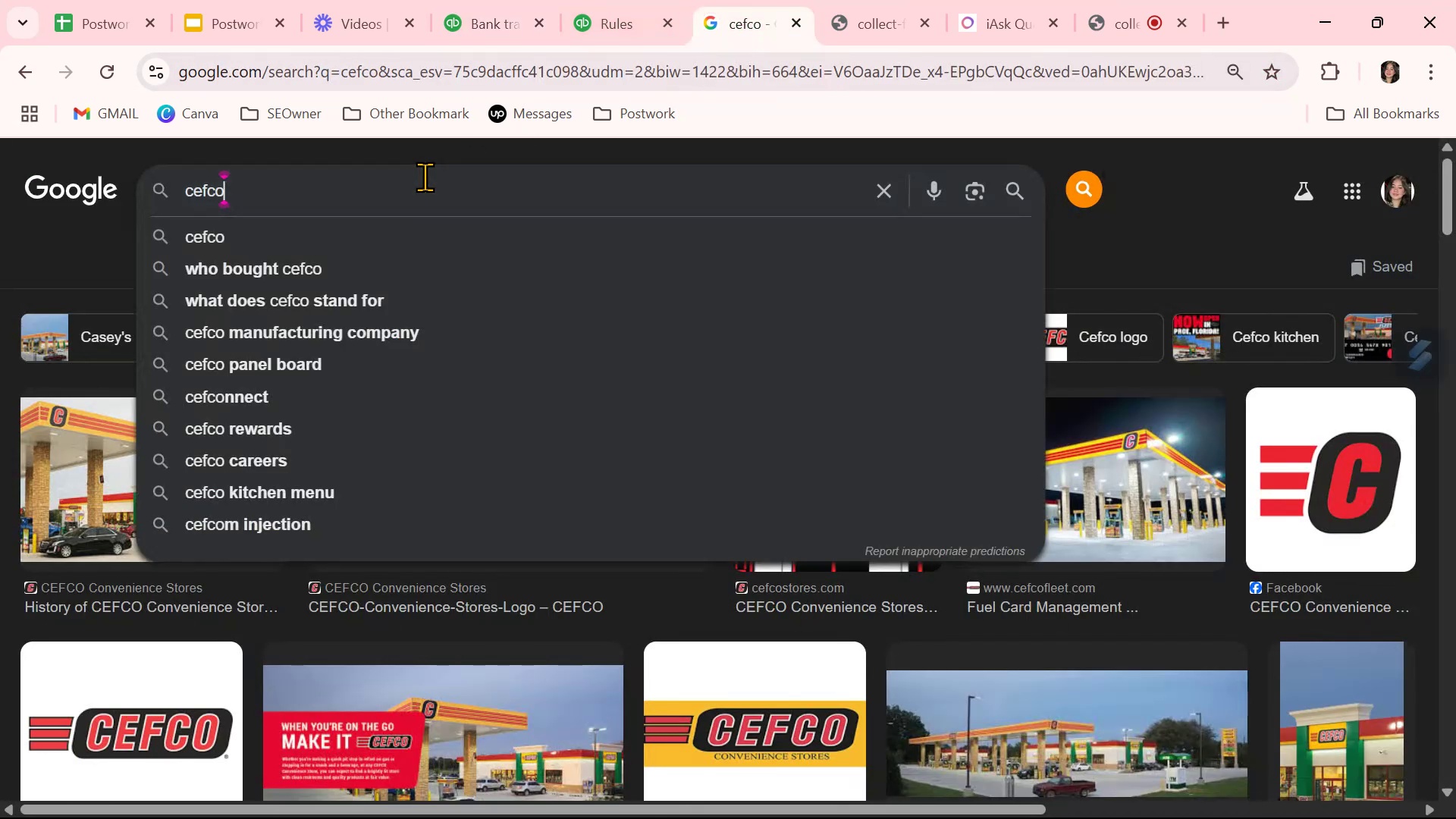 
key(Control+V)
 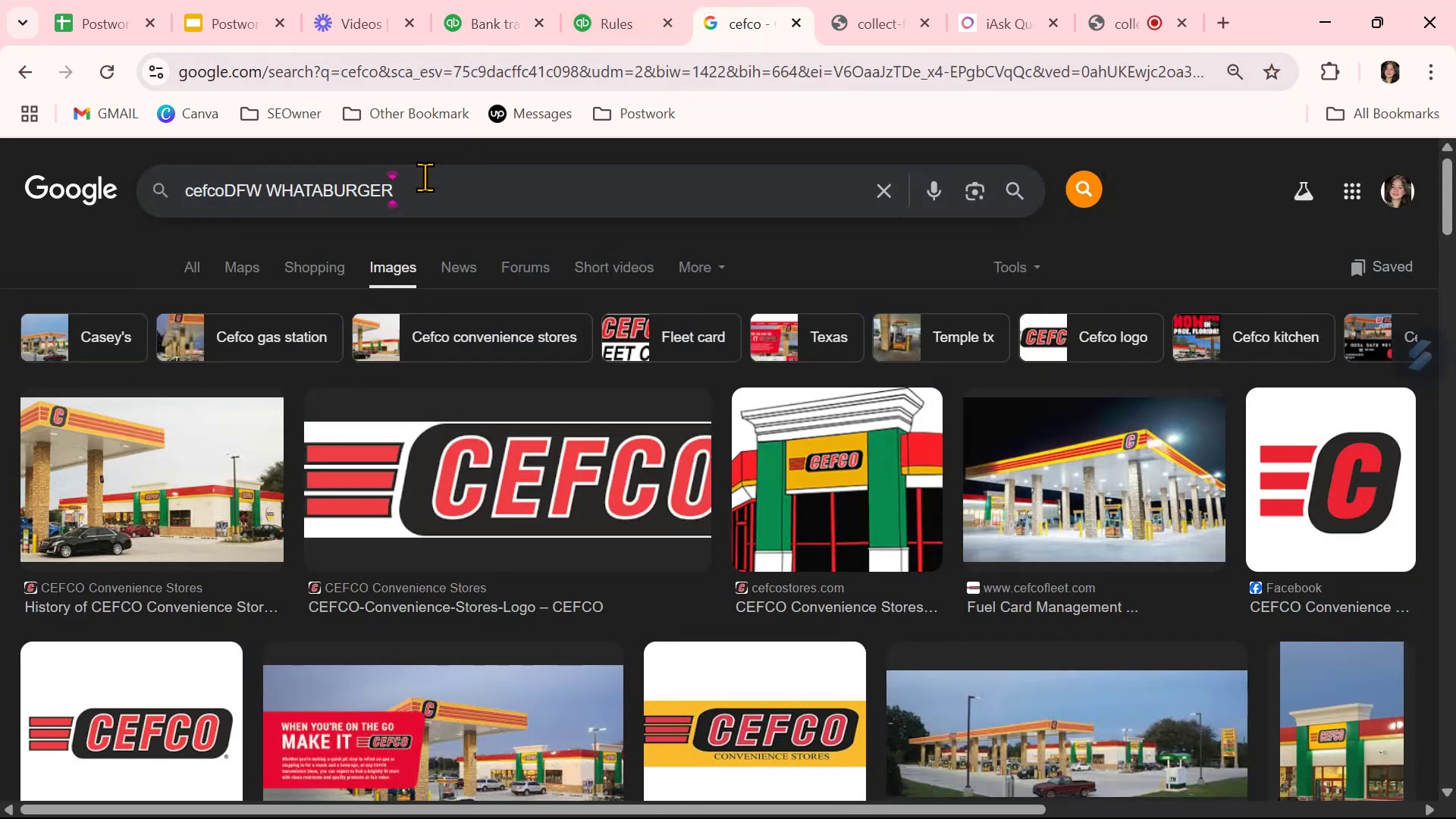 
double_click([425, 177])
 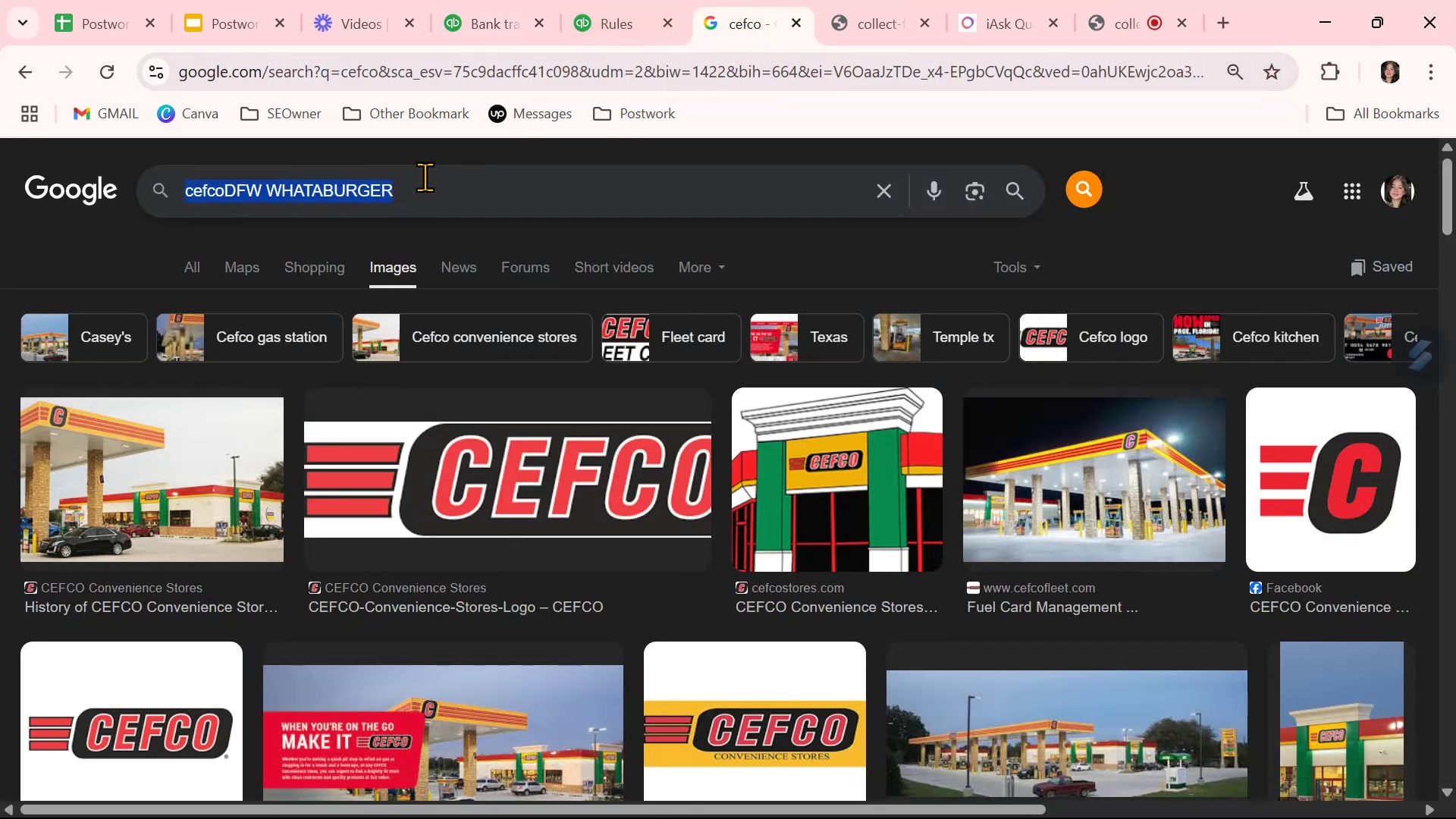 
triple_click([425, 177])
 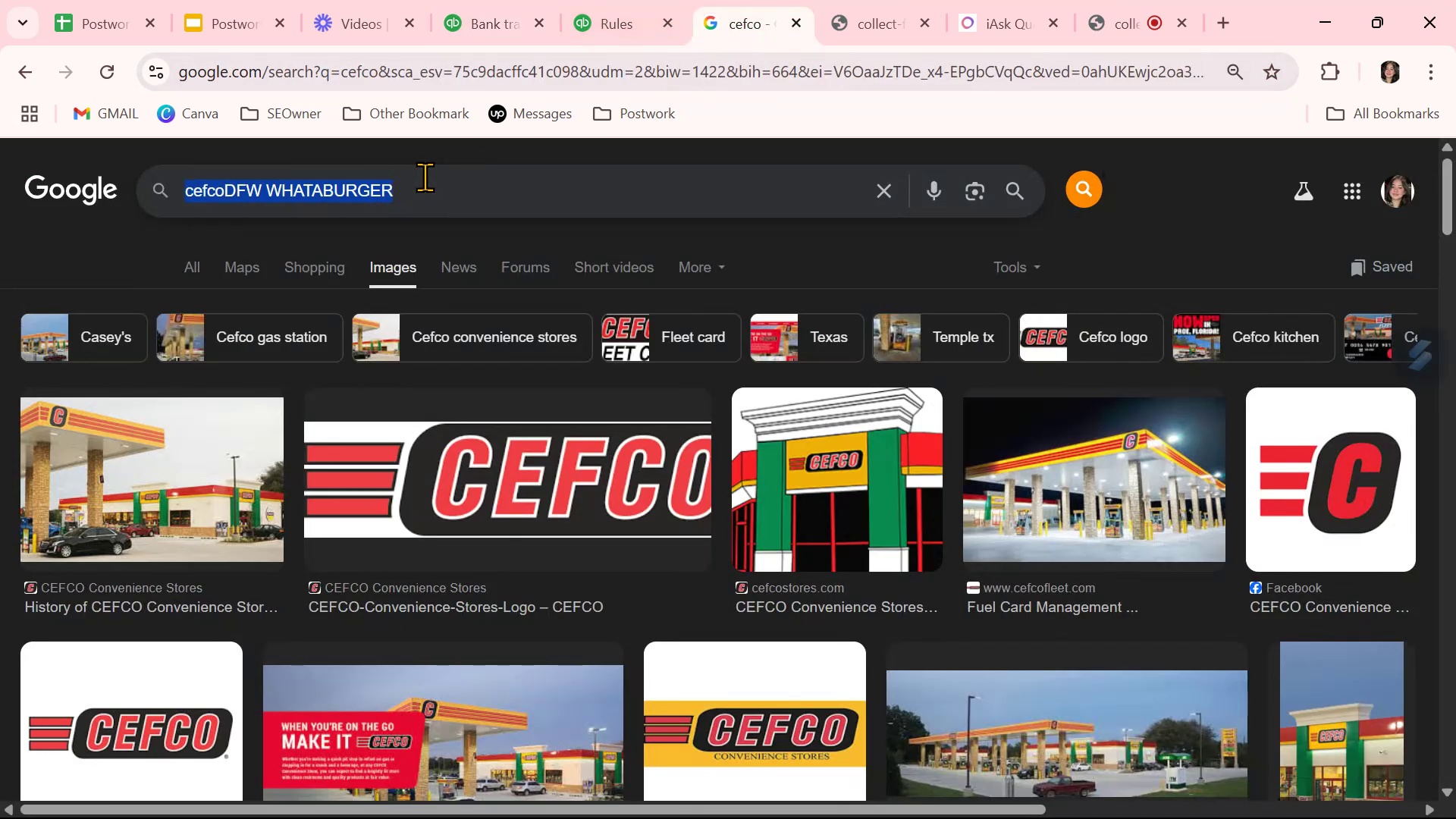 
key(Control+ControlLeft)
 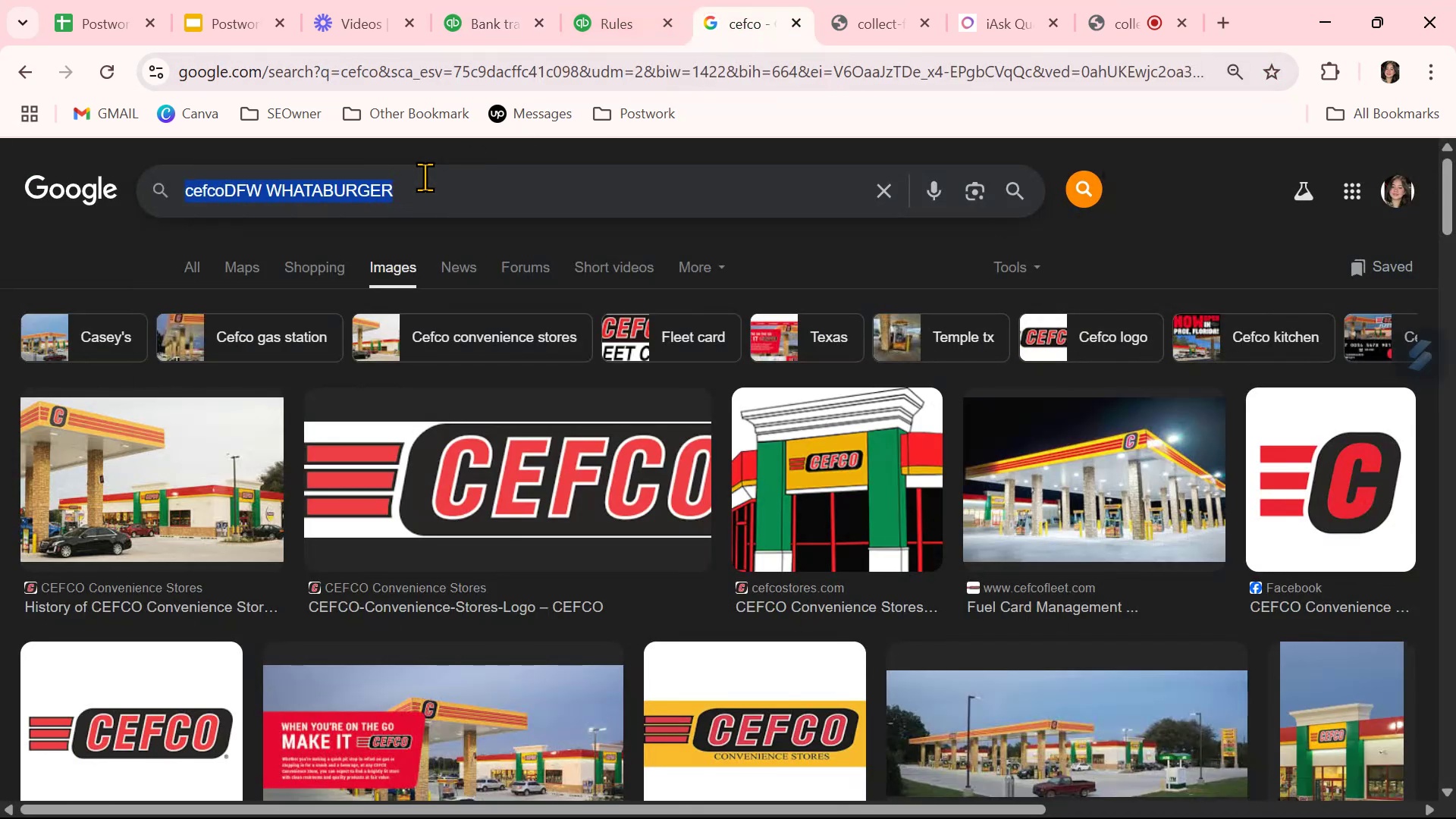 
key(Control+V)
 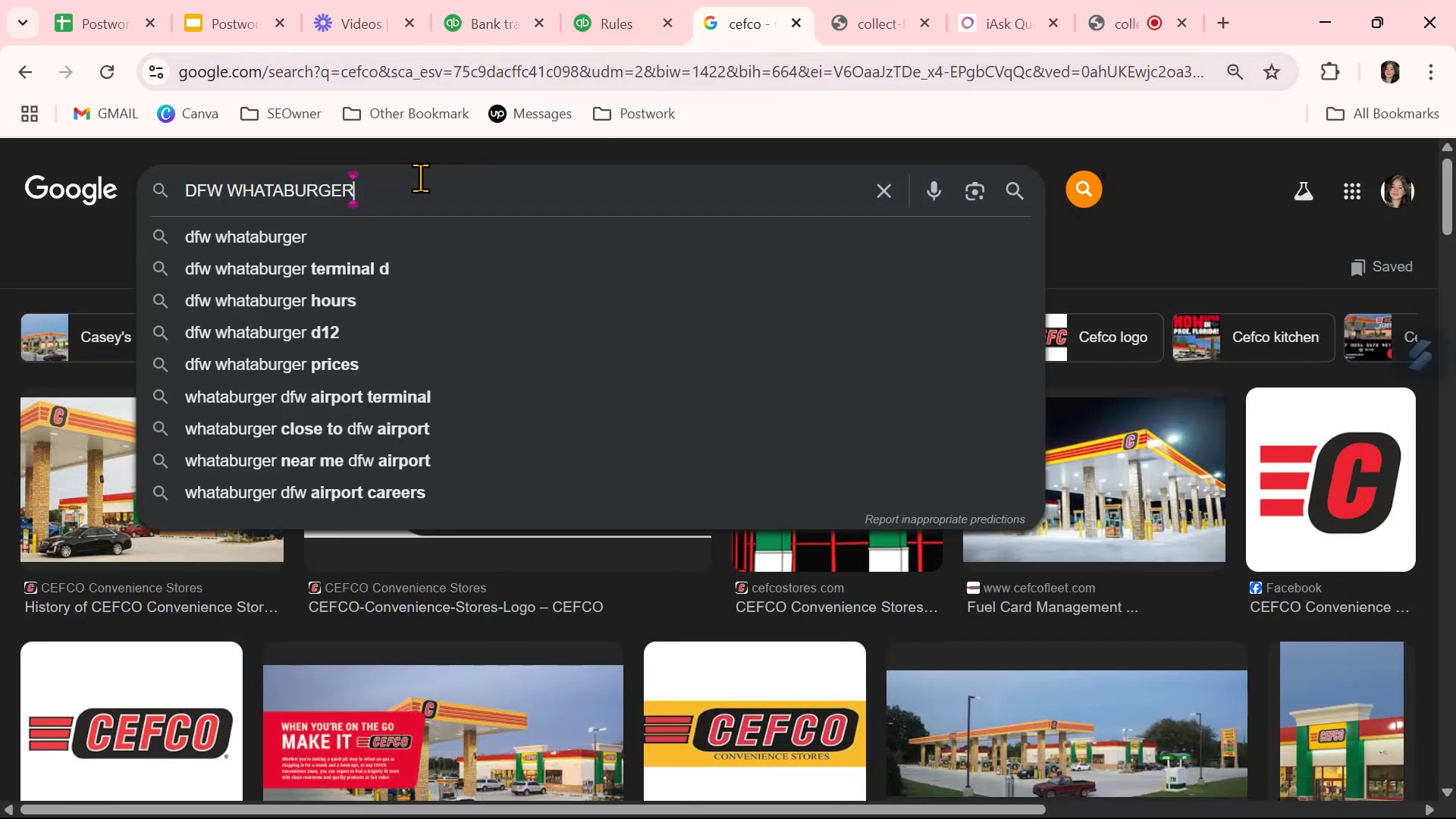 
key(NumpadEnter)
 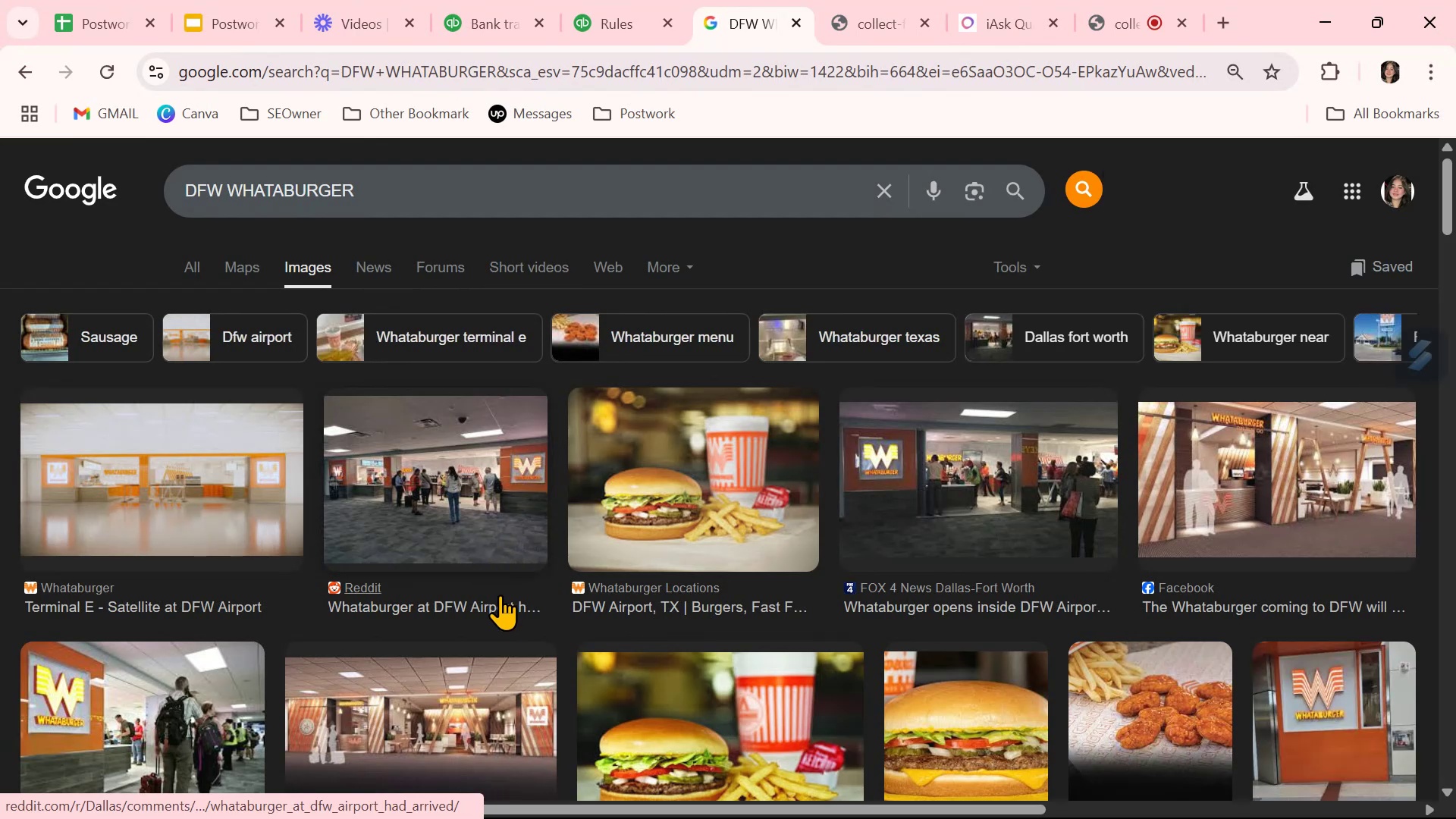 
scroll: coordinate [500, 595], scroll_direction: down, amount: 2.0
 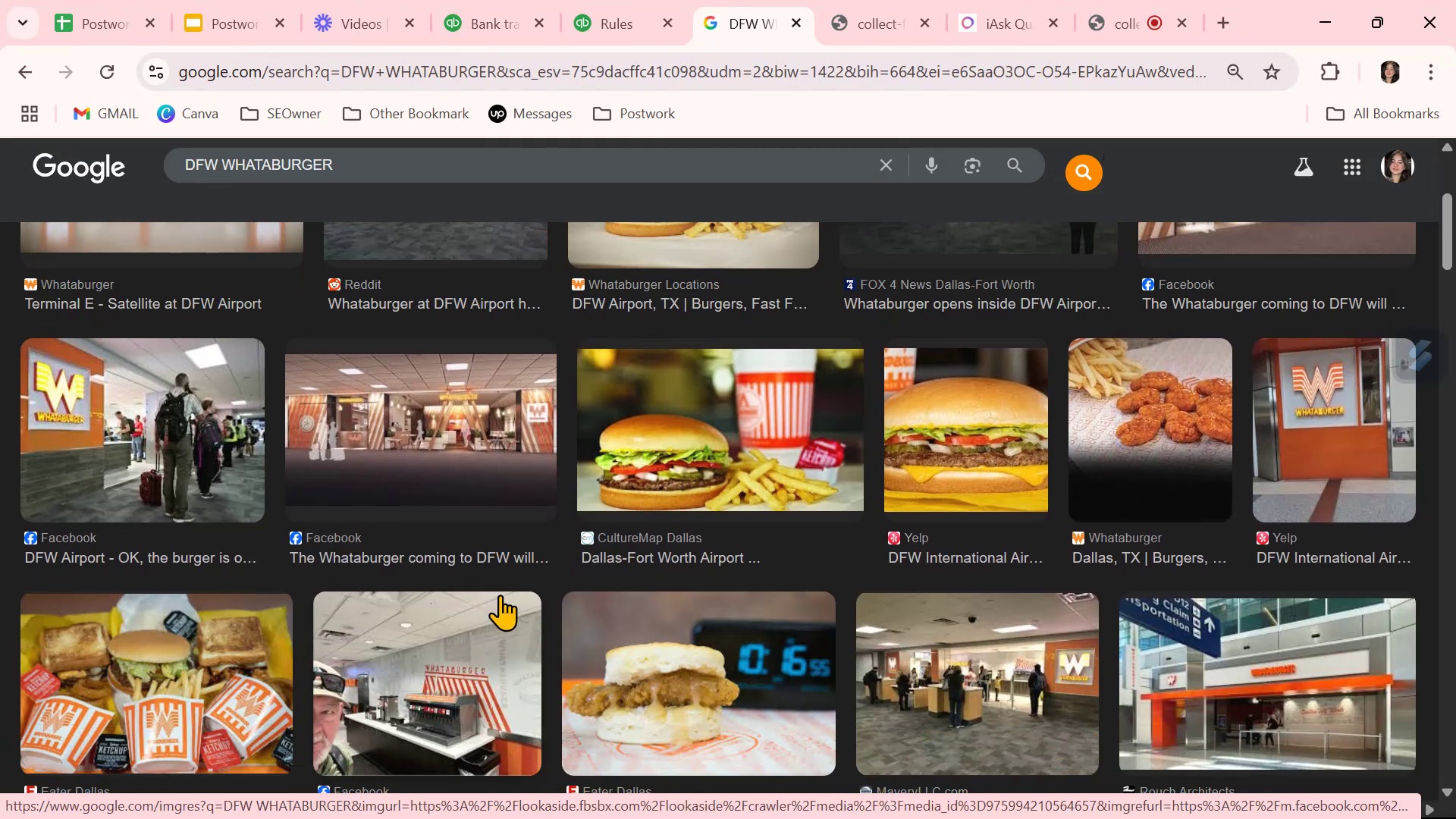 
scroll: coordinate [500, 595], scroll_direction: up, amount: 2.0
 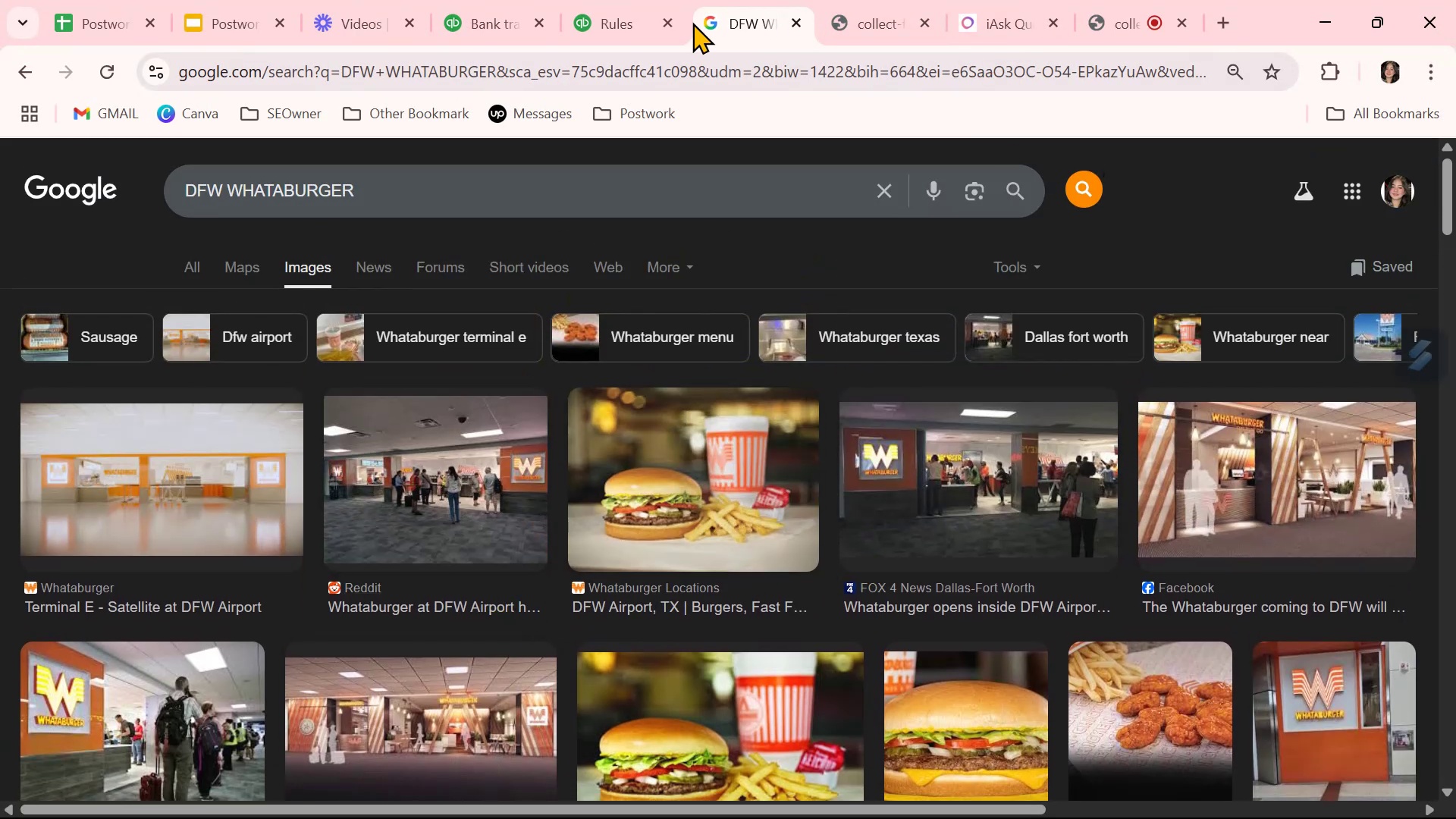 
left_click([467, 17])
 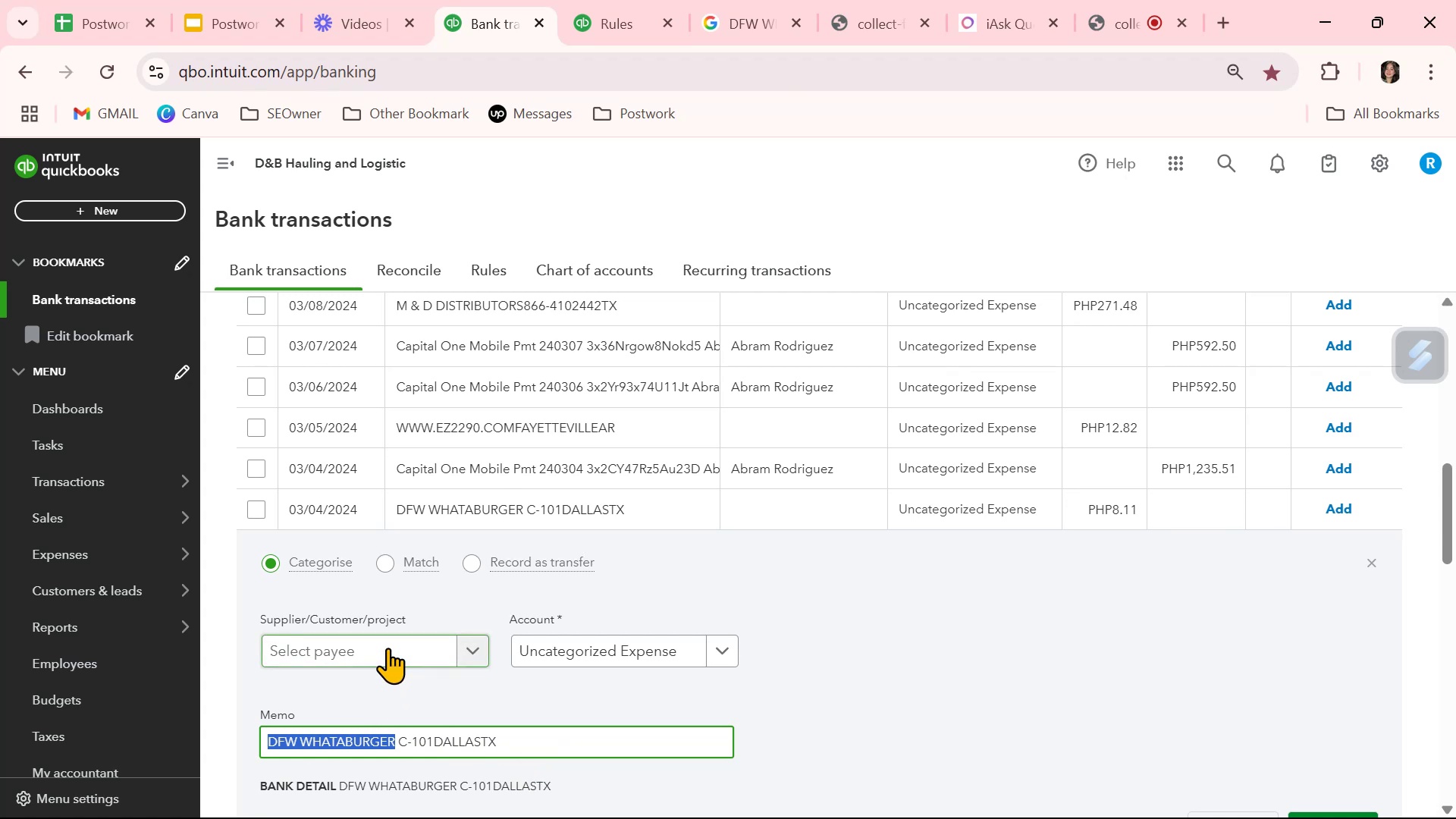 
left_click([388, 648])
 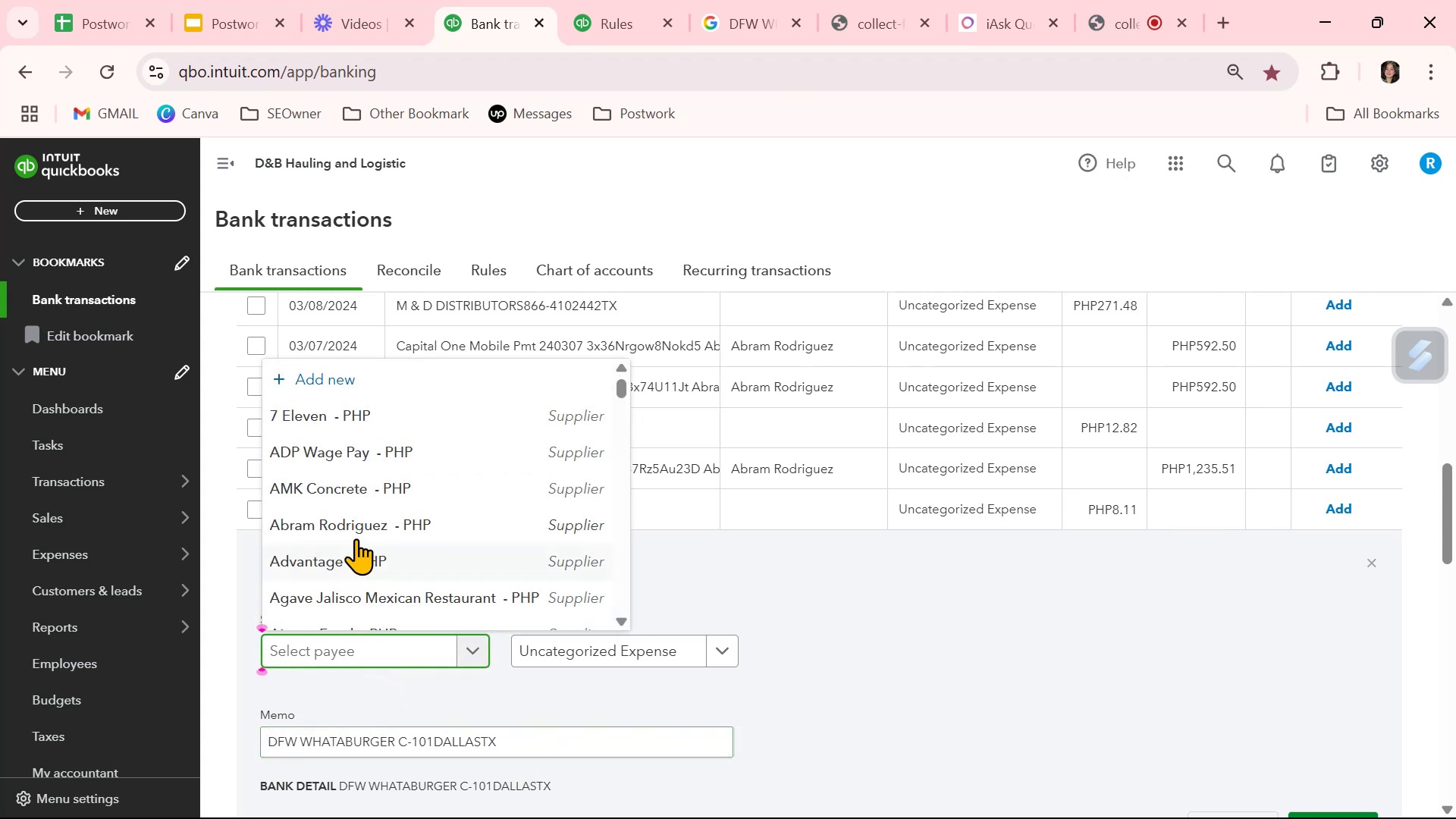 
scroll: coordinate [362, 537], scroll_direction: down, amount: 3.0
 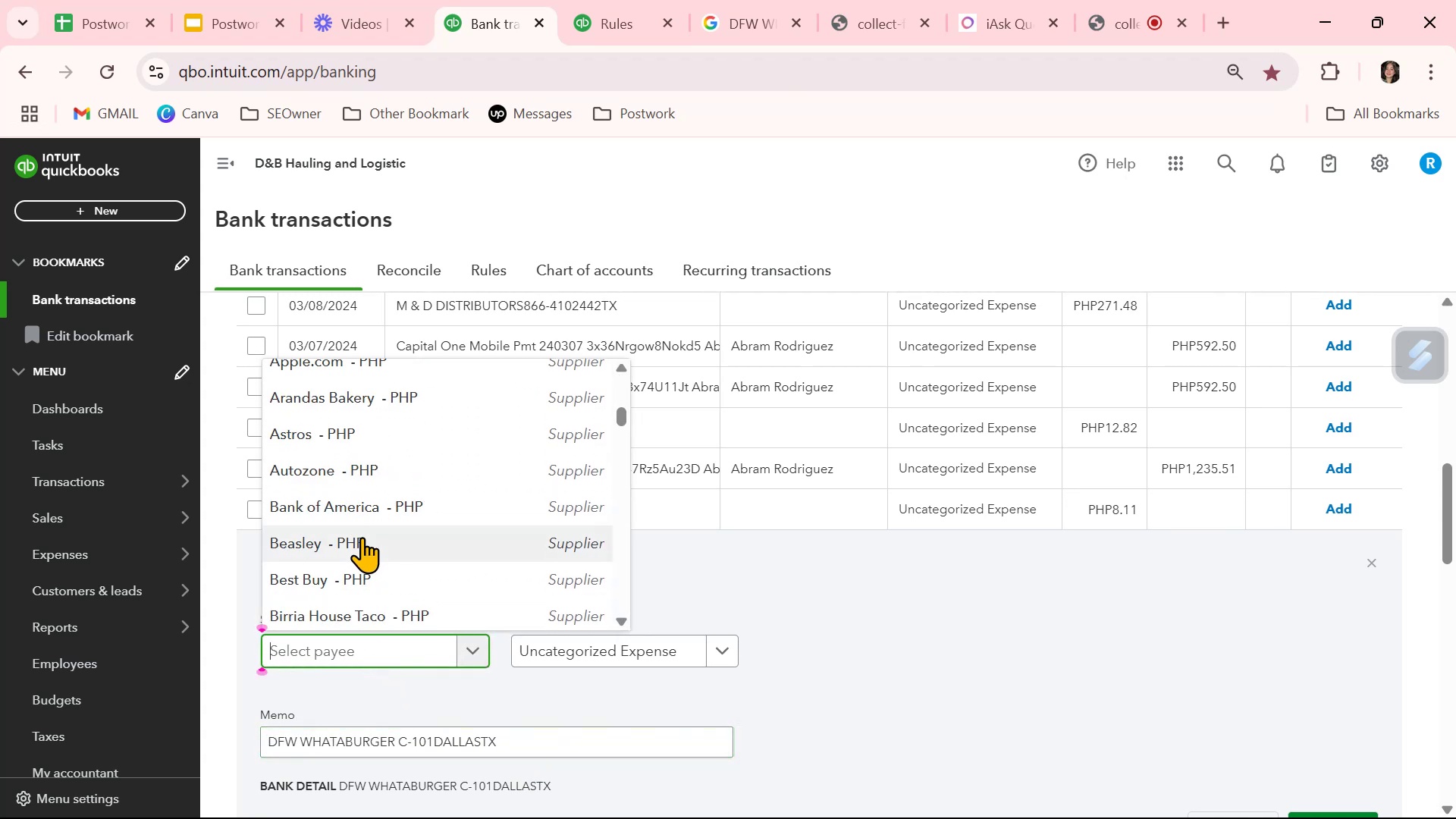 
type(WH)
 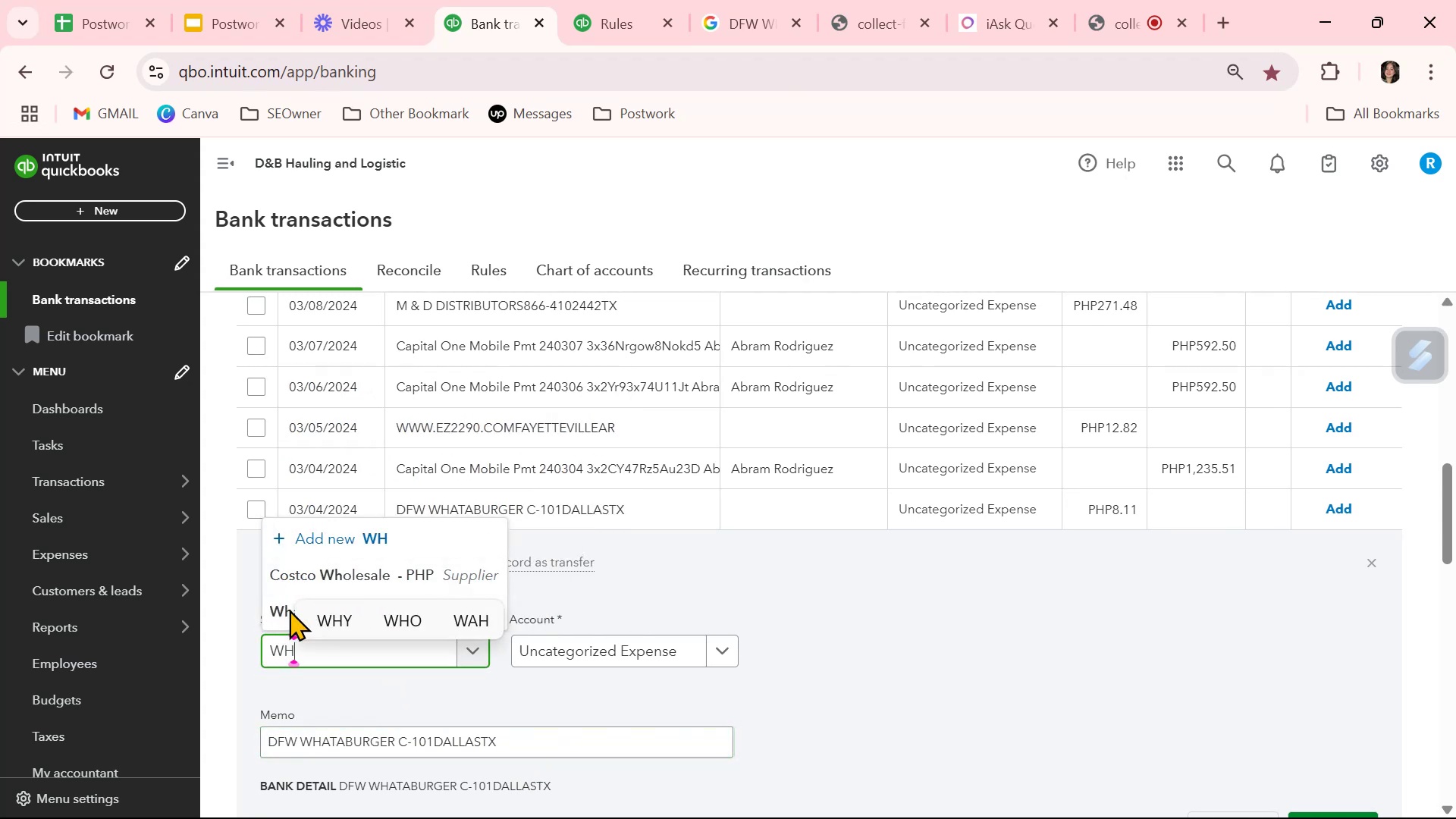 
left_click([281, 611])
 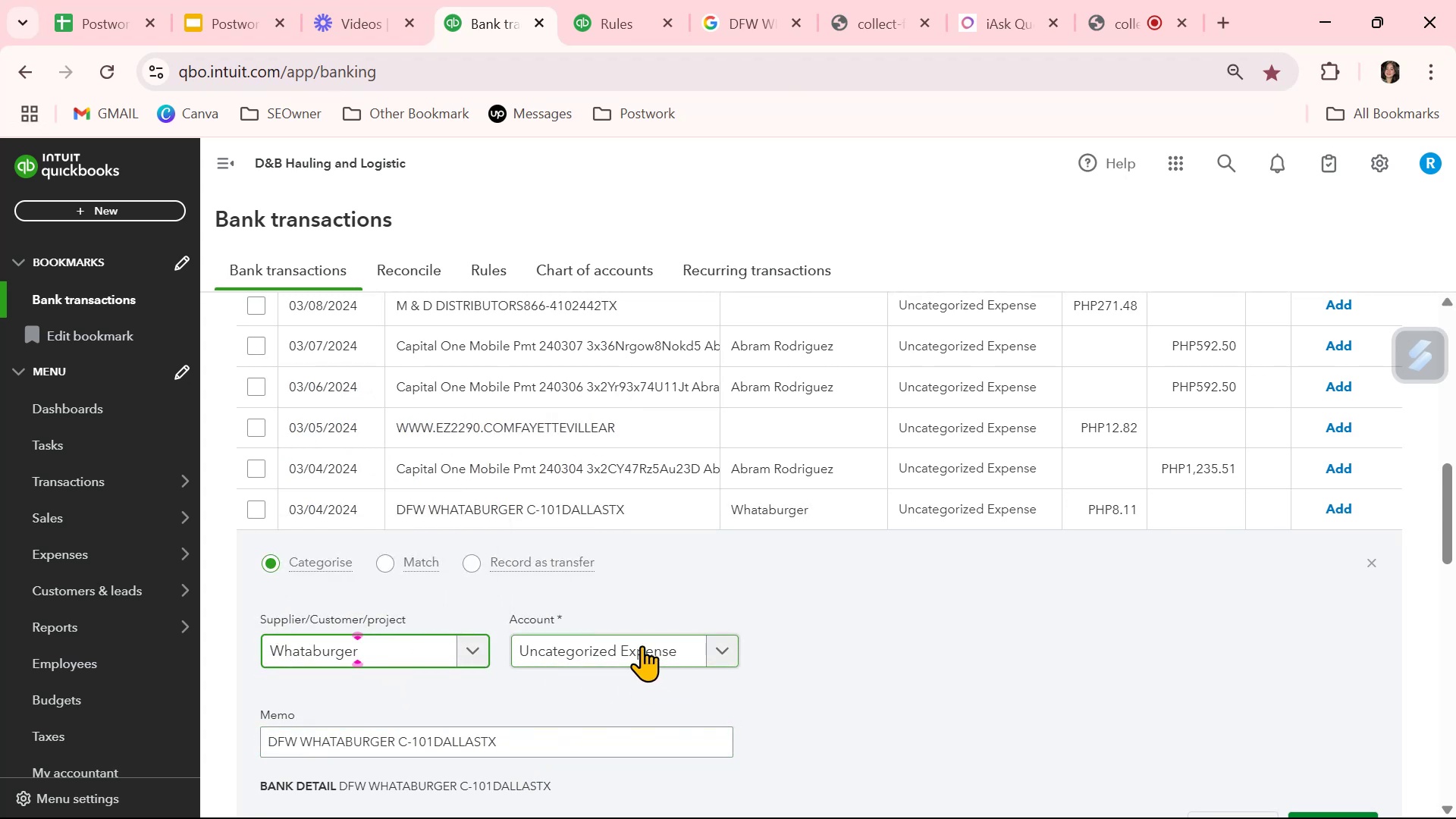 
left_click([637, 645])
 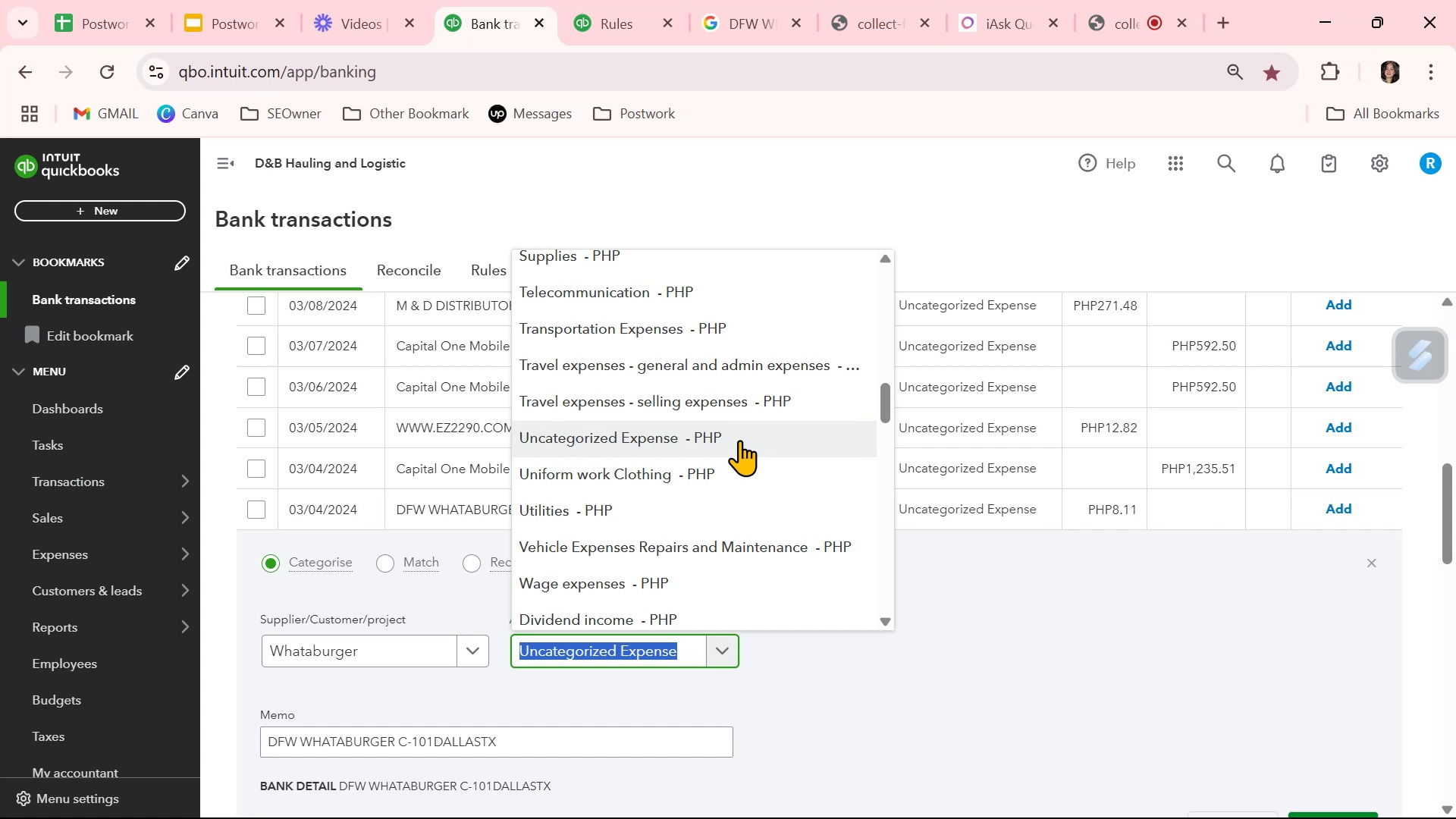 
type(MEA)
 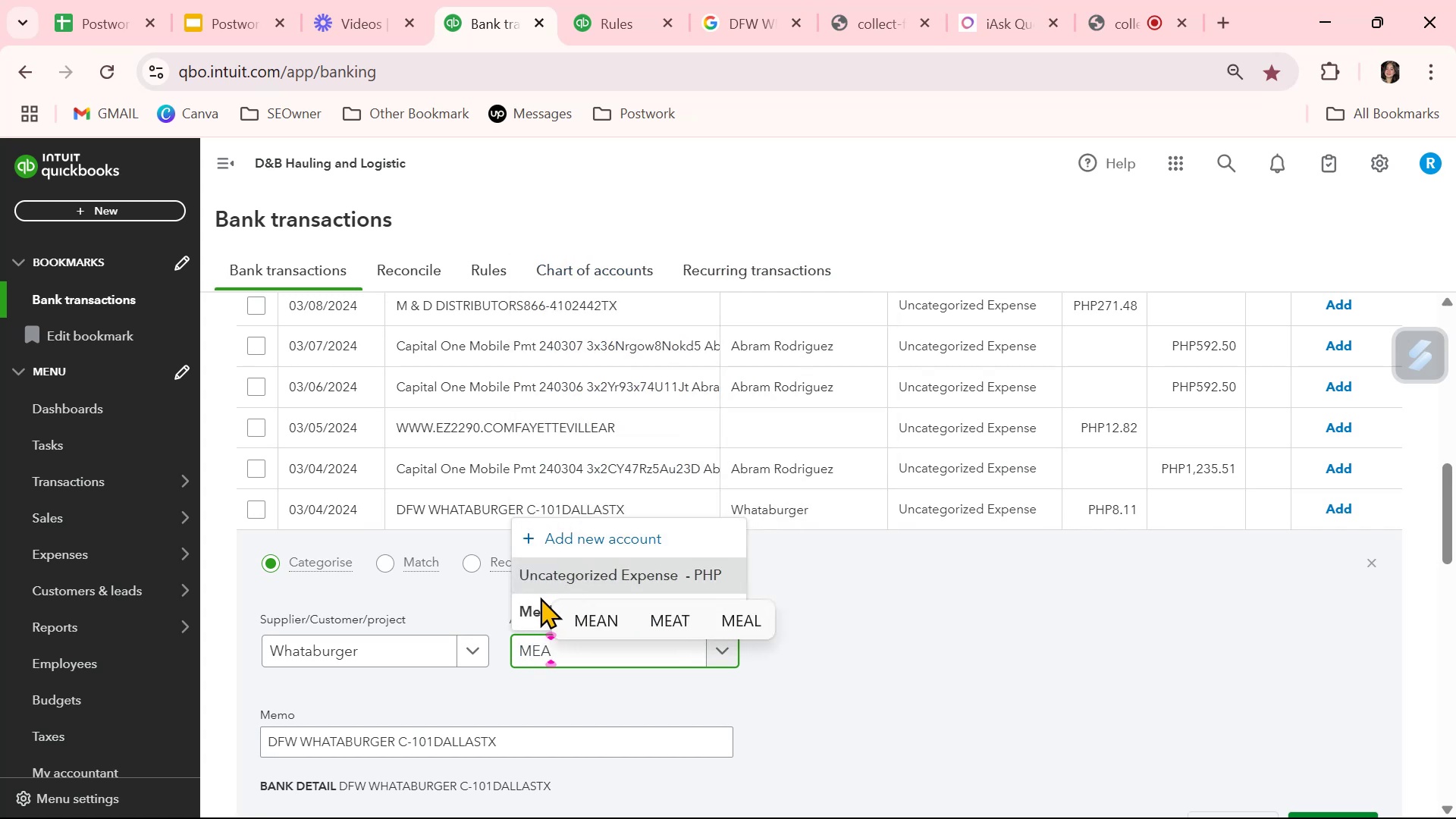 
left_click([532, 610])
 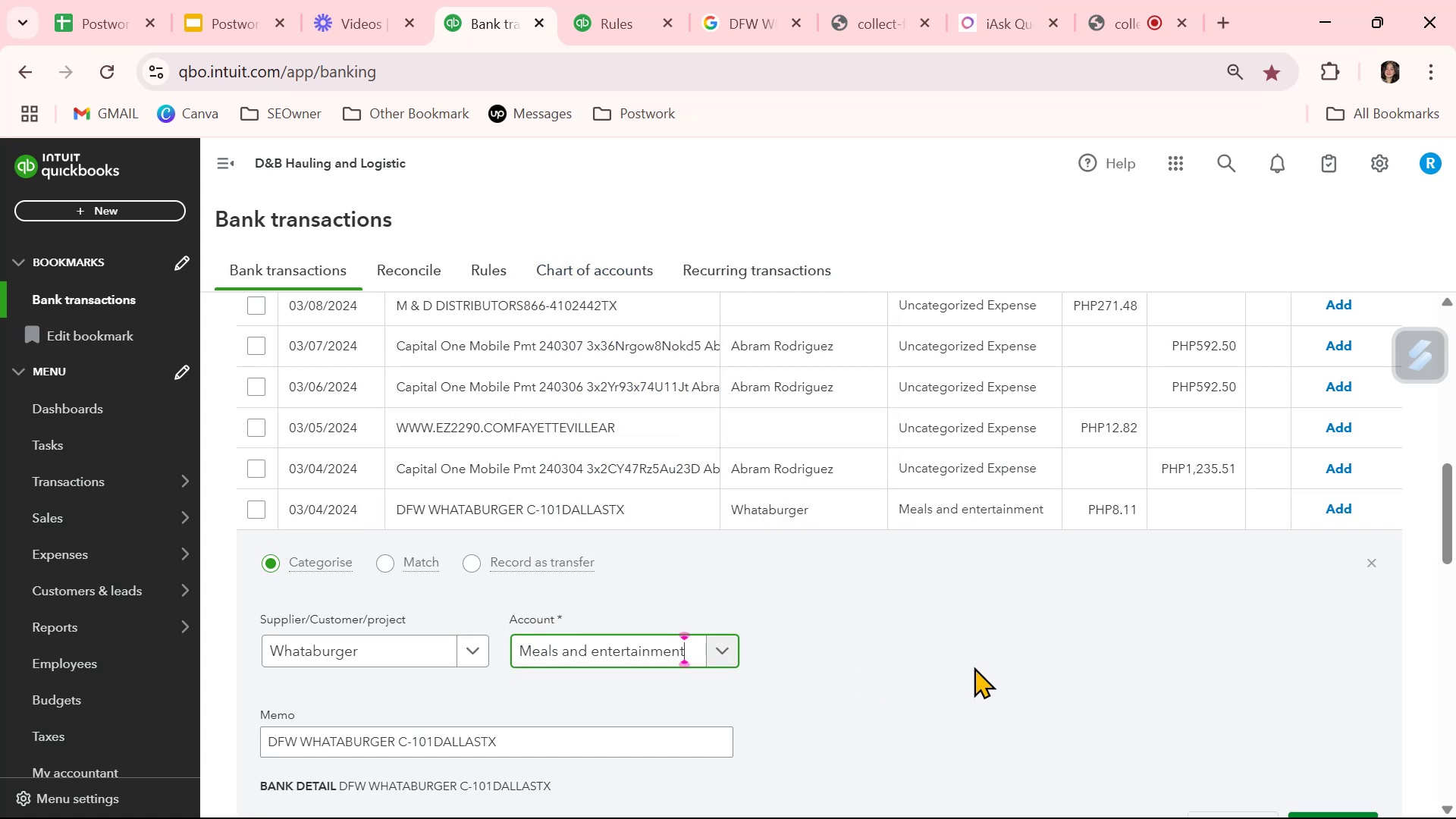 
scroll: coordinate [977, 667], scroll_direction: down, amount: 1.0
 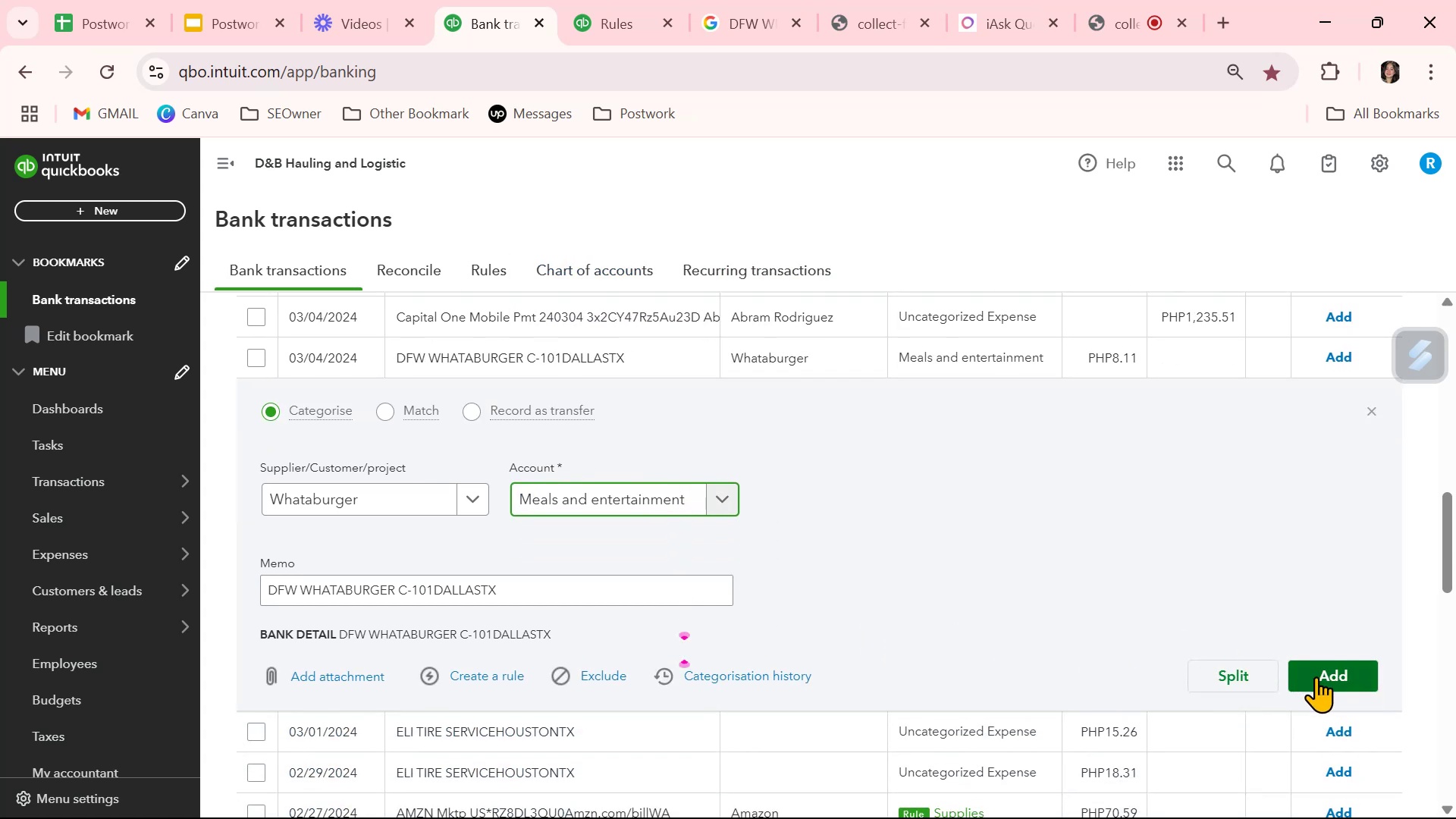 
left_click([1320, 678])
 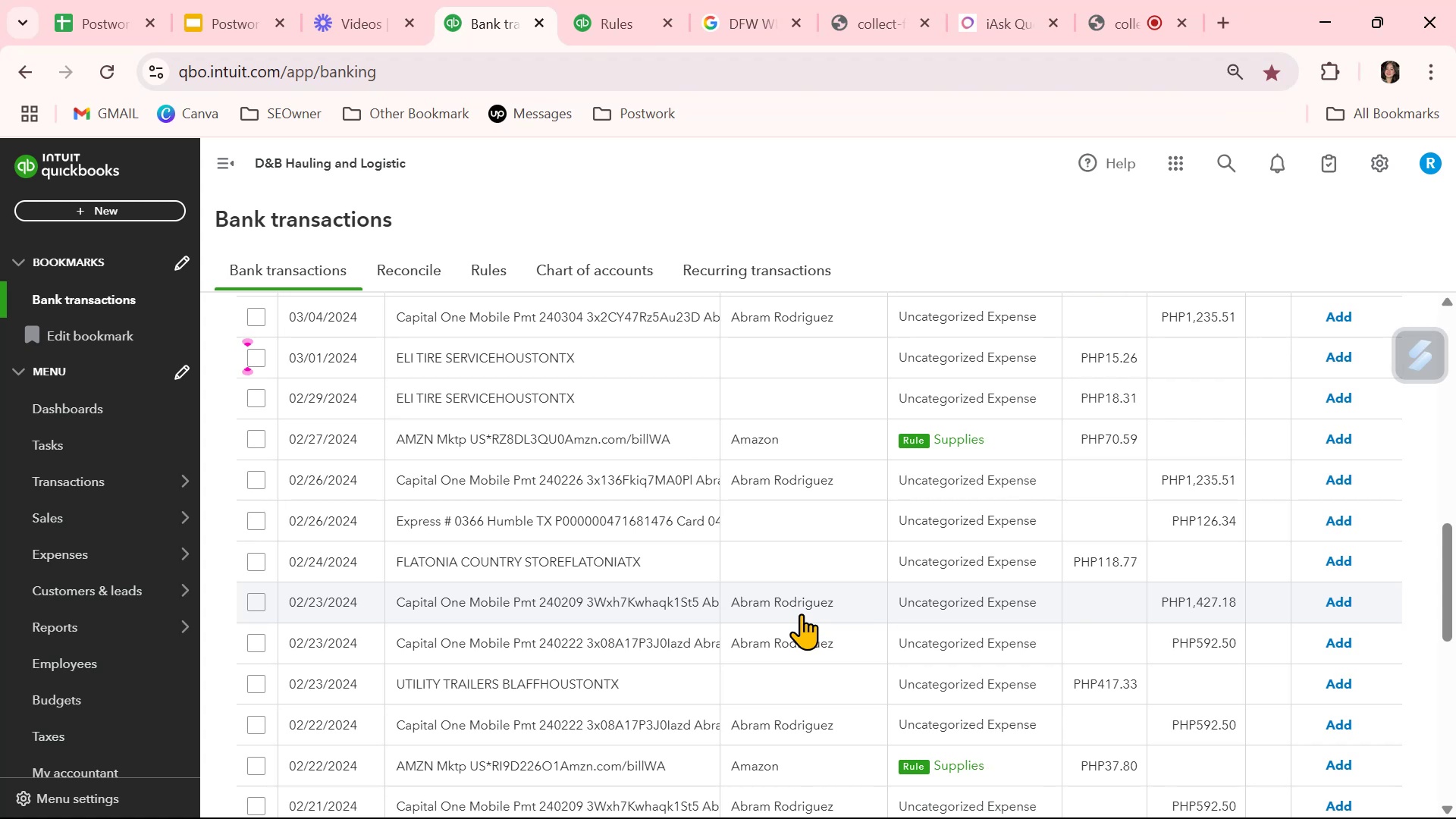 
wait(11.77)
 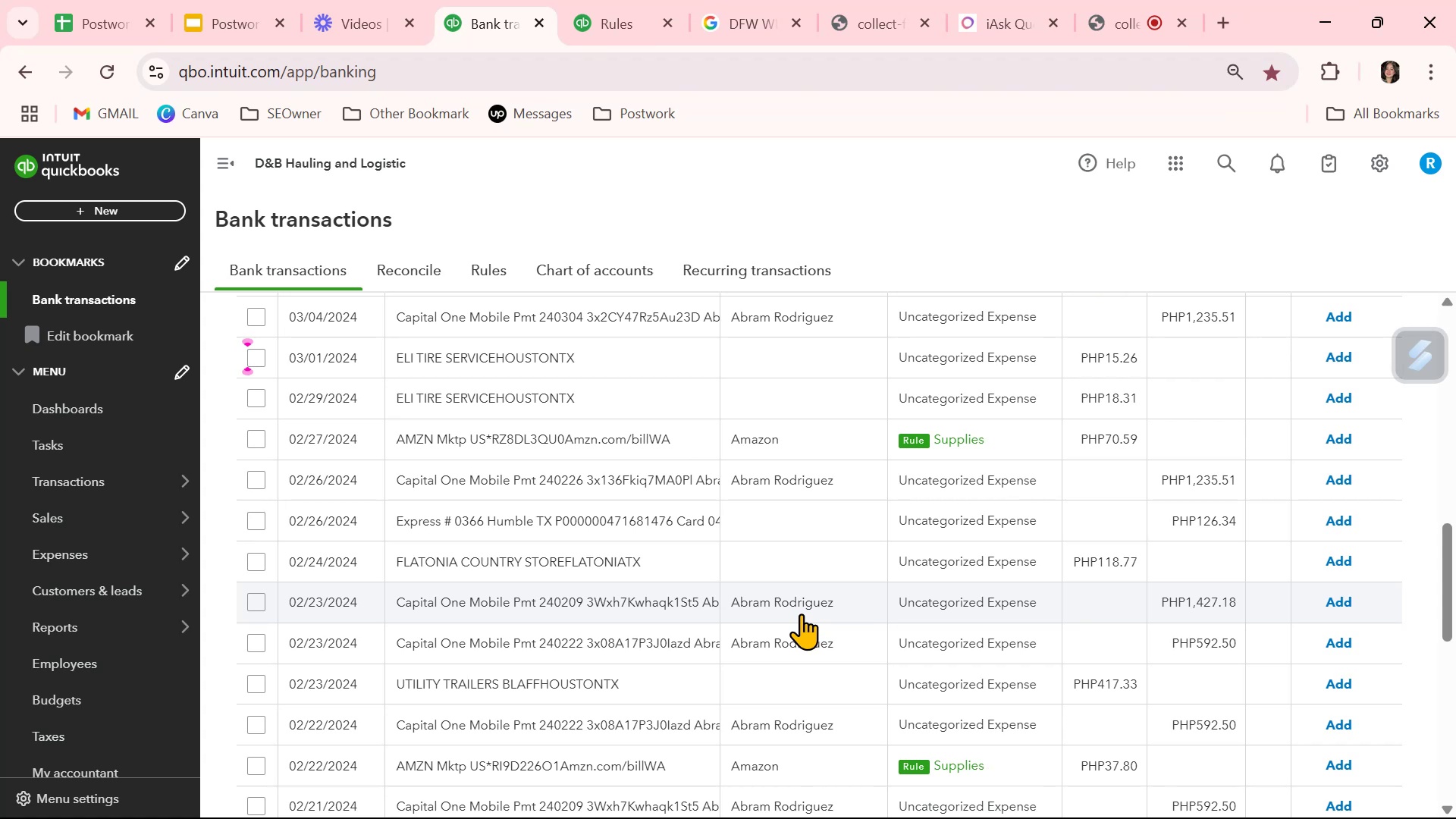 
scroll: coordinate [799, 689], scroll_direction: down, amount: 1.0
 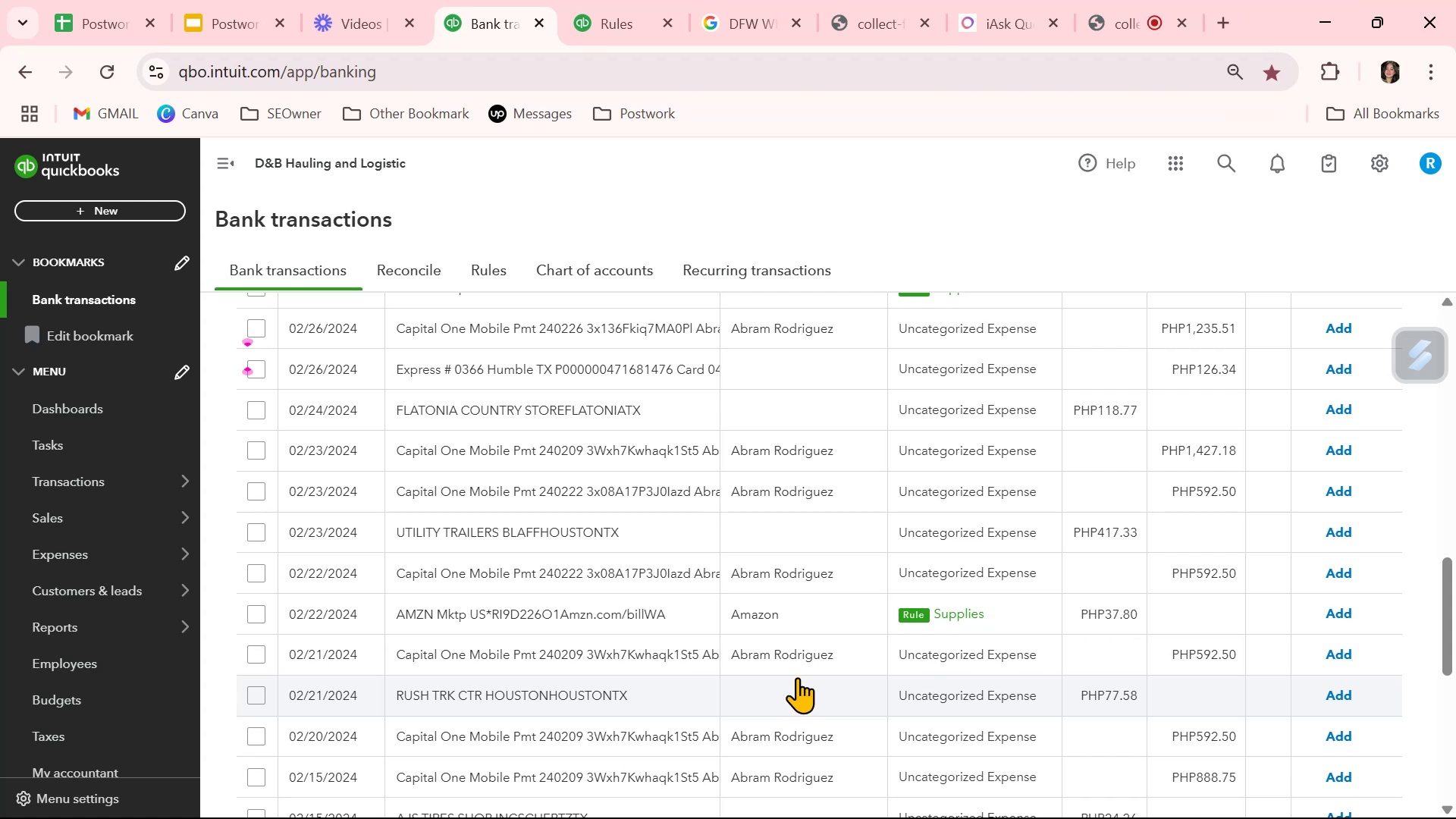 
wait(5.14)
 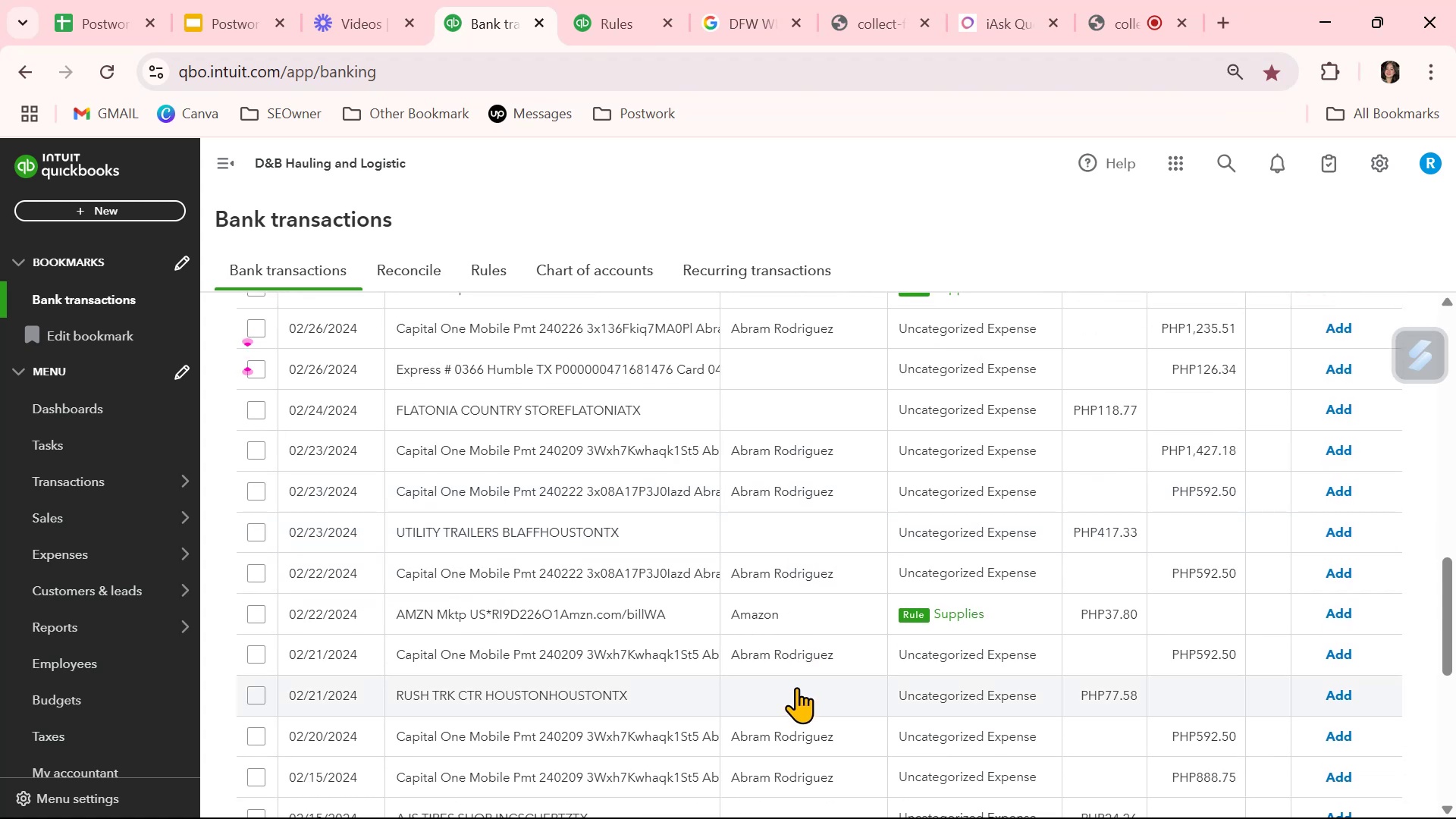 
scroll: coordinate [796, 667], scroll_direction: up, amount: 2.0
 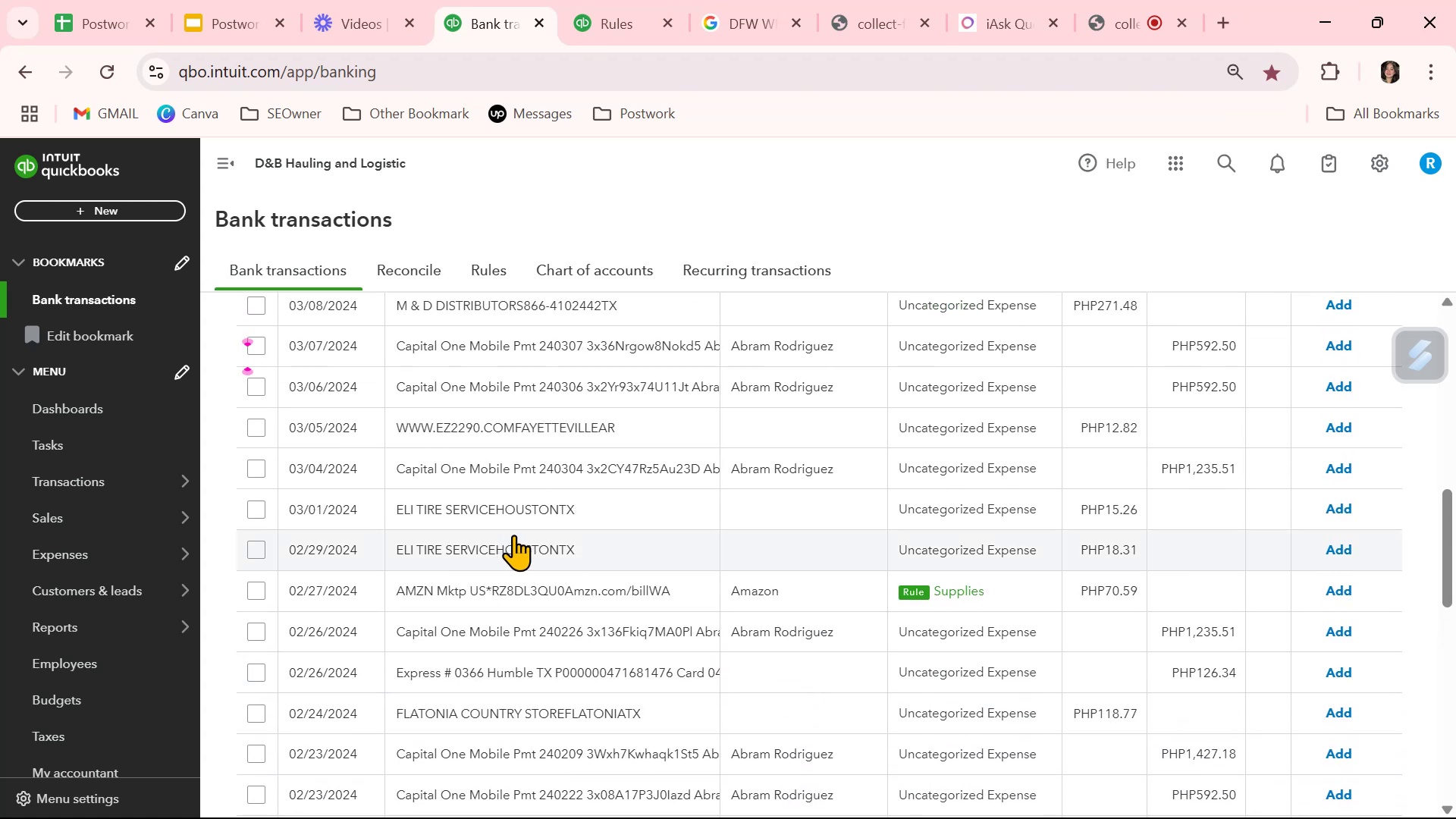 
left_click([548, 512])
 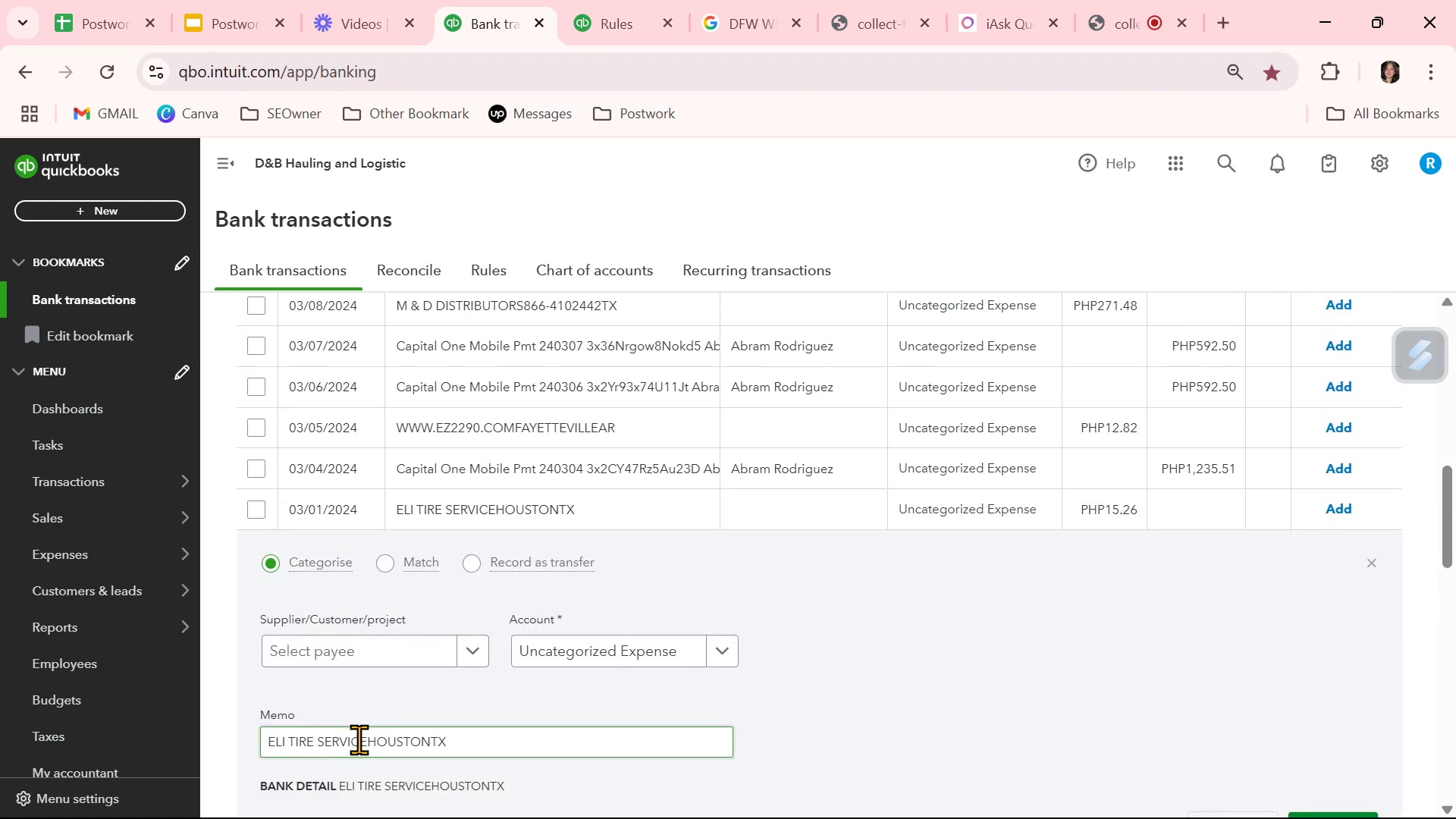 
left_click_drag(start_coordinate=[365, 741], to_coordinate=[255, 731])
 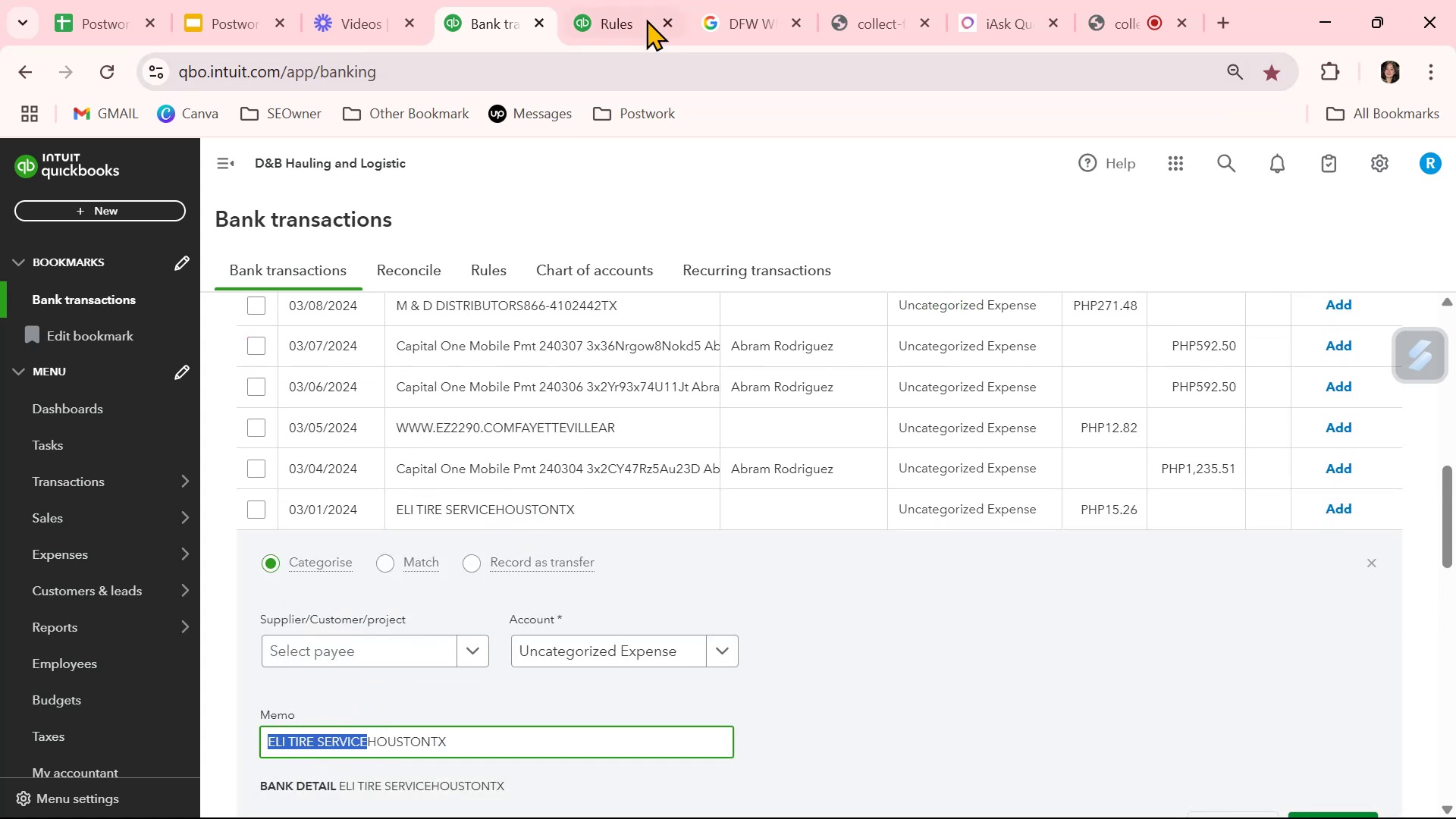 
left_click([740, 23])
 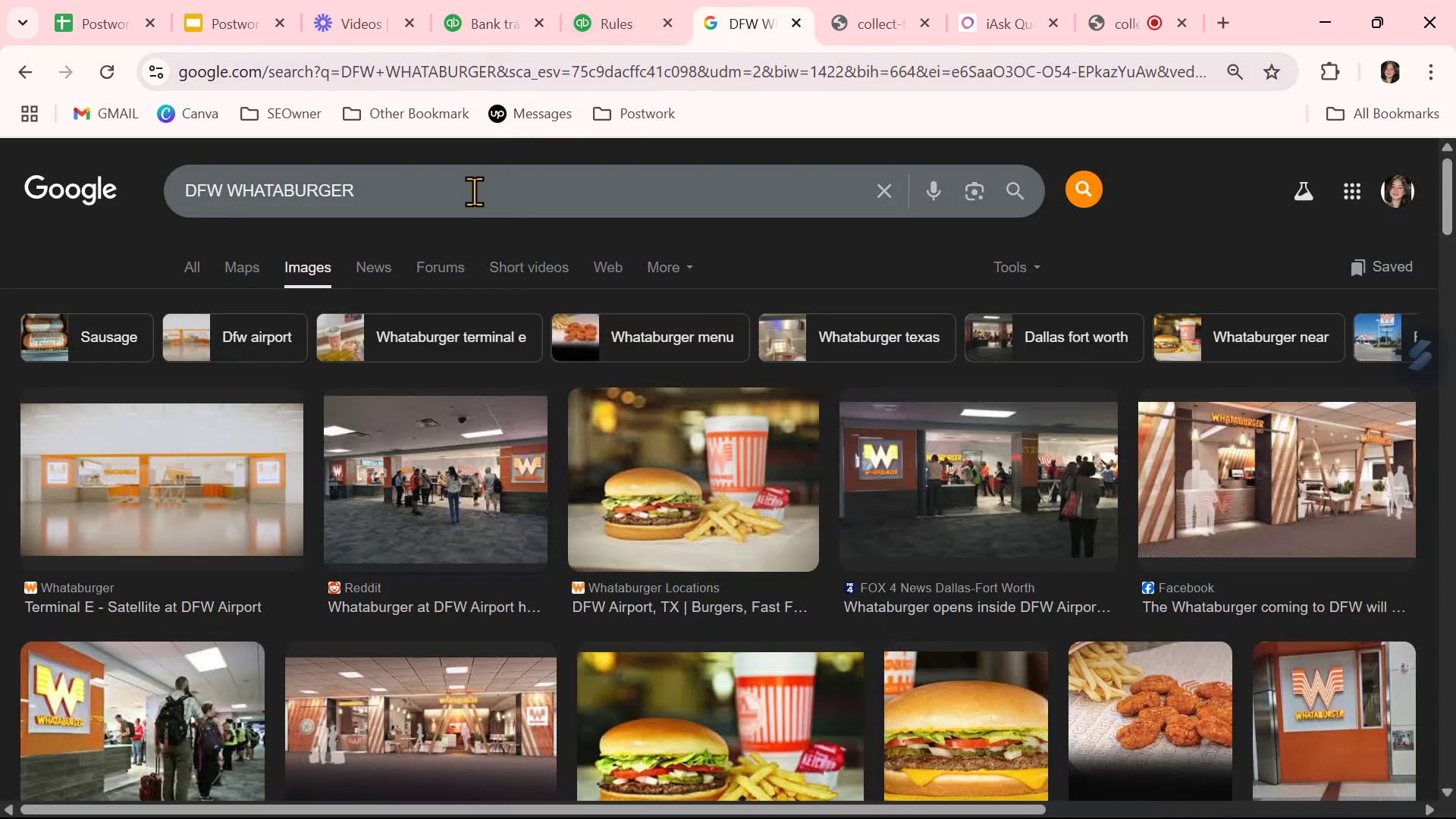 
double_click([474, 191])
 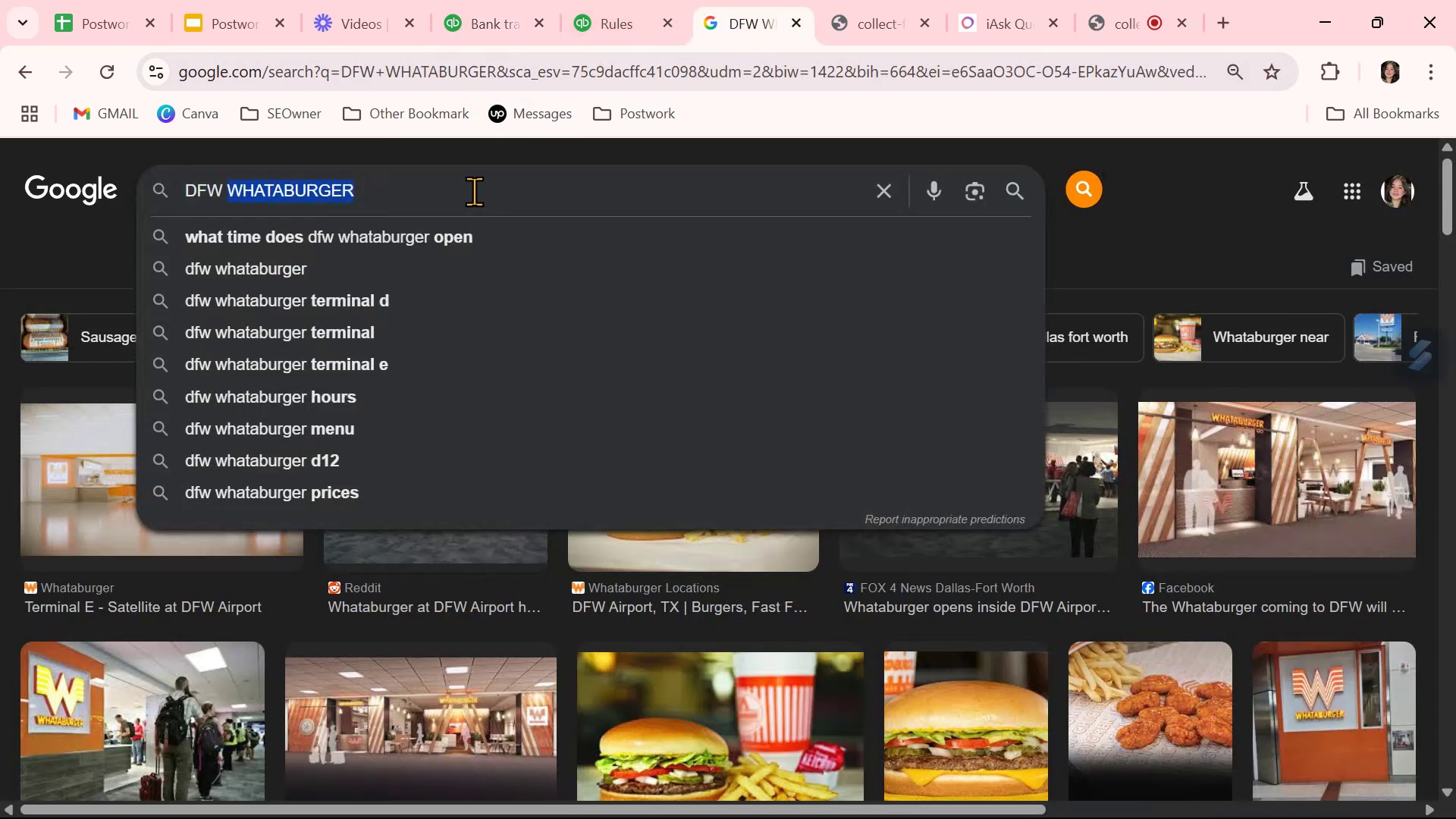 
triple_click([474, 191])
 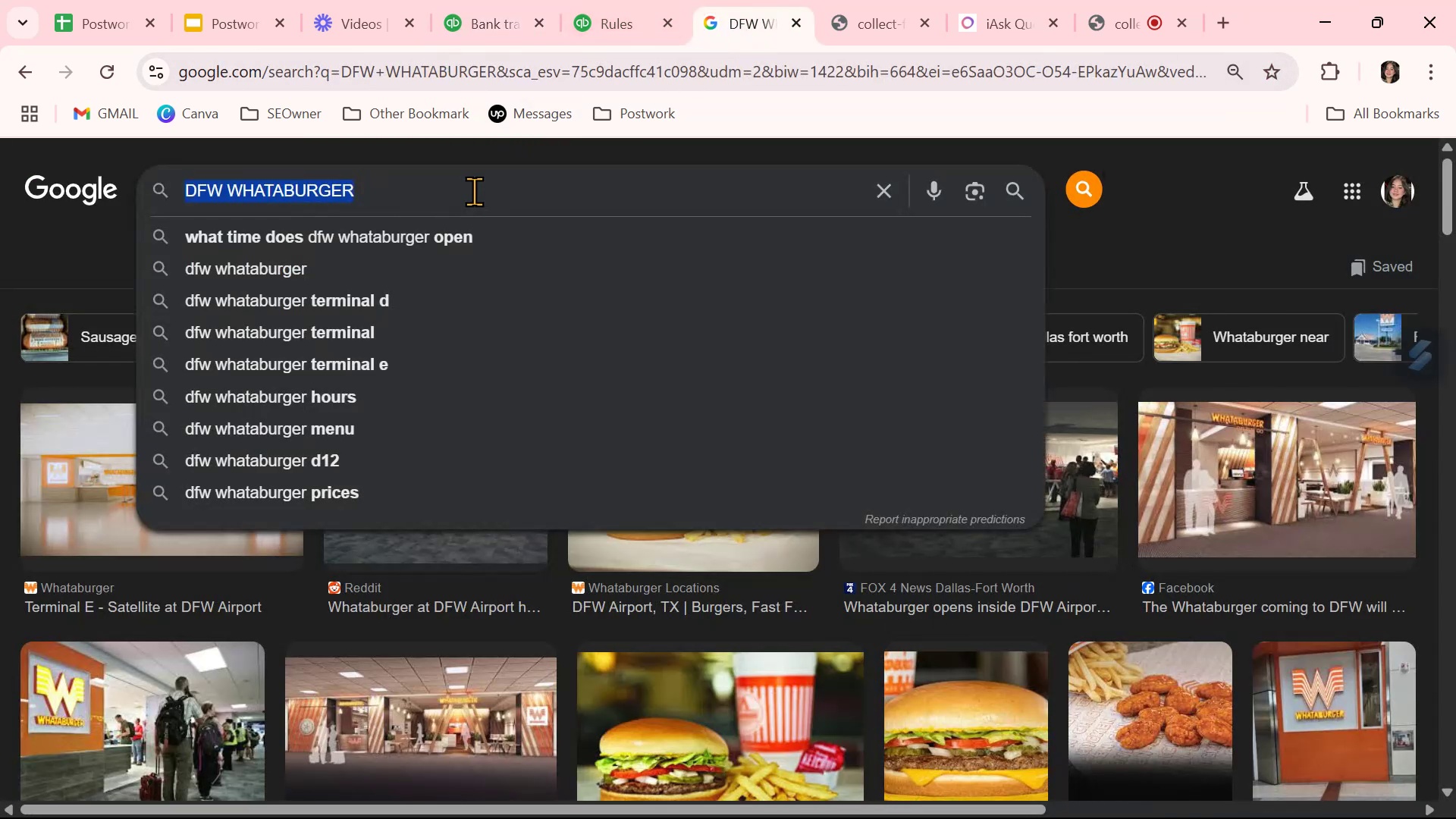 
key(Control+ControlLeft)
 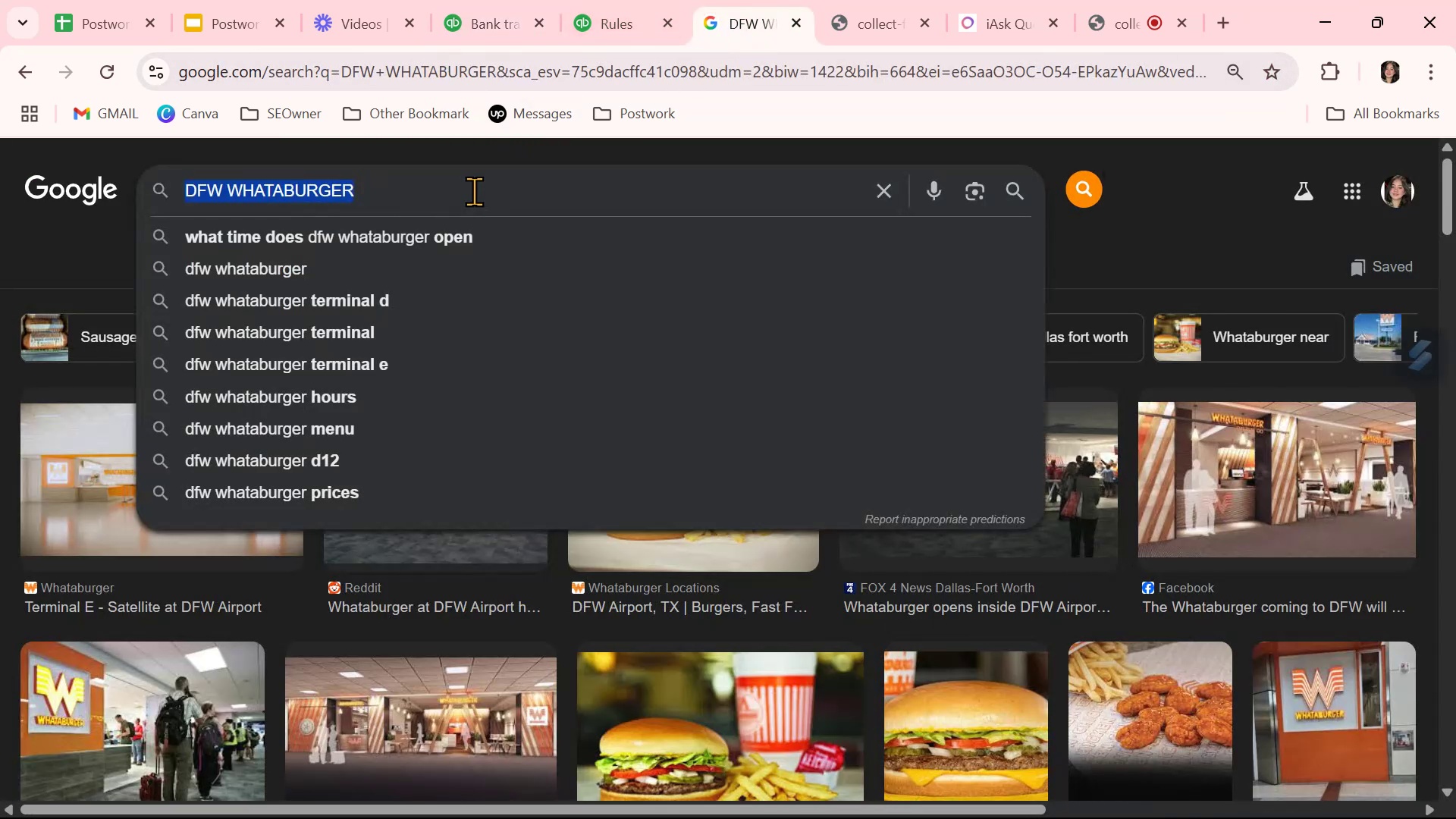 
key(Control+V)
 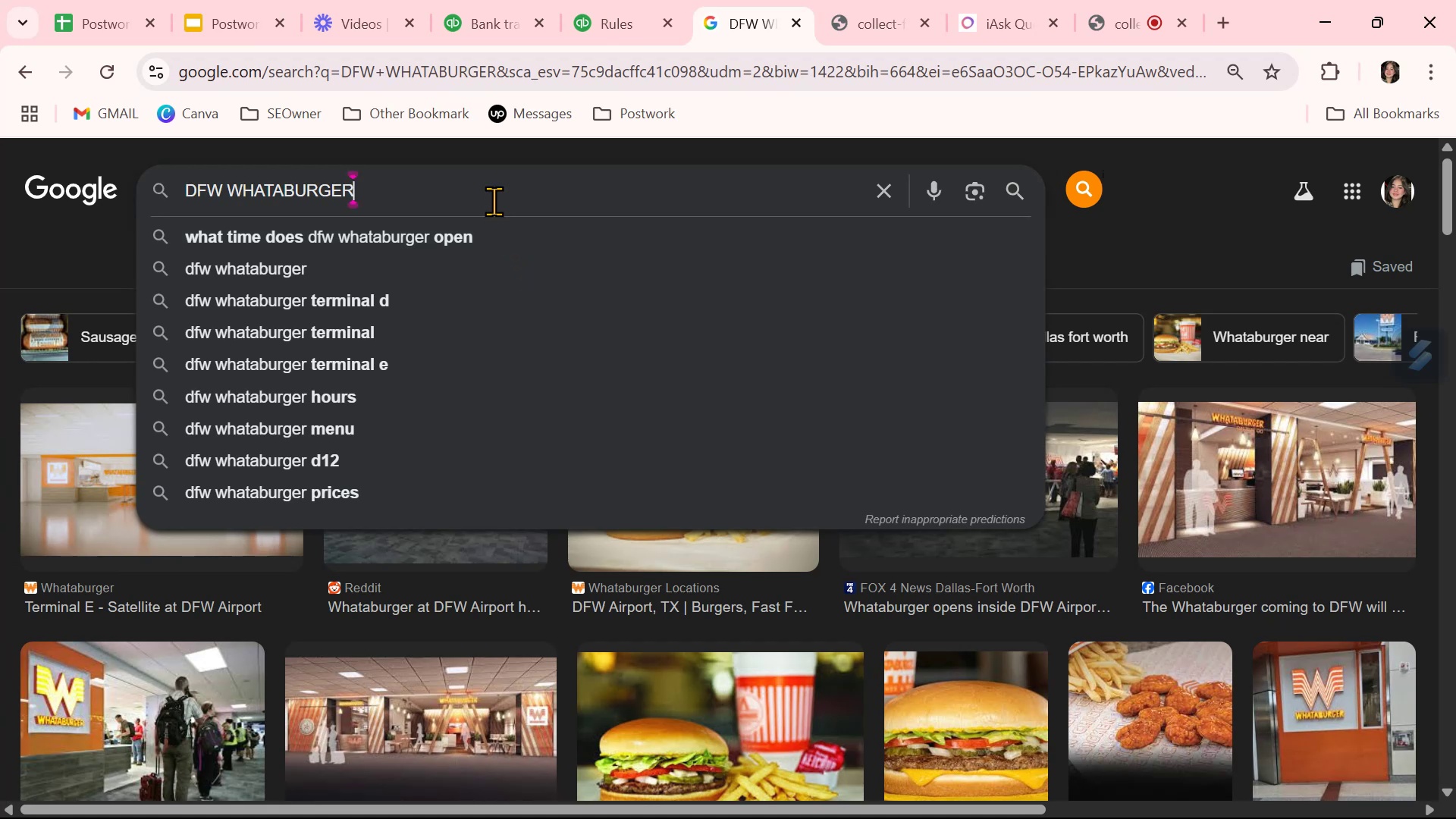 
double_click([494, 198])
 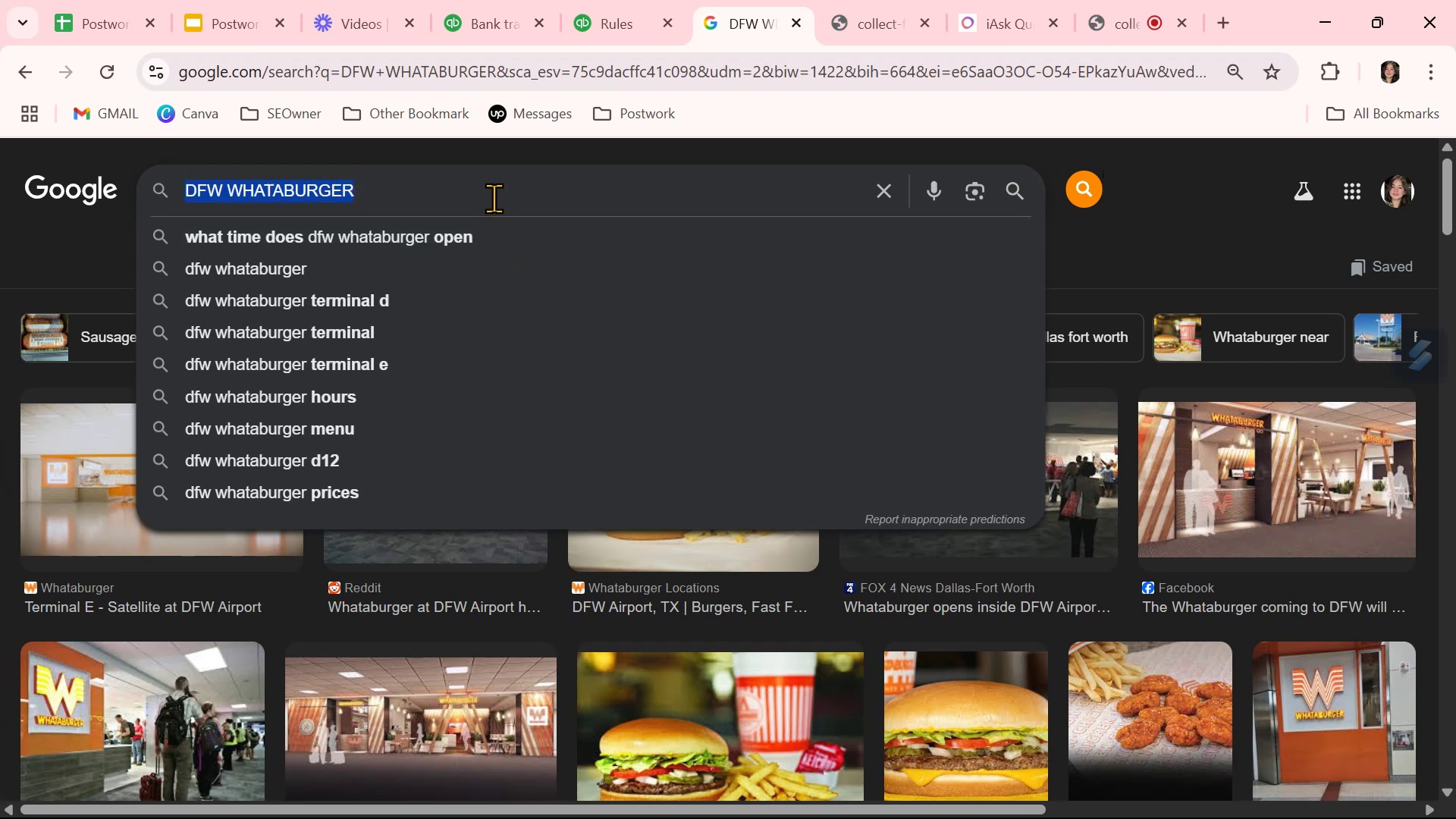 
triple_click([494, 198])
 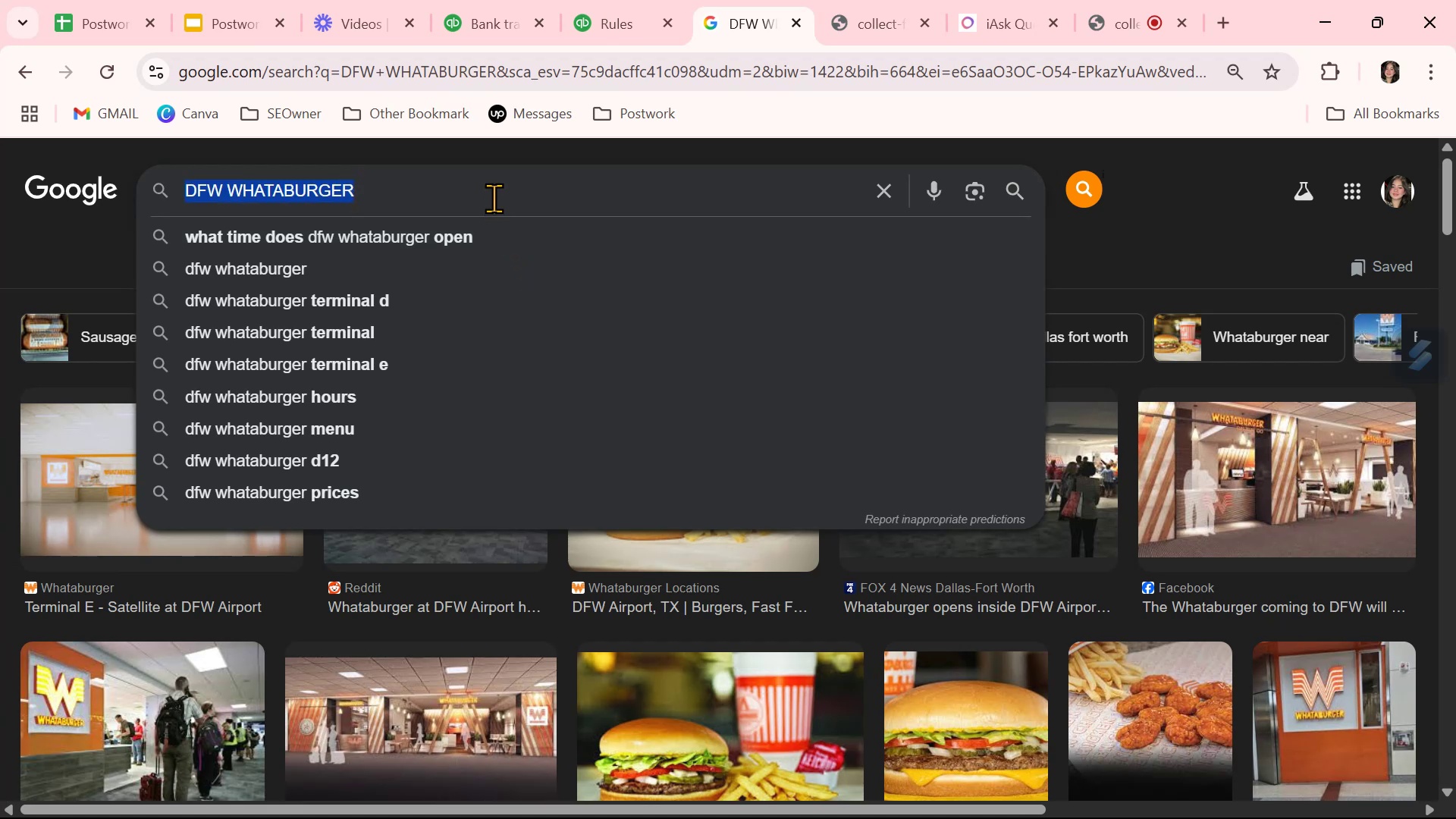 
key(Control+ControlLeft)
 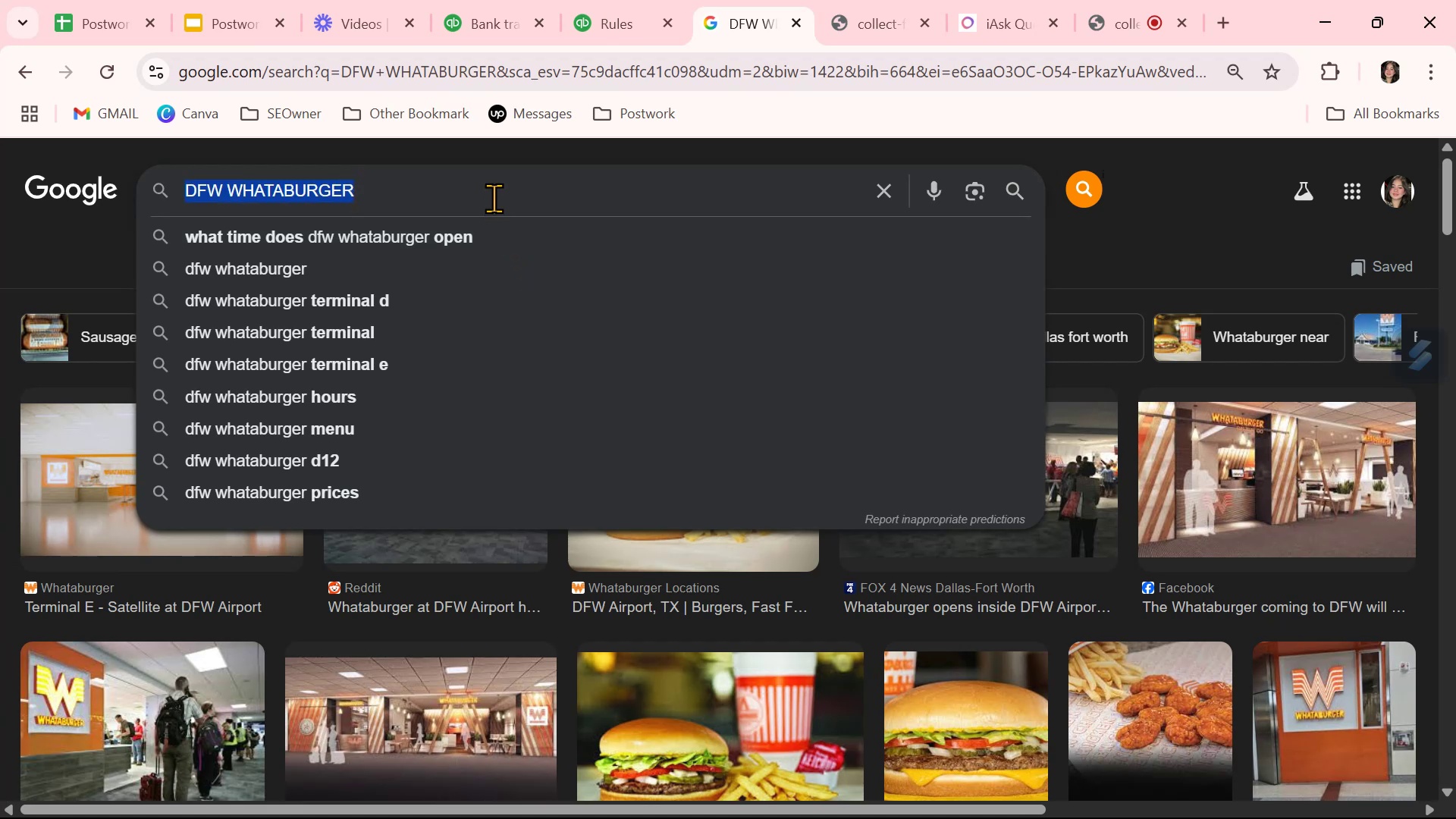 
key(Control+V)
 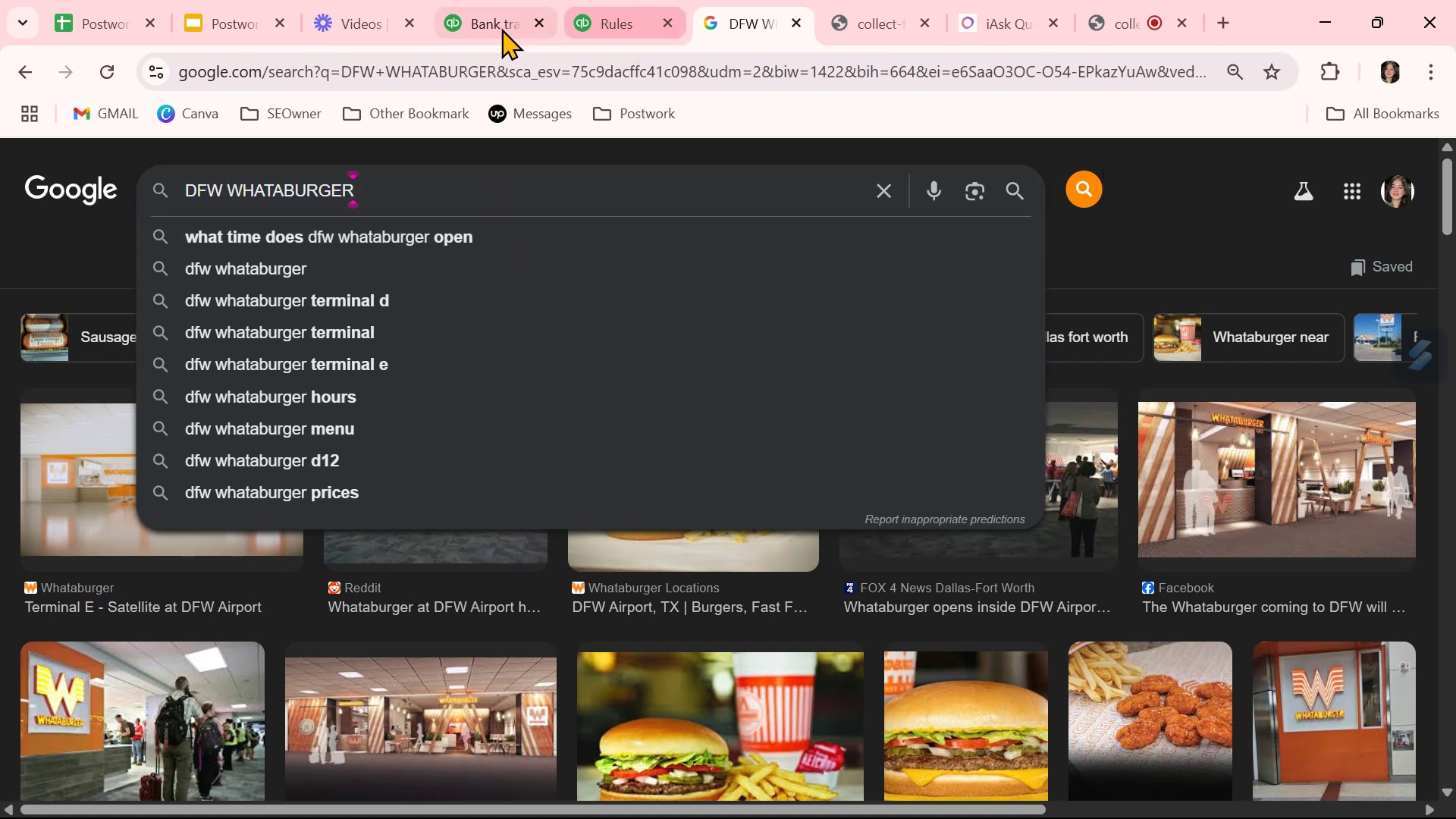 
left_click([495, 15])
 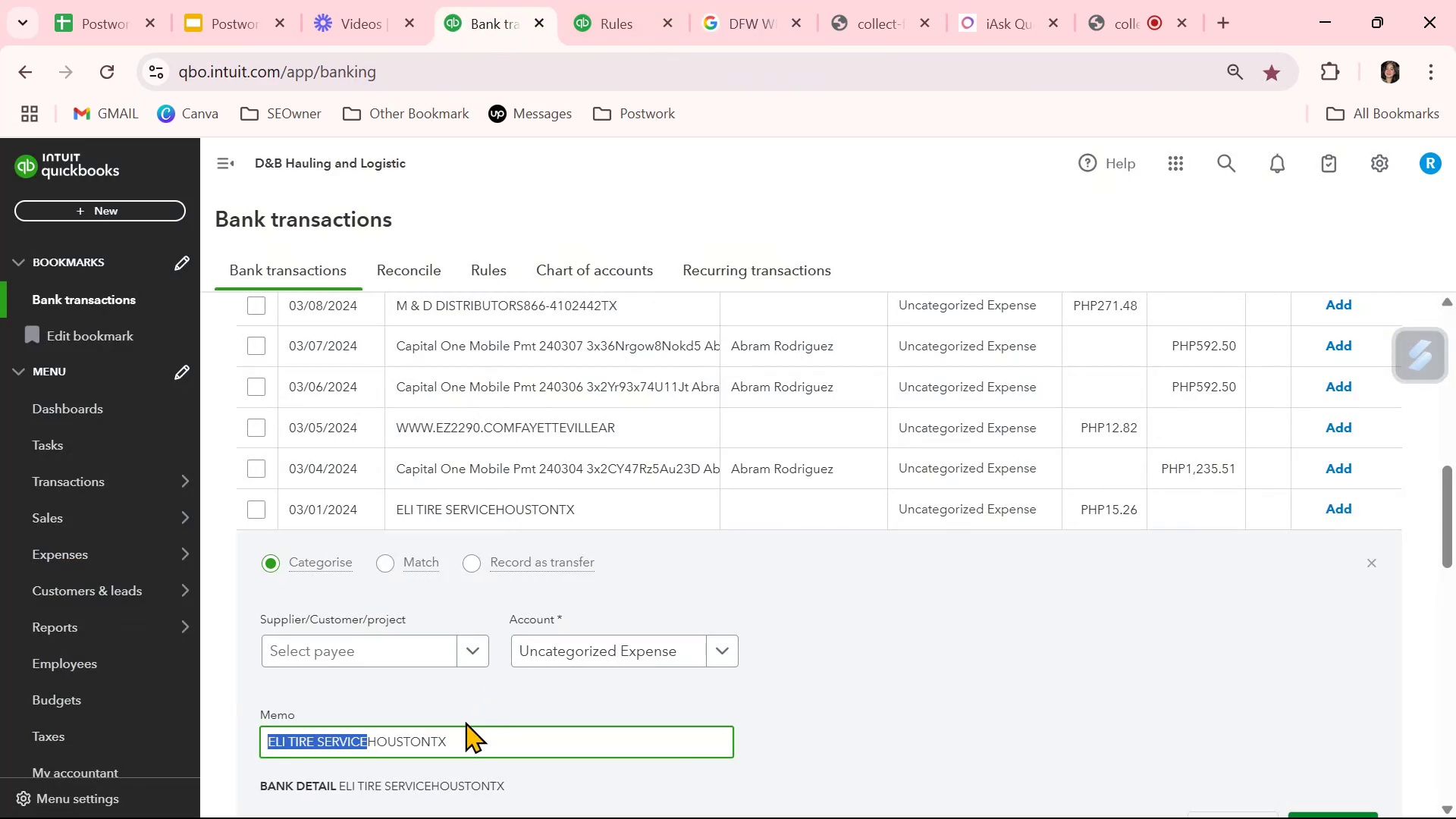 
key(Control+ControlLeft)
 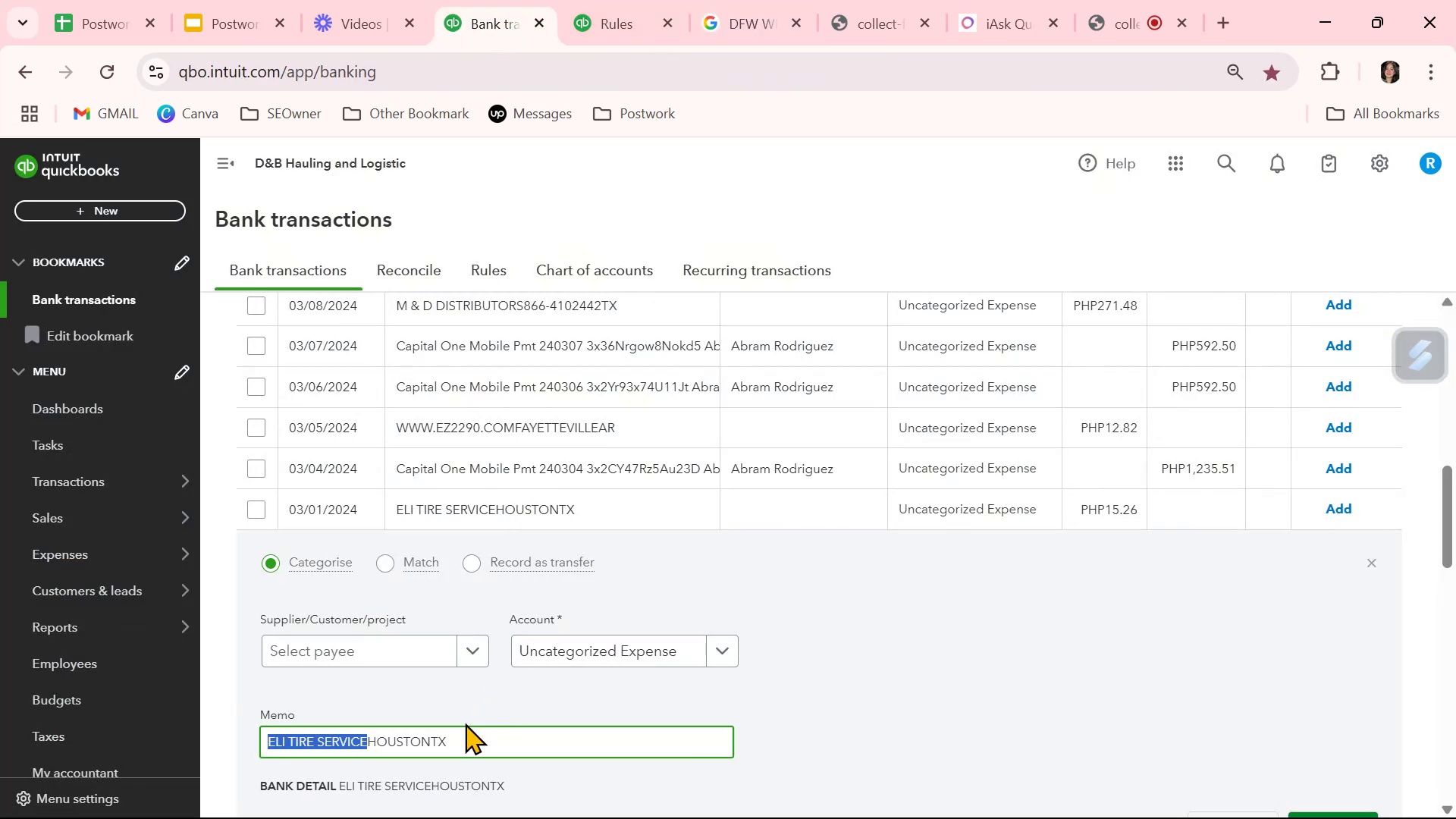 
key(Control+C)
 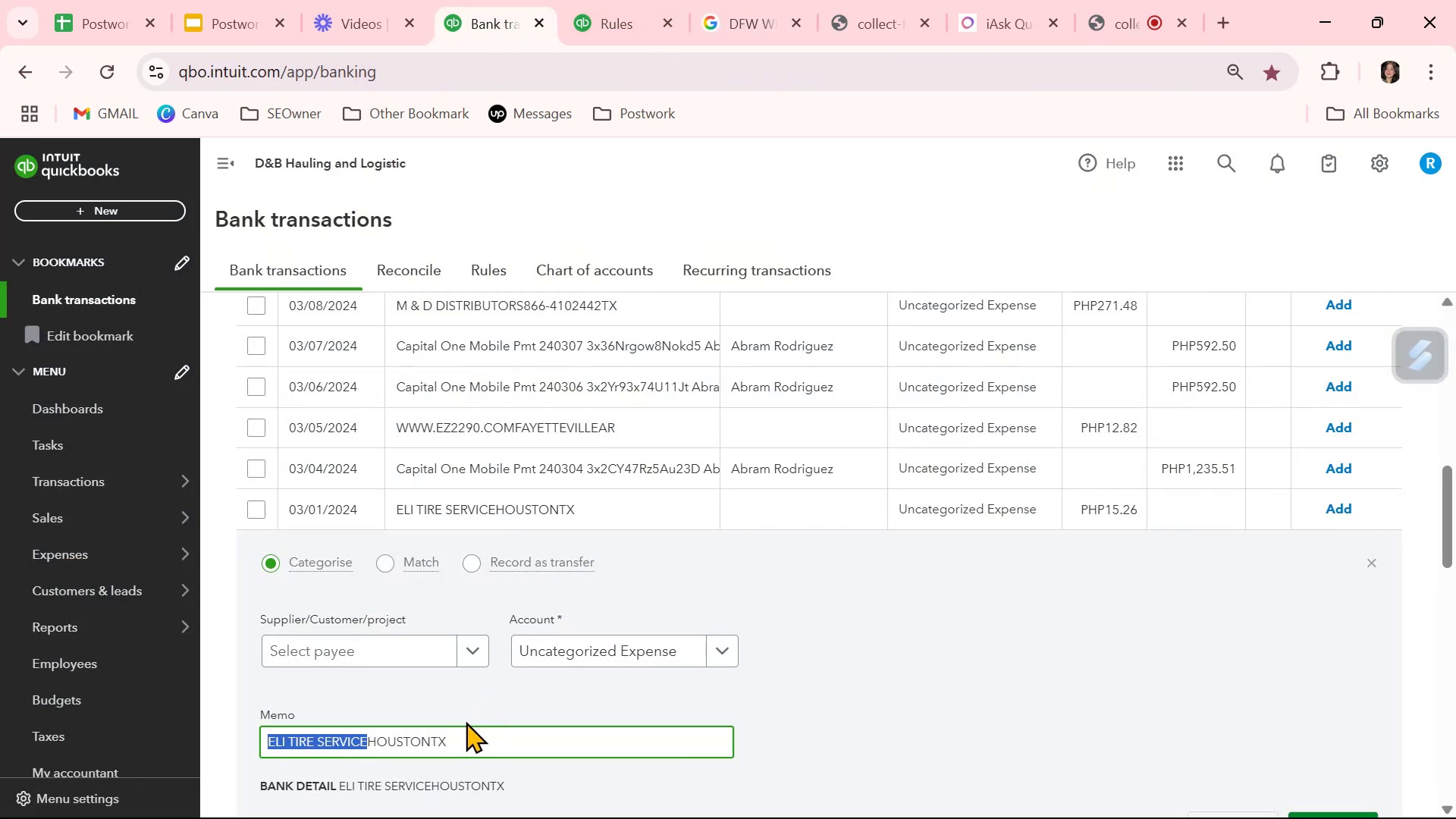 
key(Control+ControlLeft)
 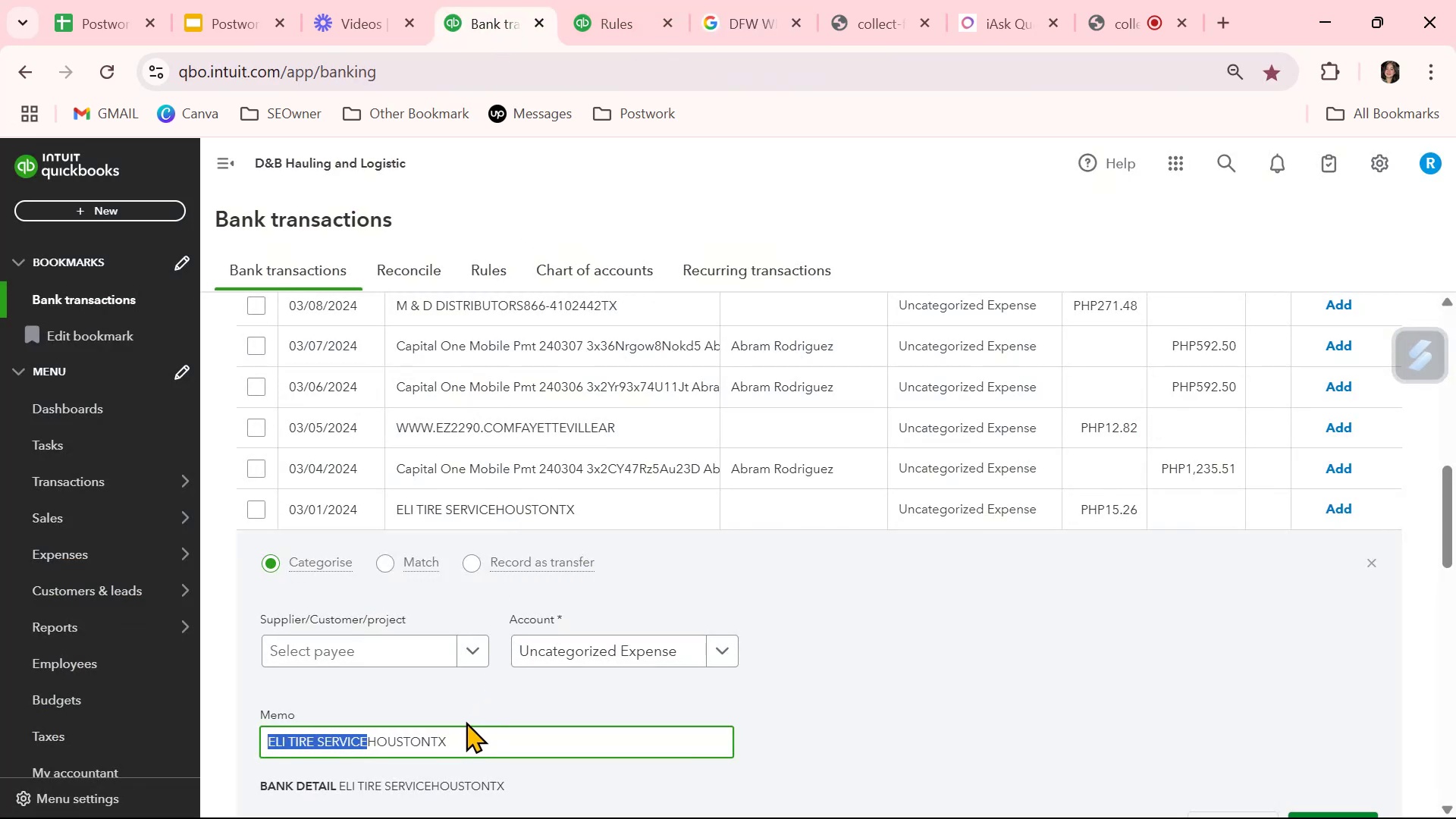 
key(Control+C)
 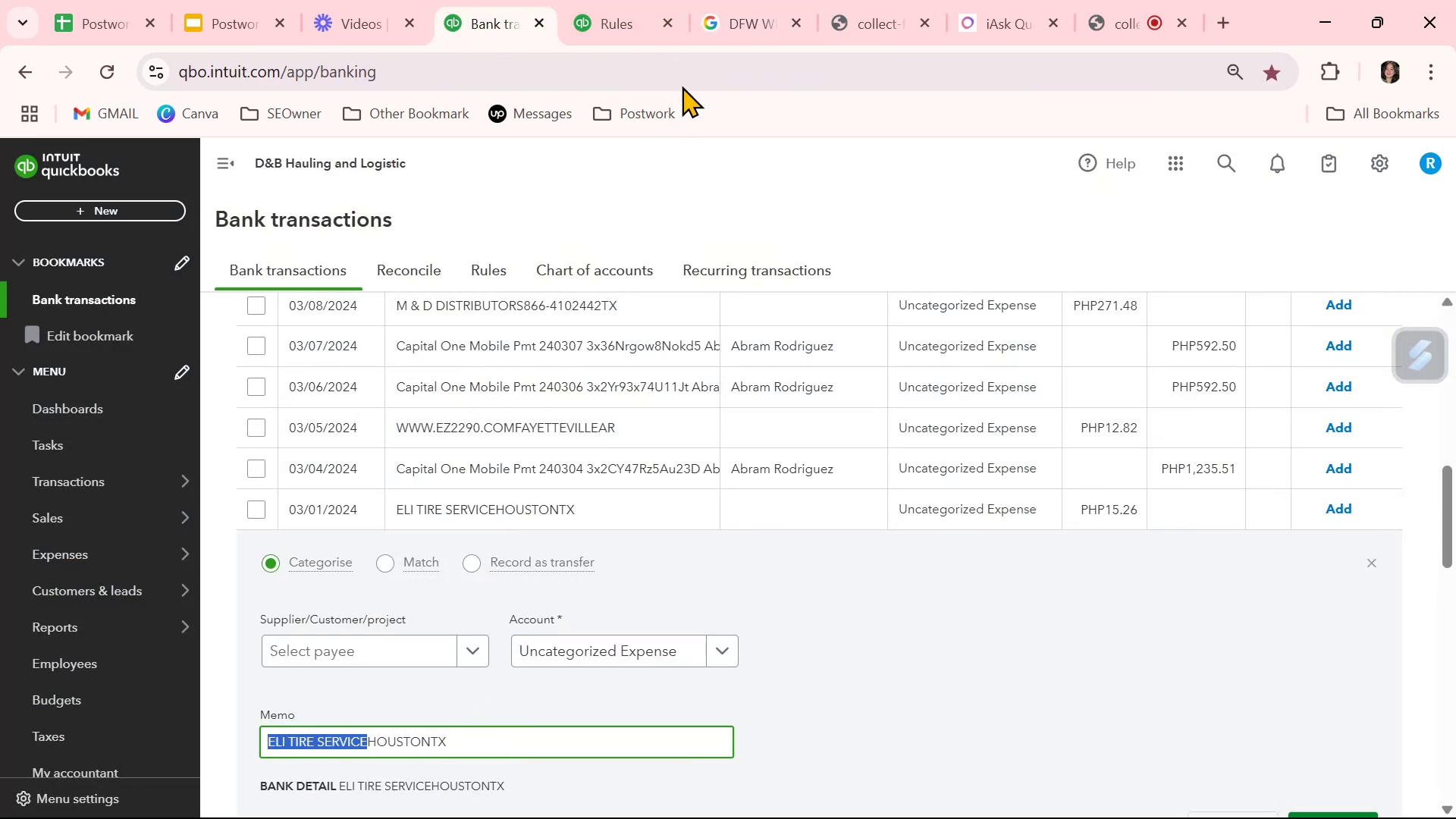 
left_click([727, 26])
 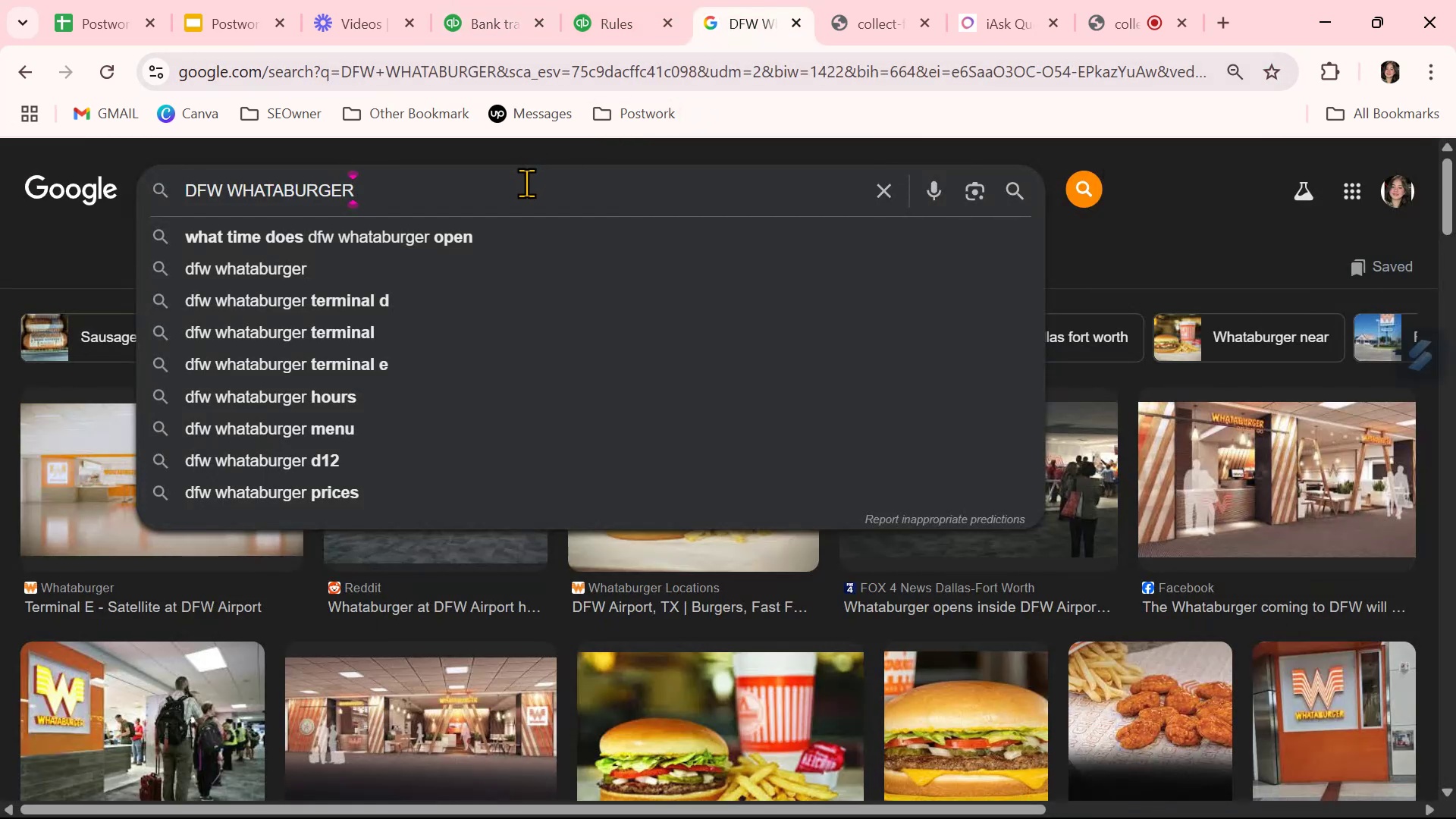 
double_click([526, 184])
 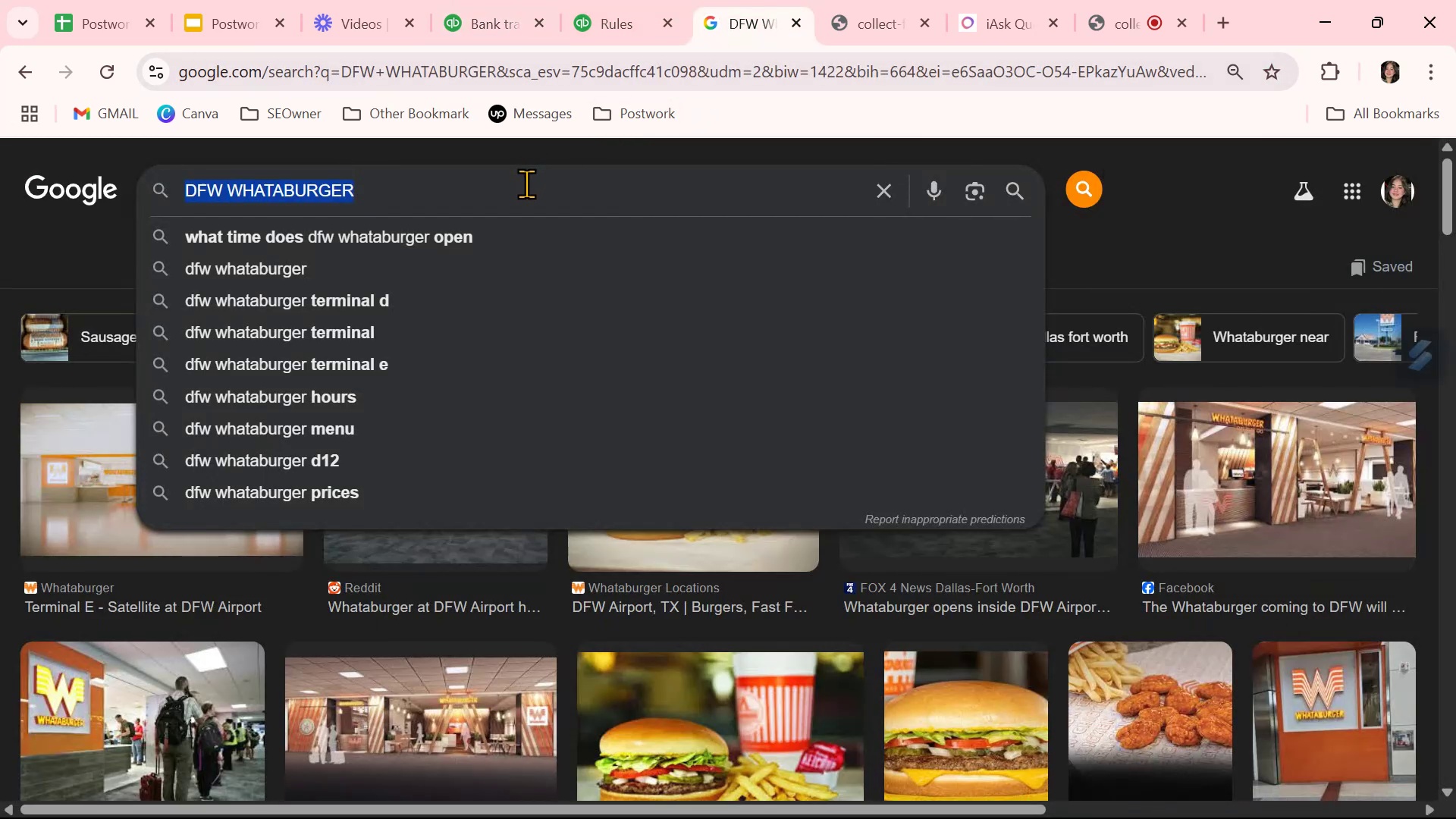 
triple_click([526, 184])
 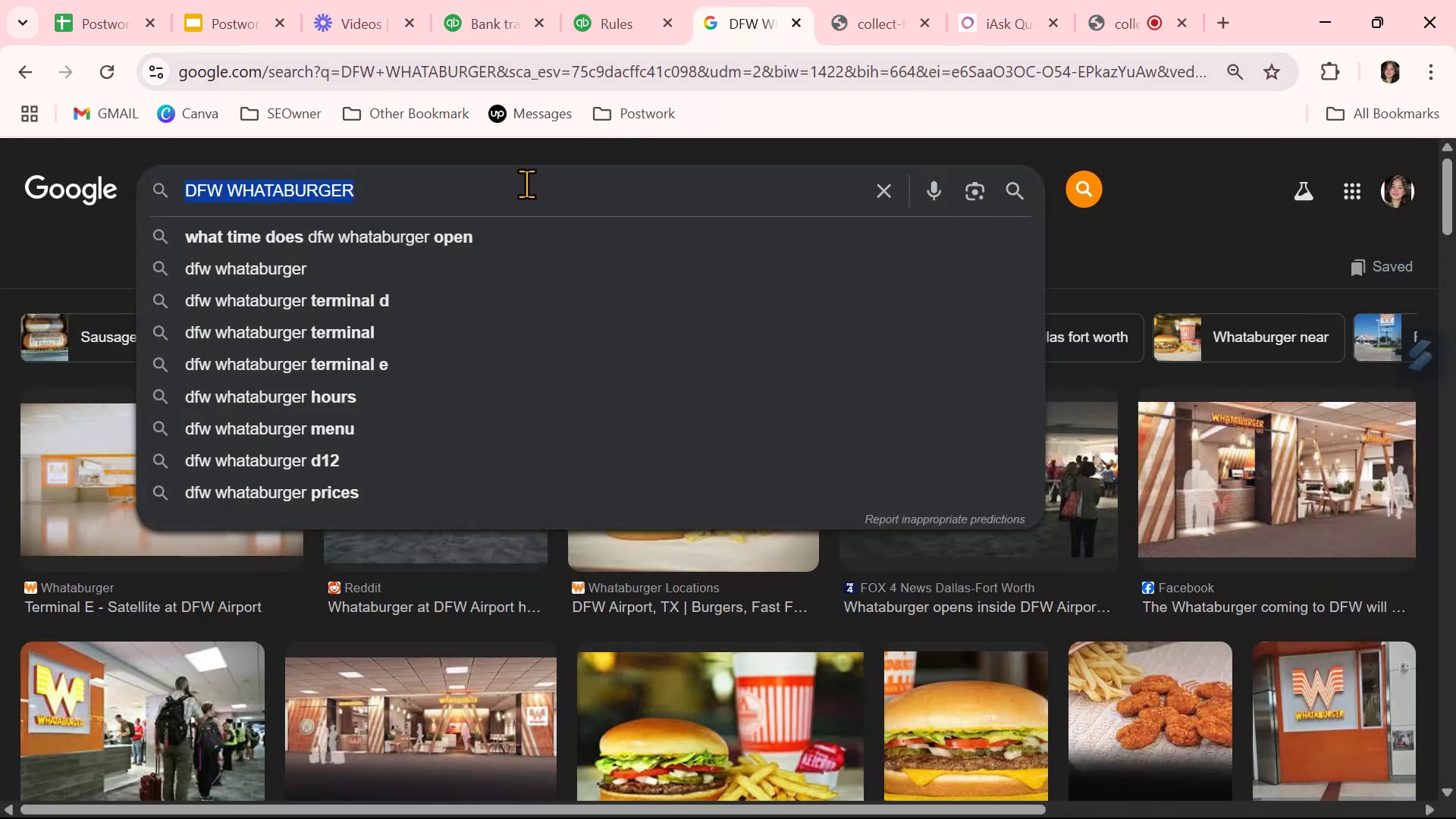 
key(Control+ControlLeft)
 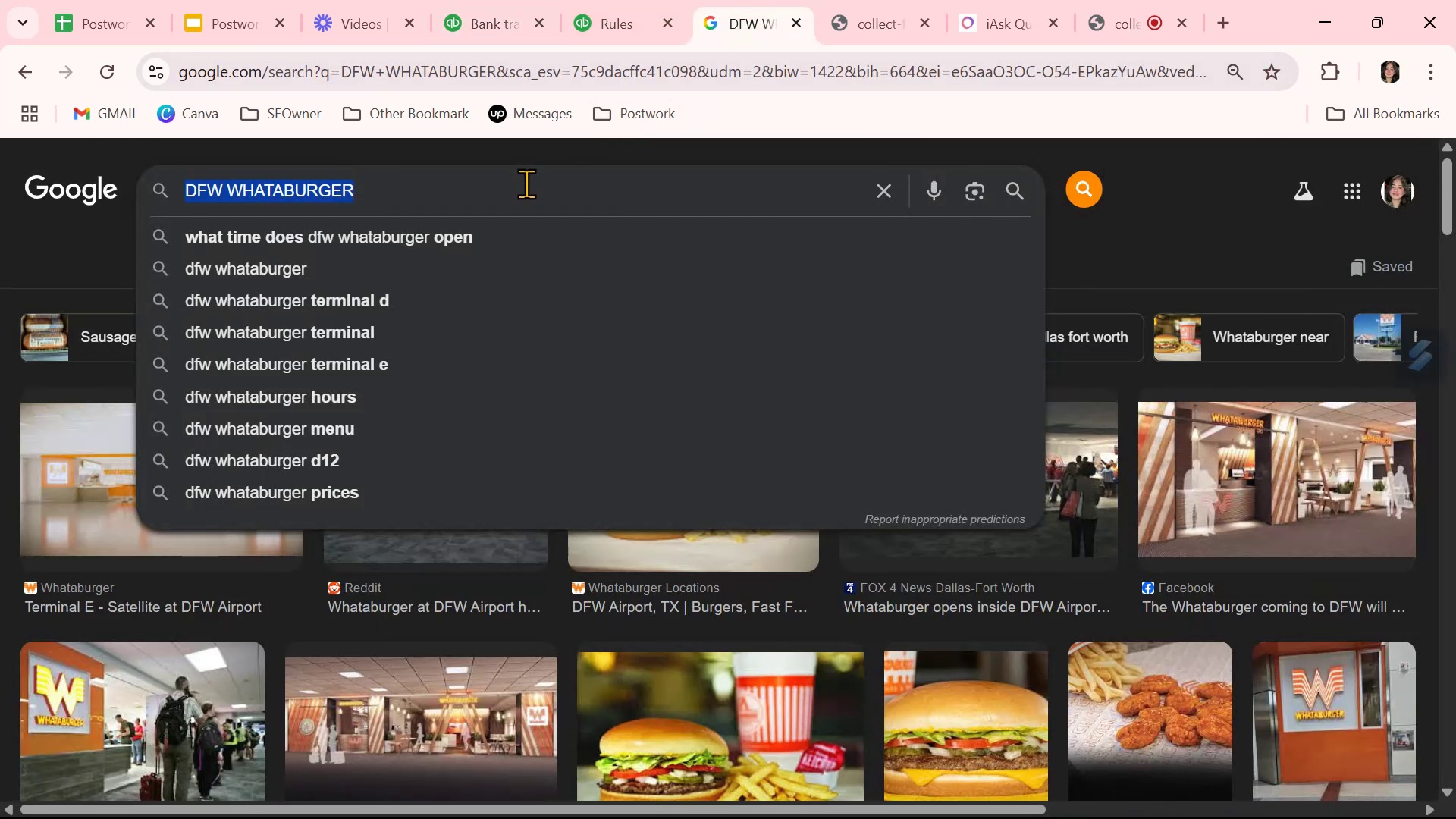 
key(Control+V)
 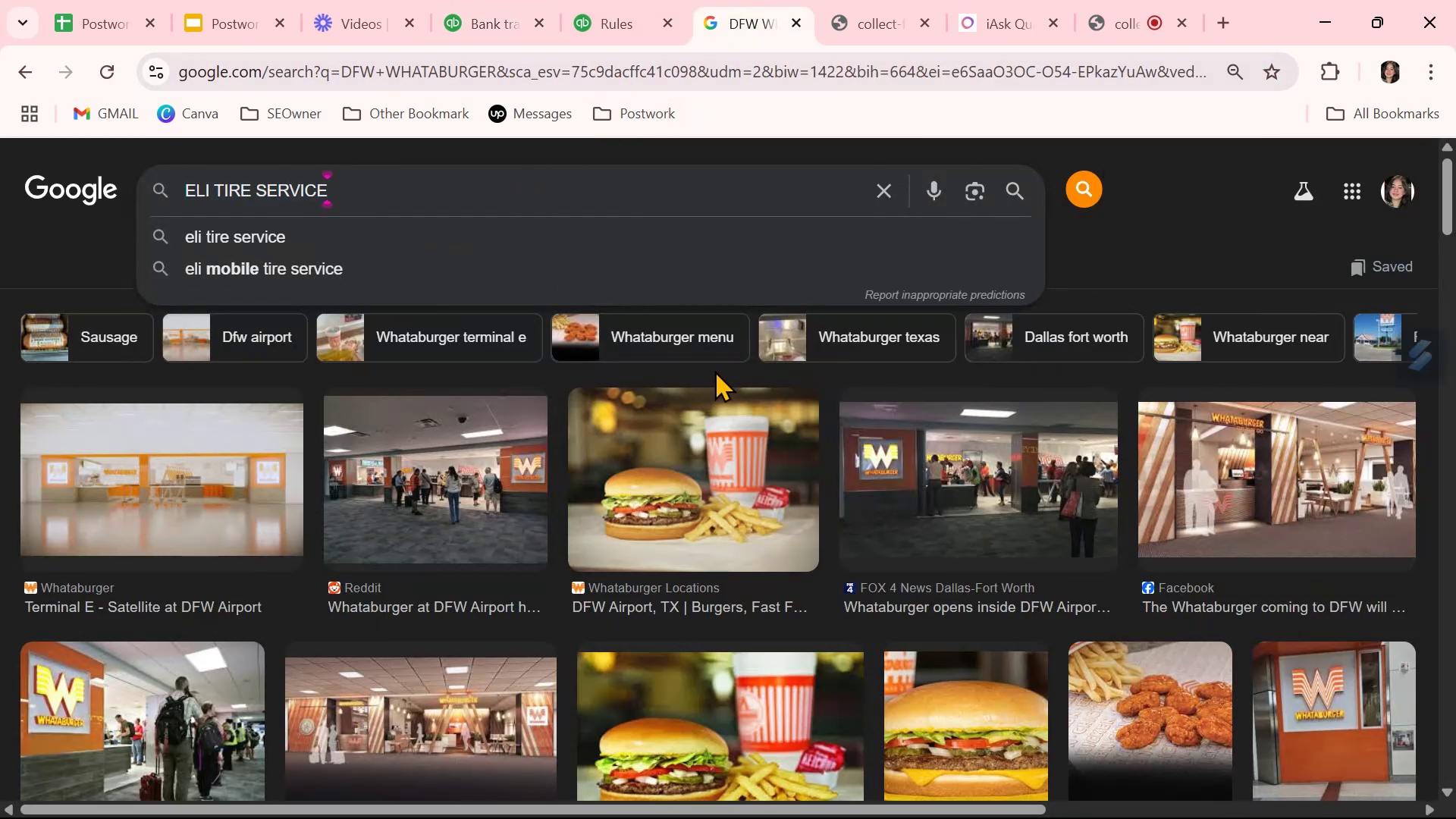 
key(NumpadEnter)
 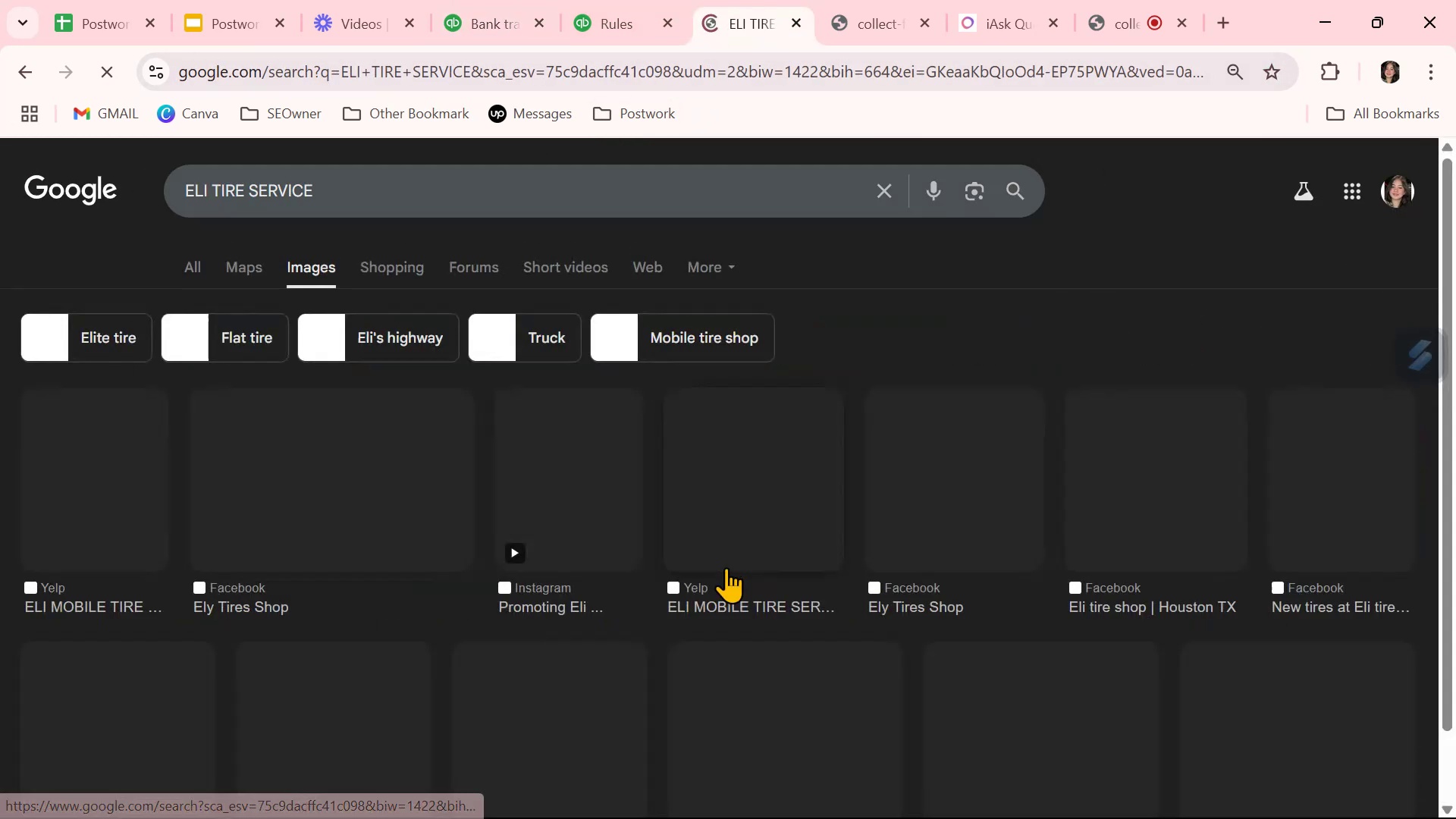 
mouse_move([702, 549])
 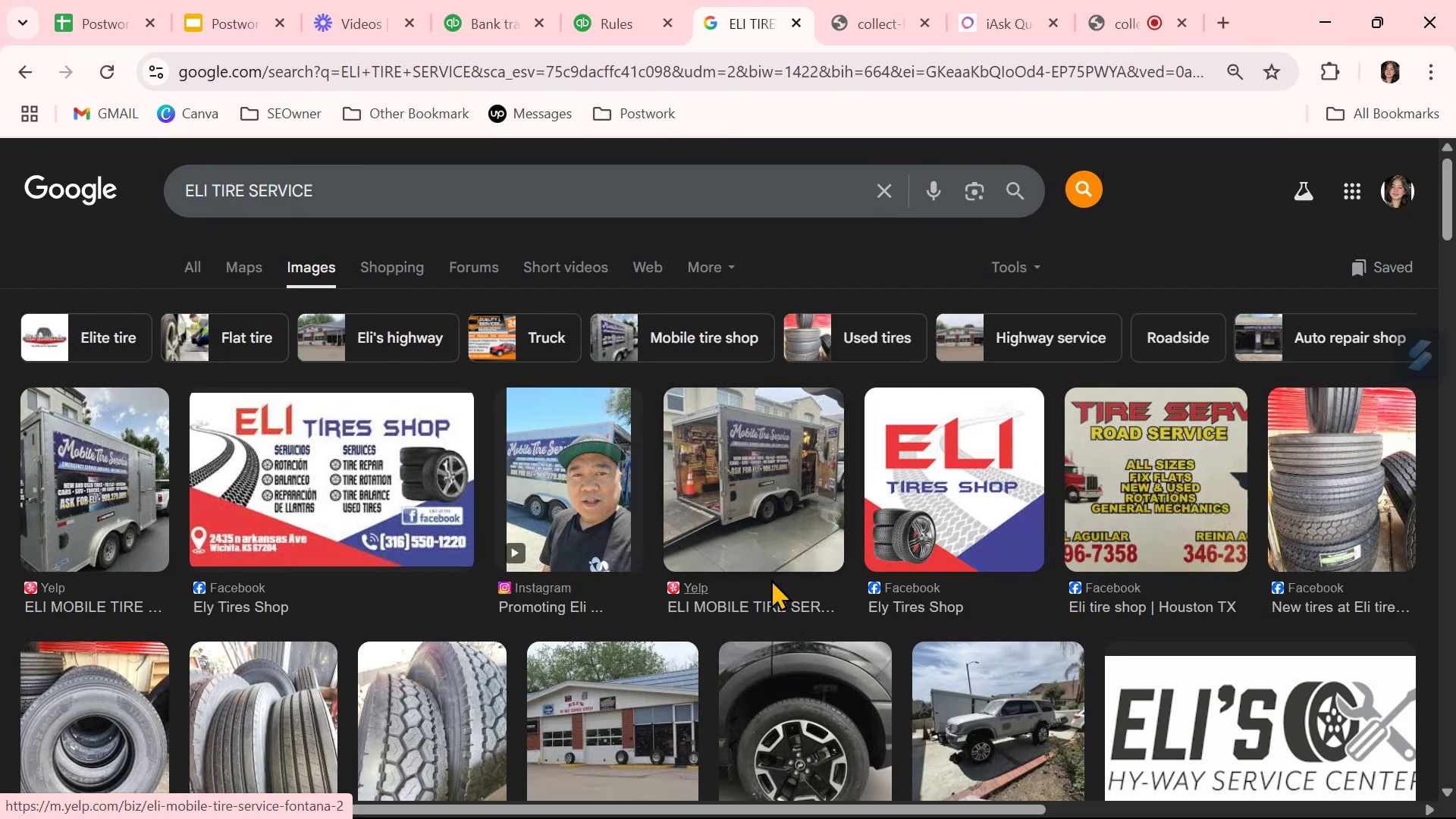 
scroll: coordinate [1144, 653], scroll_direction: down, amount: 5.0
 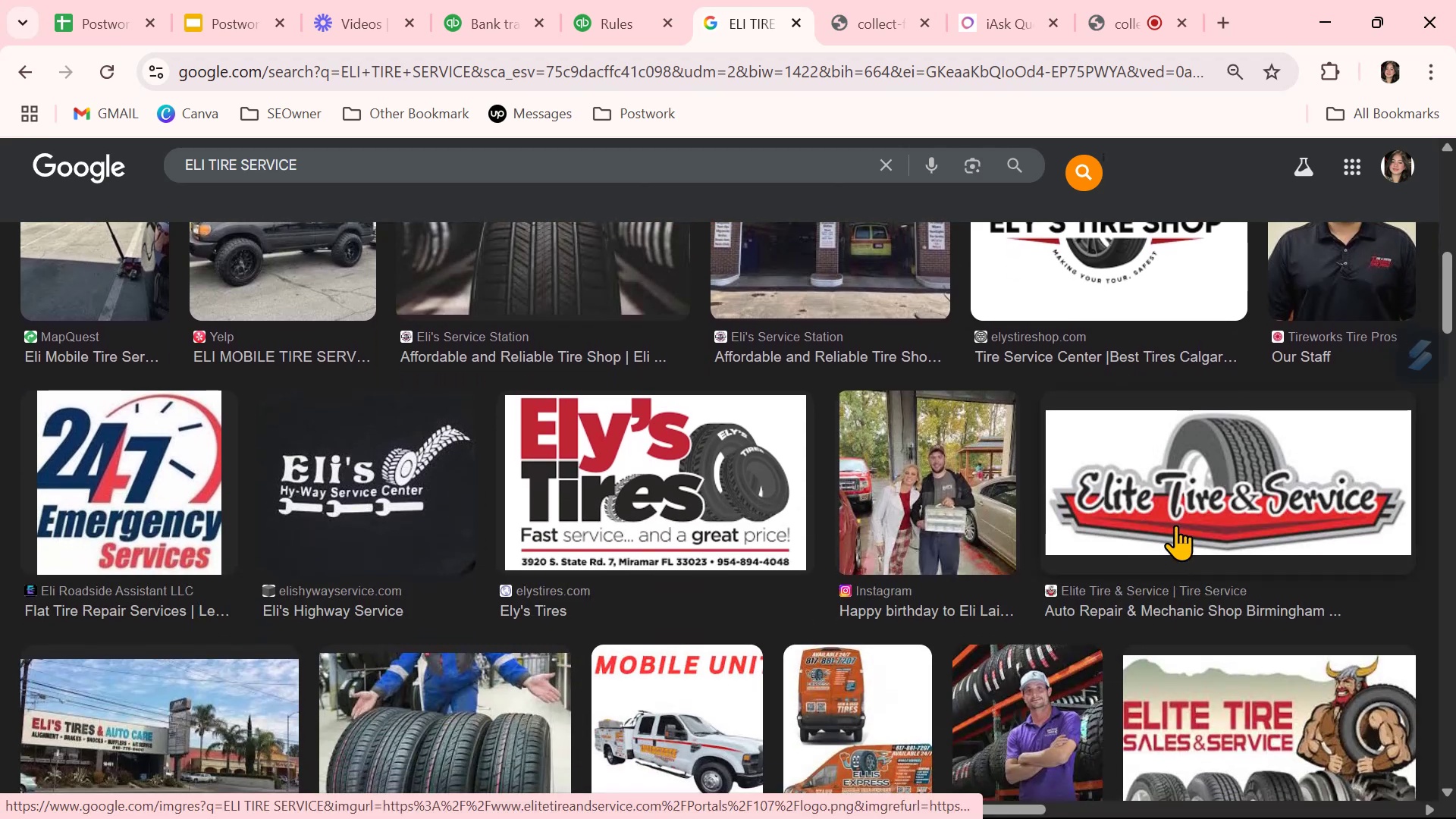 
wait(9.21)
 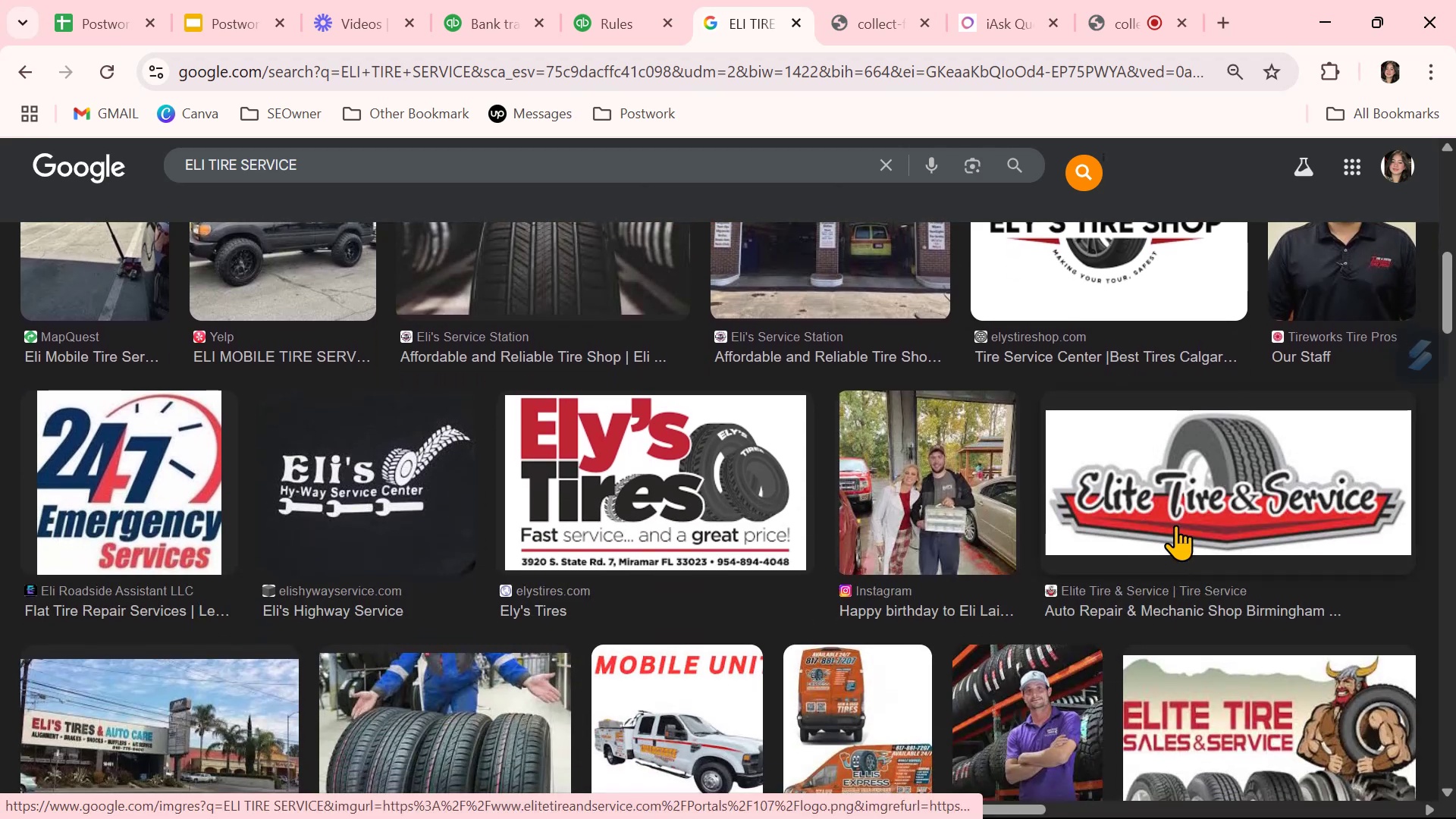 
left_click([483, 17])
 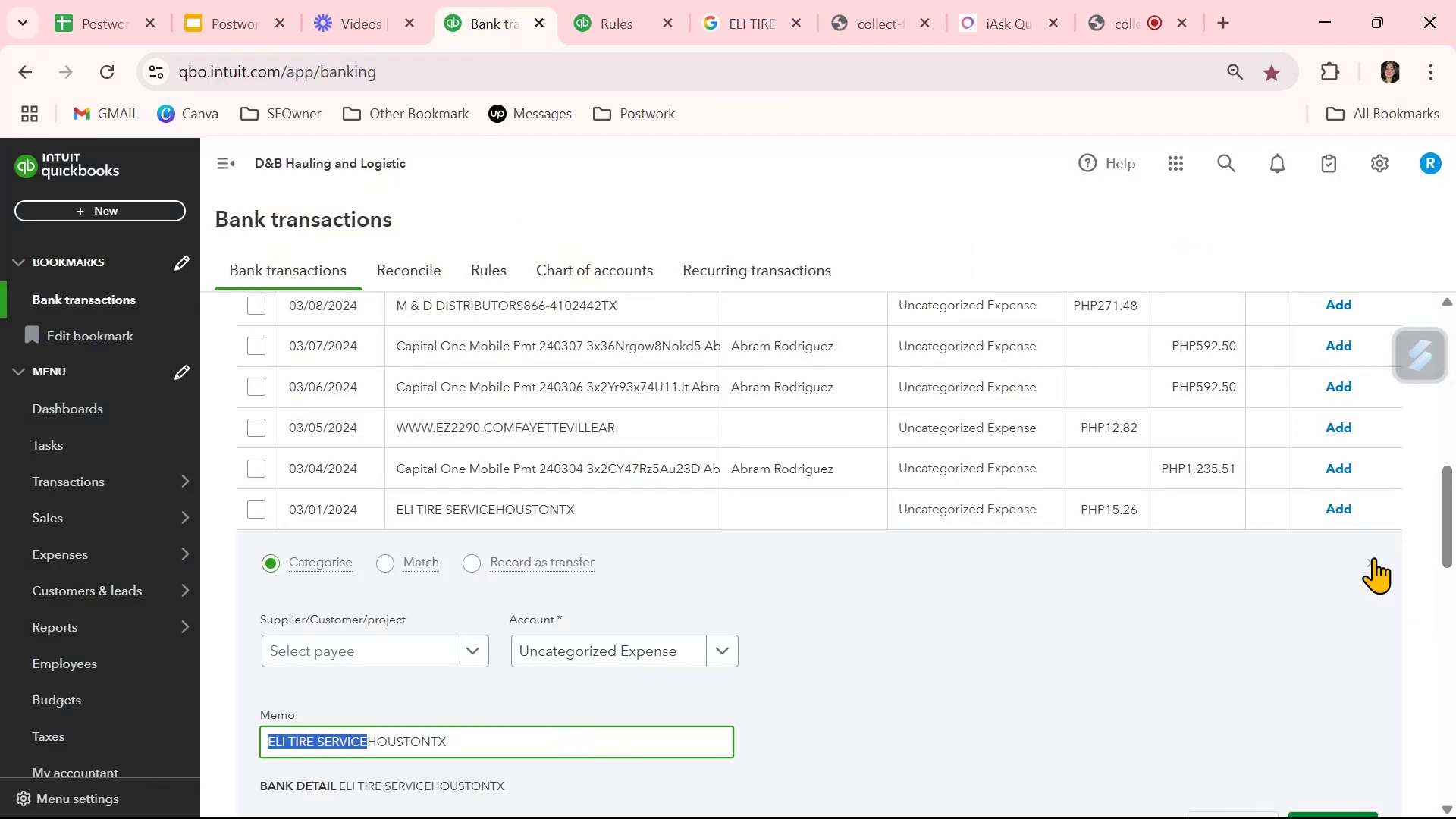 
left_click([1366, 562])
 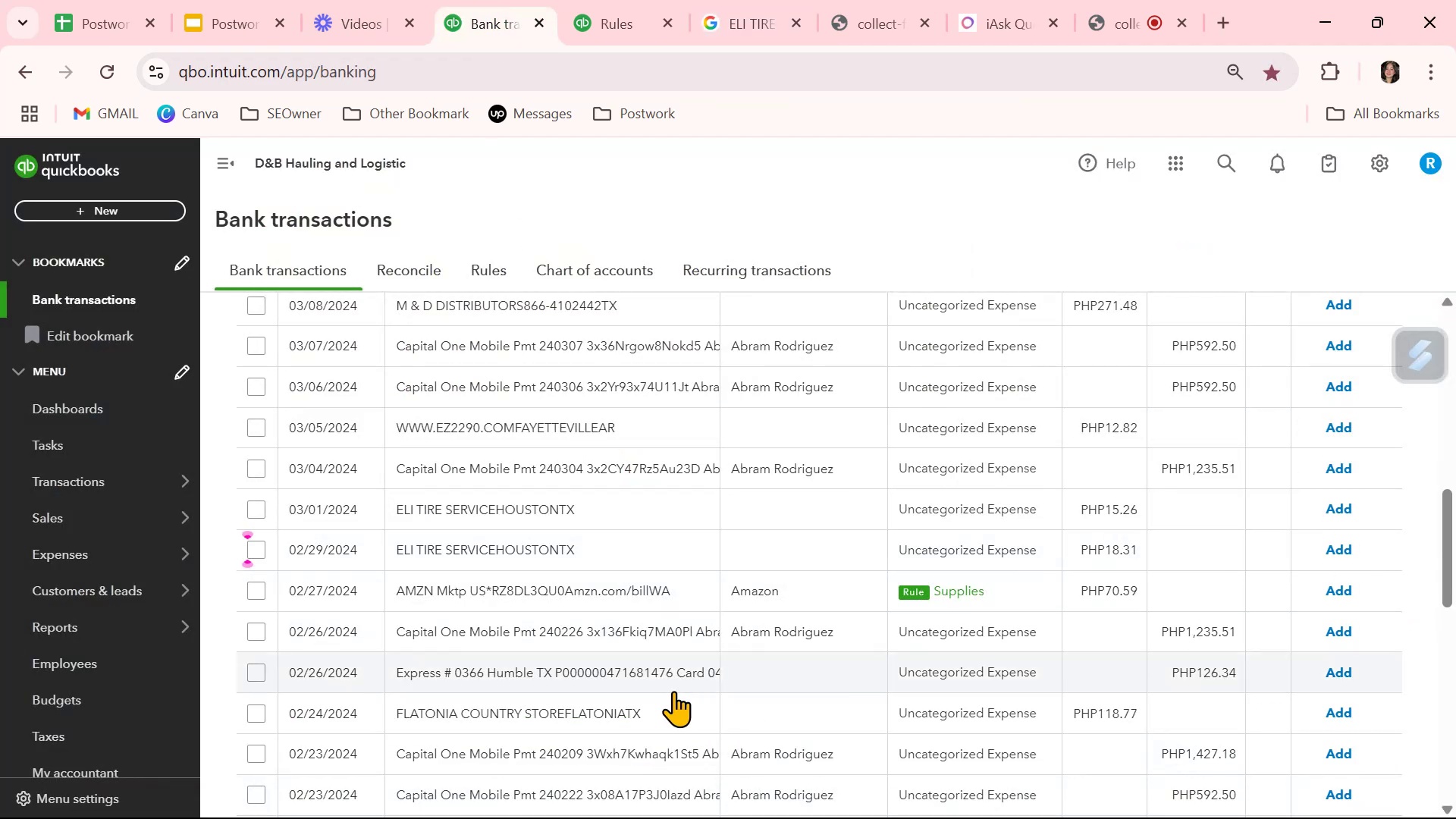 
wait(7.51)
 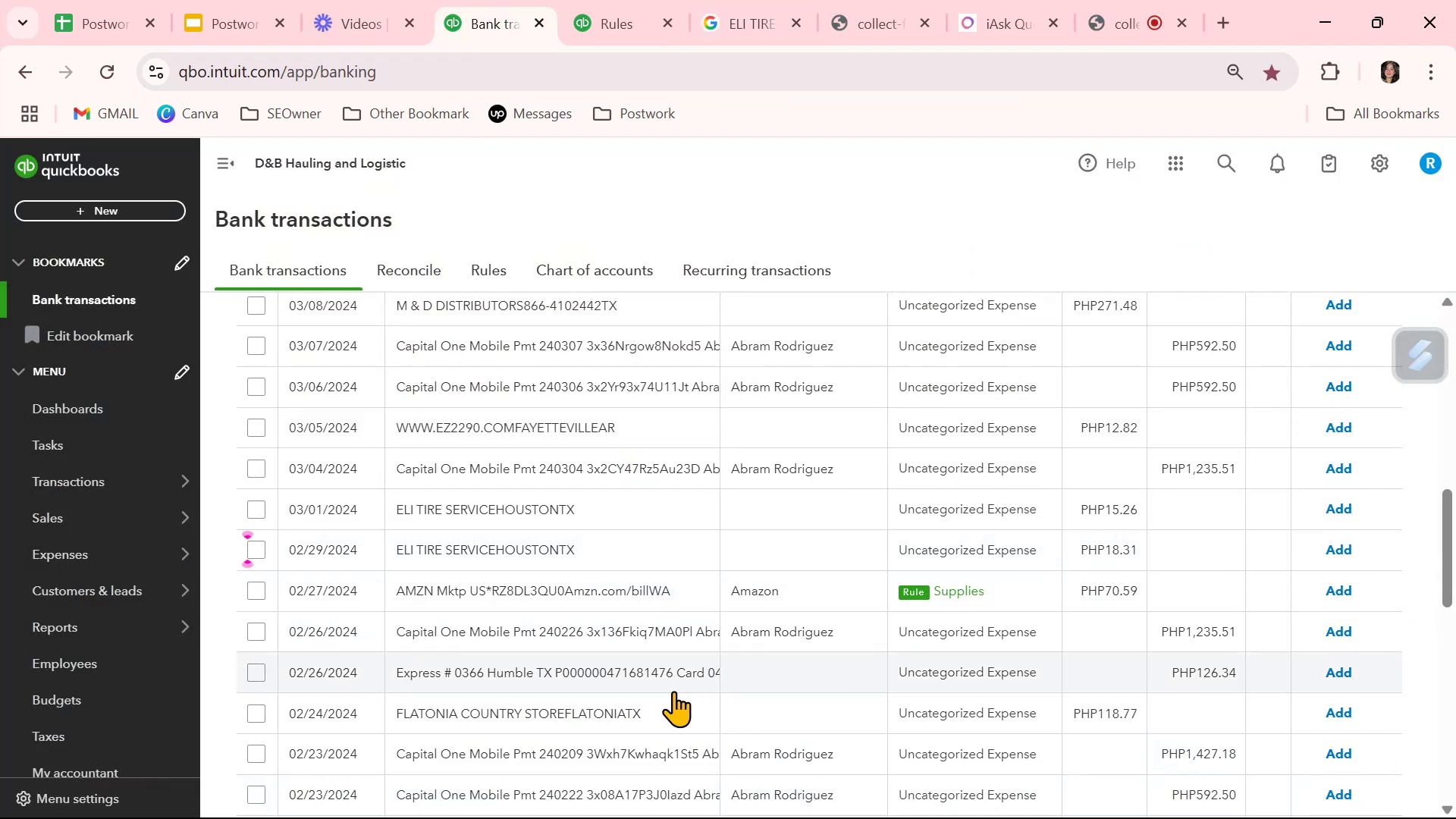 
scroll: coordinate [673, 691], scroll_direction: down, amount: 1.0
 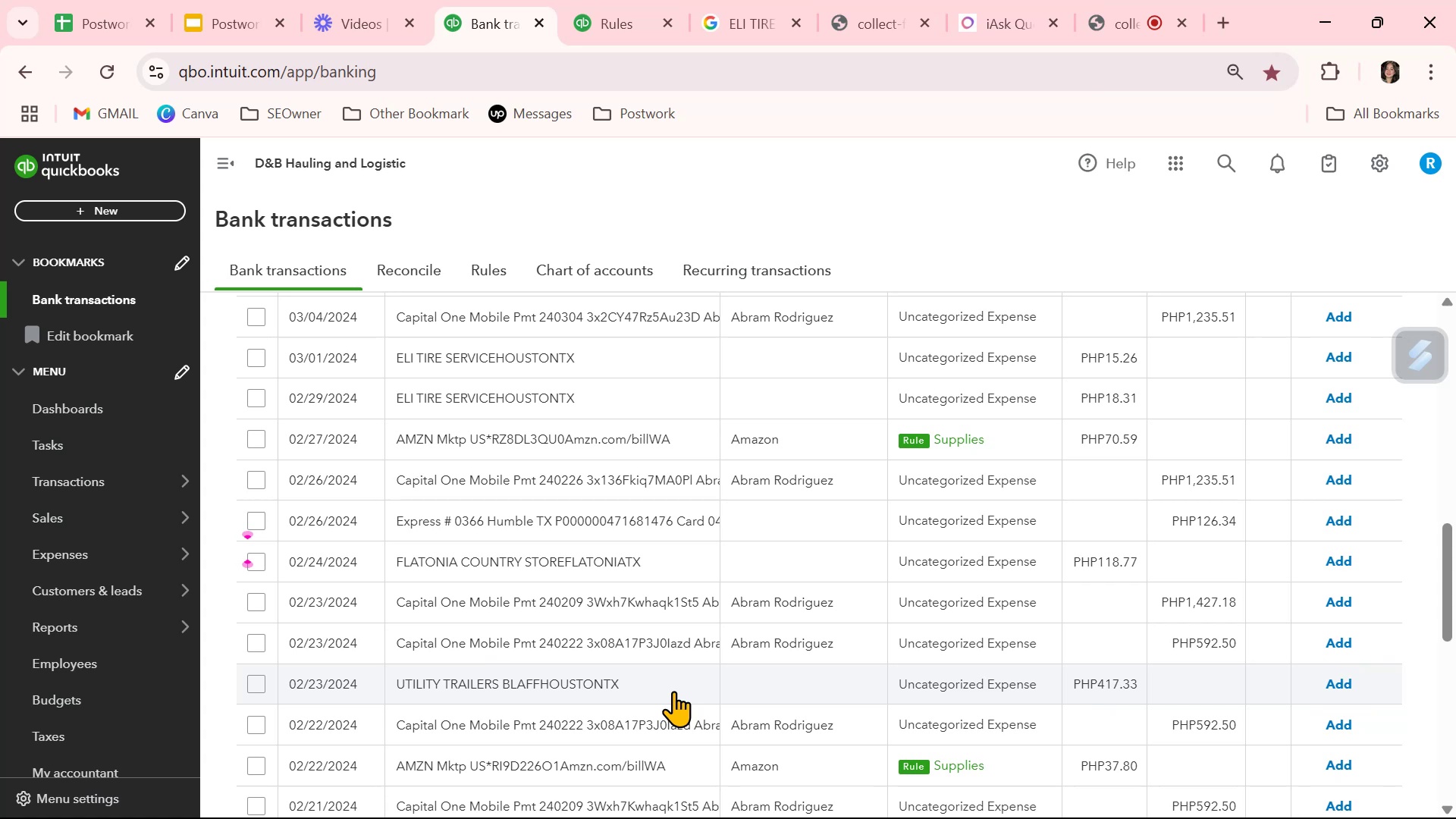 
left_click([648, 686])
 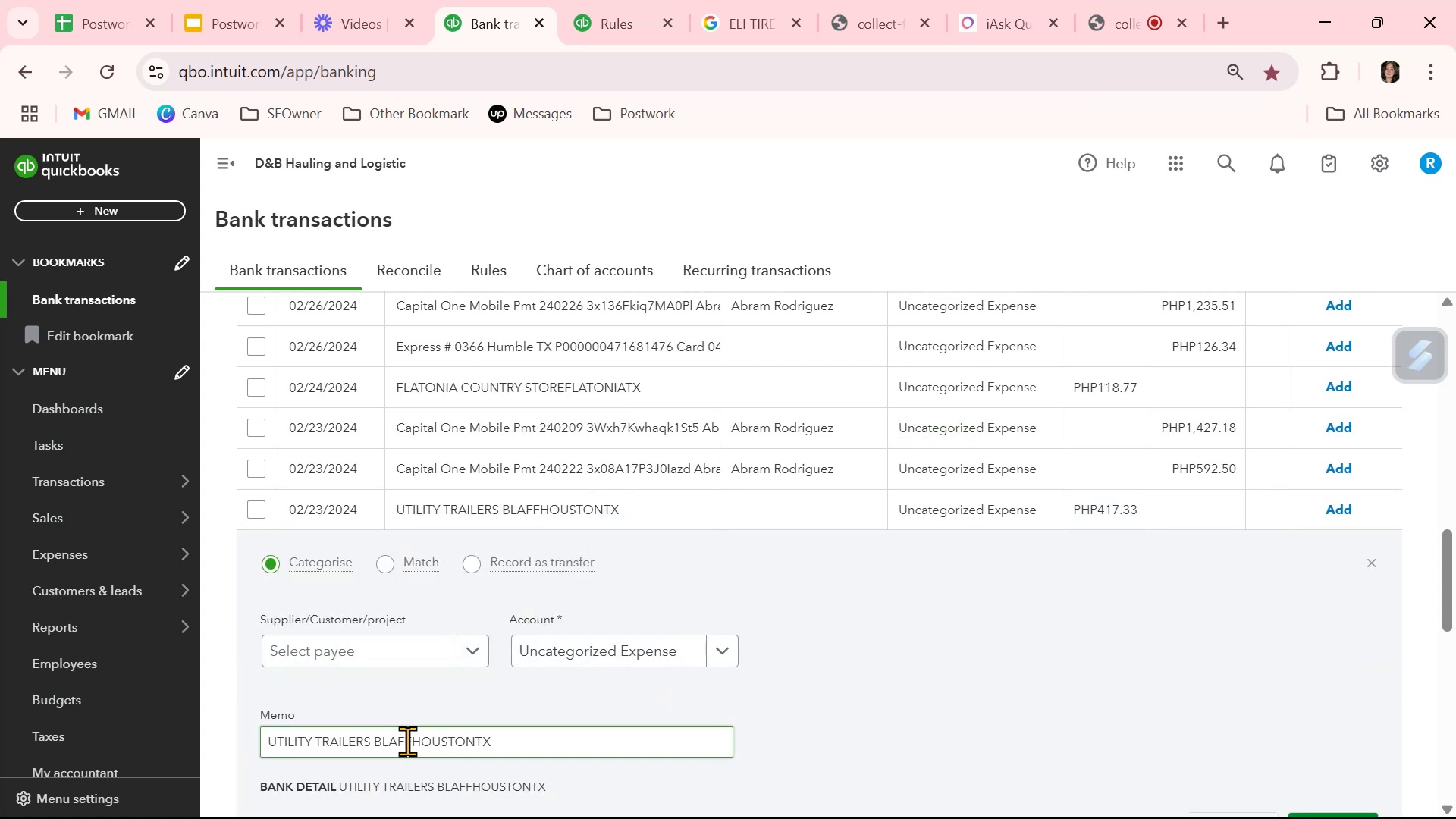 
left_click_drag(start_coordinate=[409, 741], to_coordinate=[221, 740])
 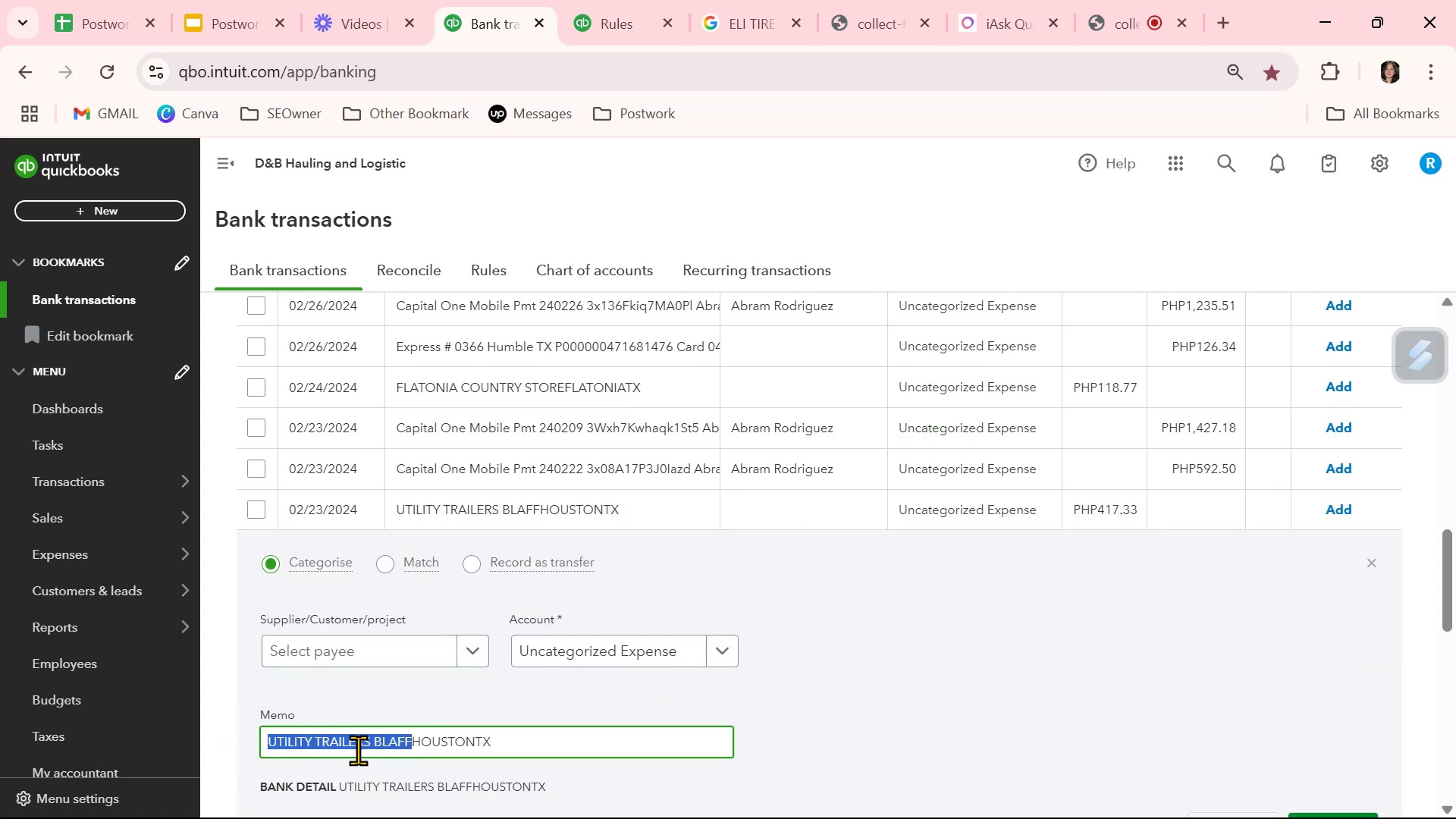 
key(Control+ControlLeft)
 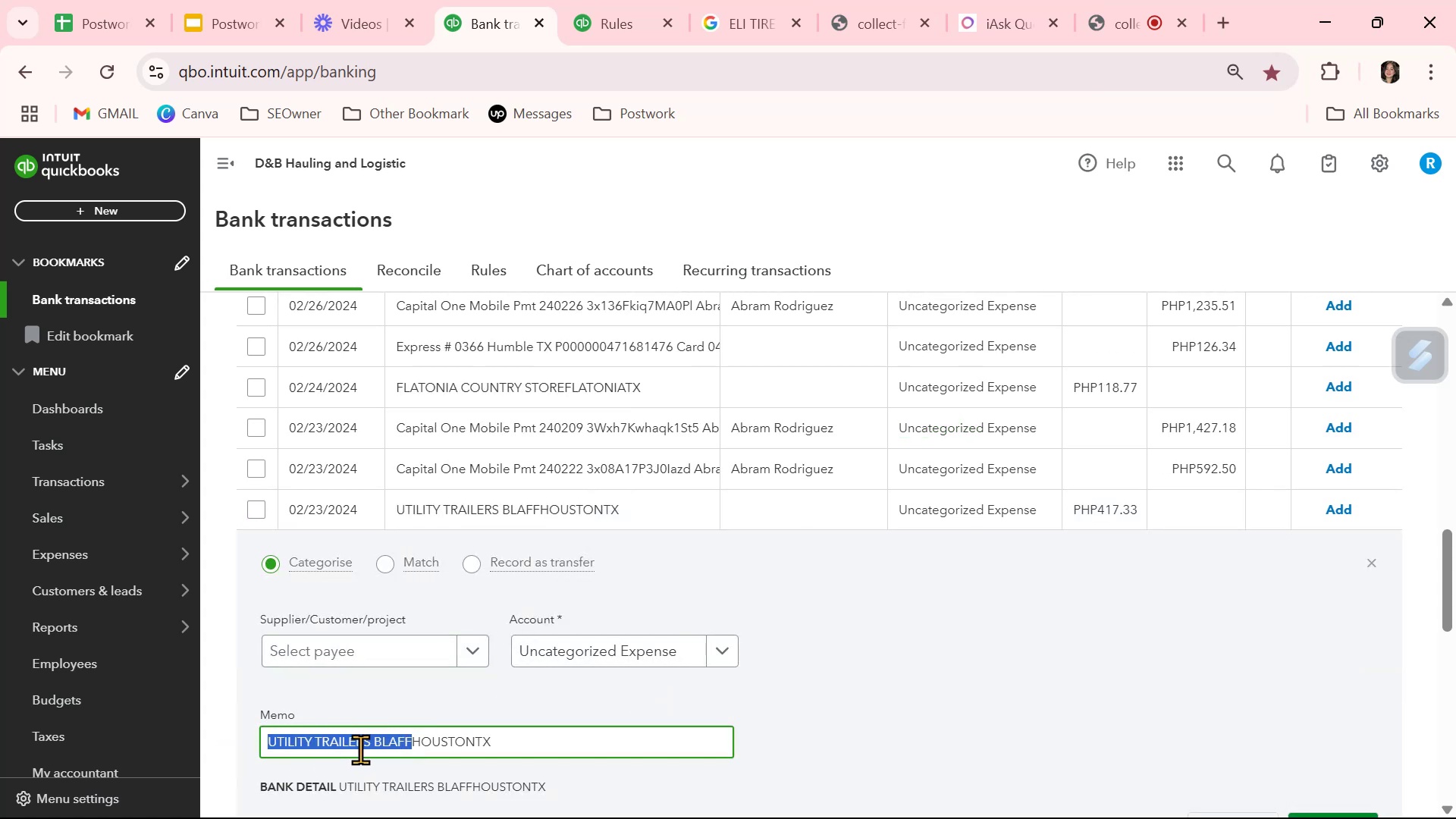 
key(Control+C)
 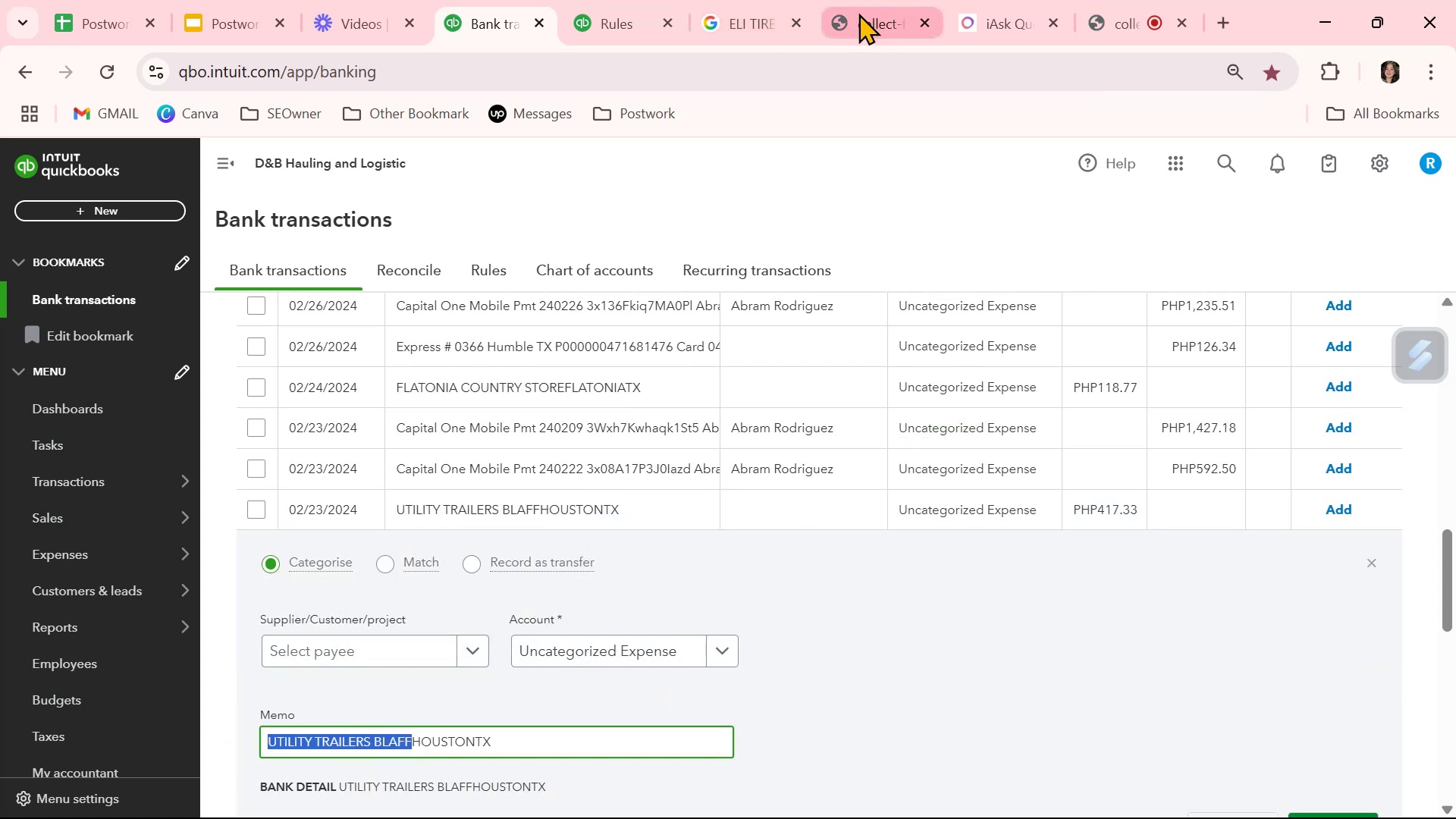 
left_click([735, 3])
 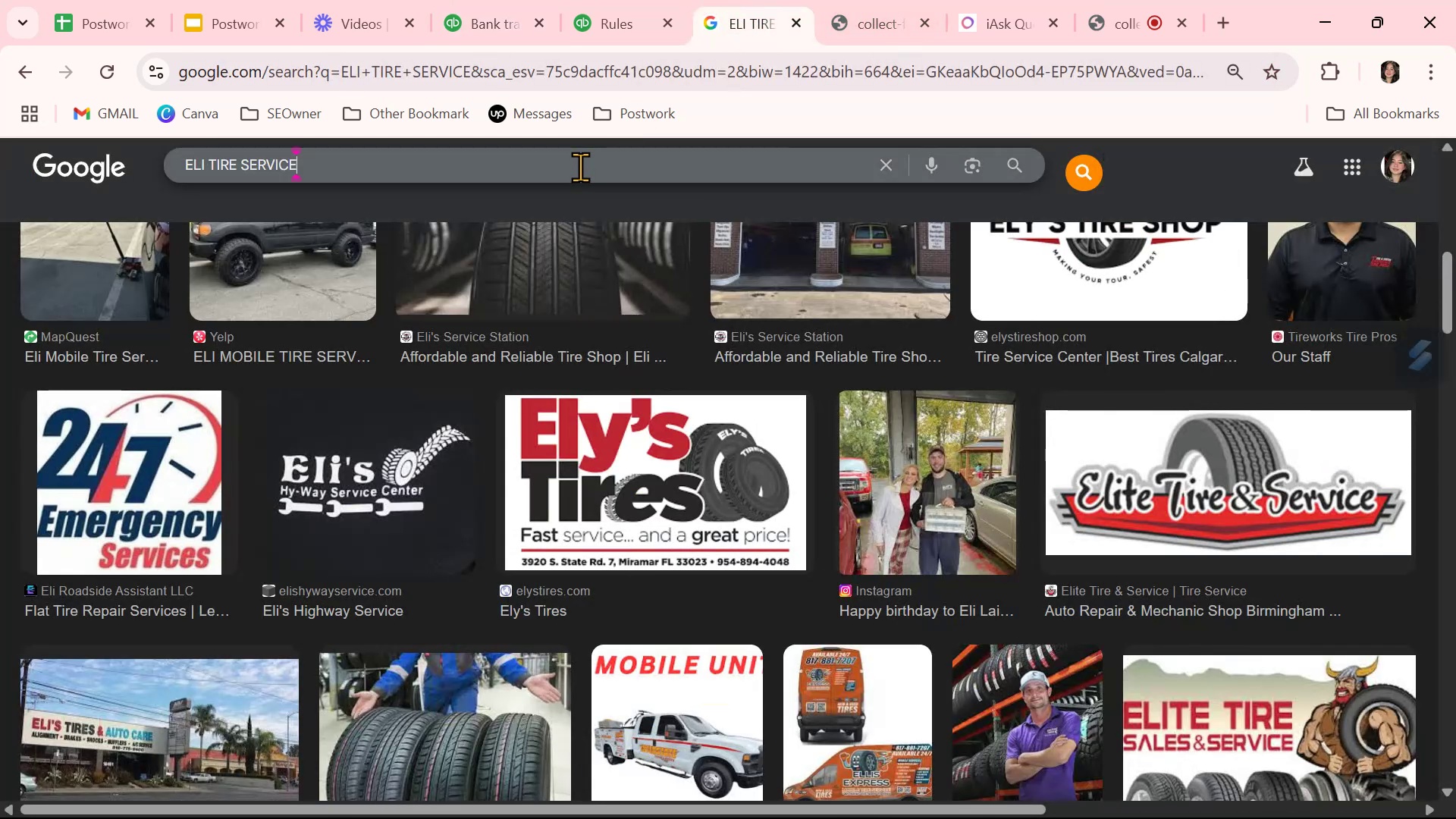 
double_click([580, 167])
 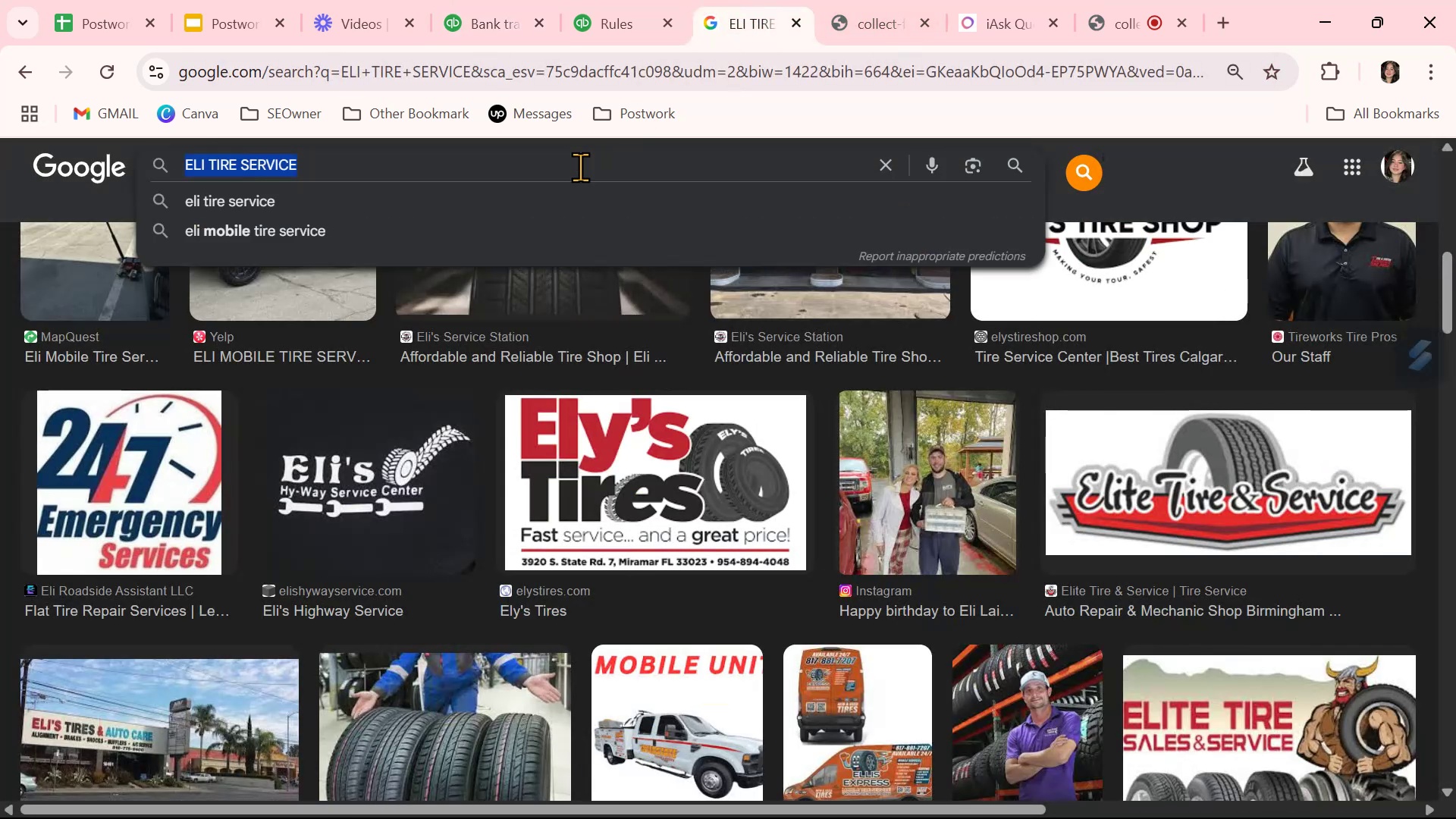 
triple_click([580, 167])
 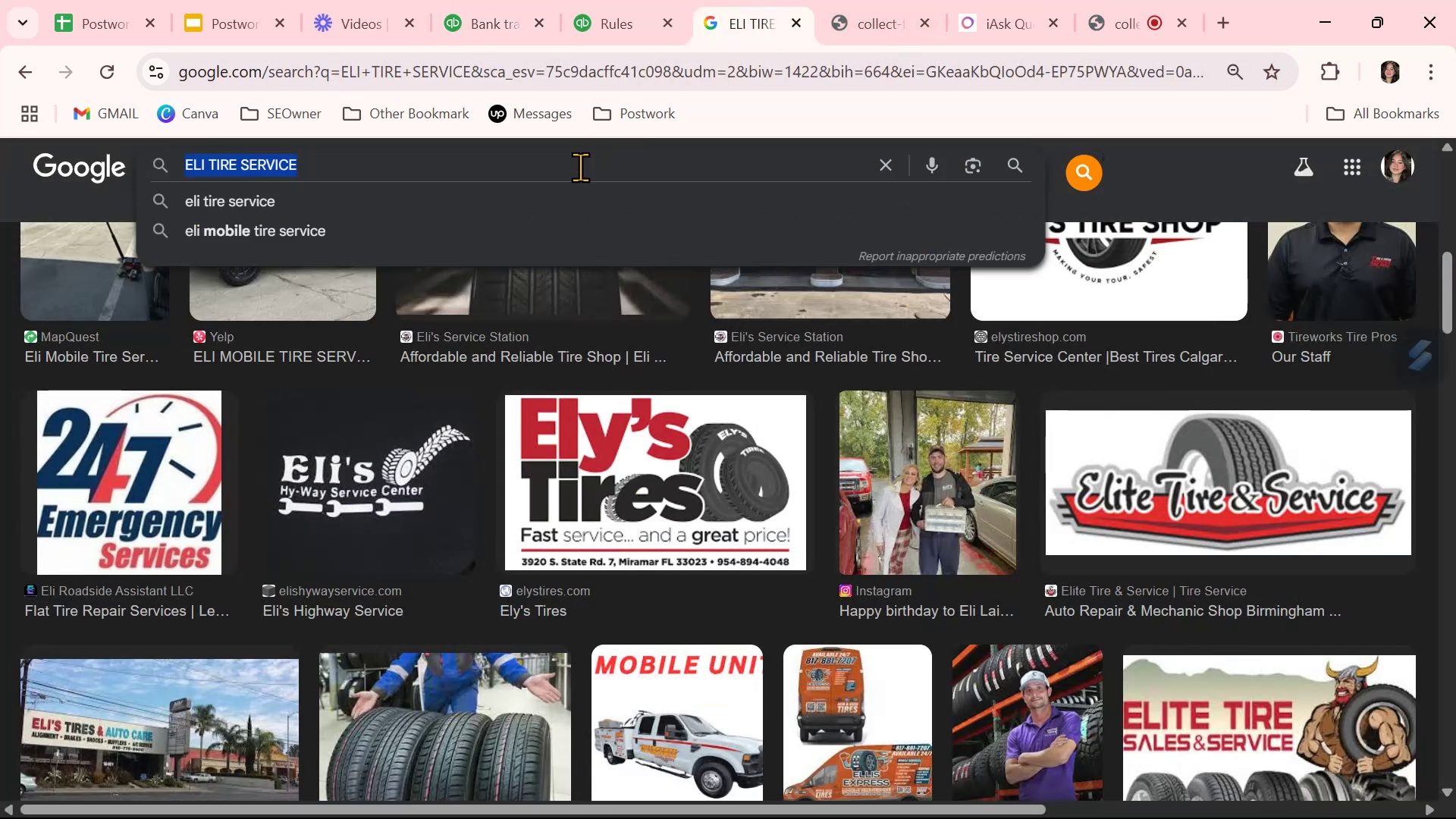 
key(Control+ControlLeft)
 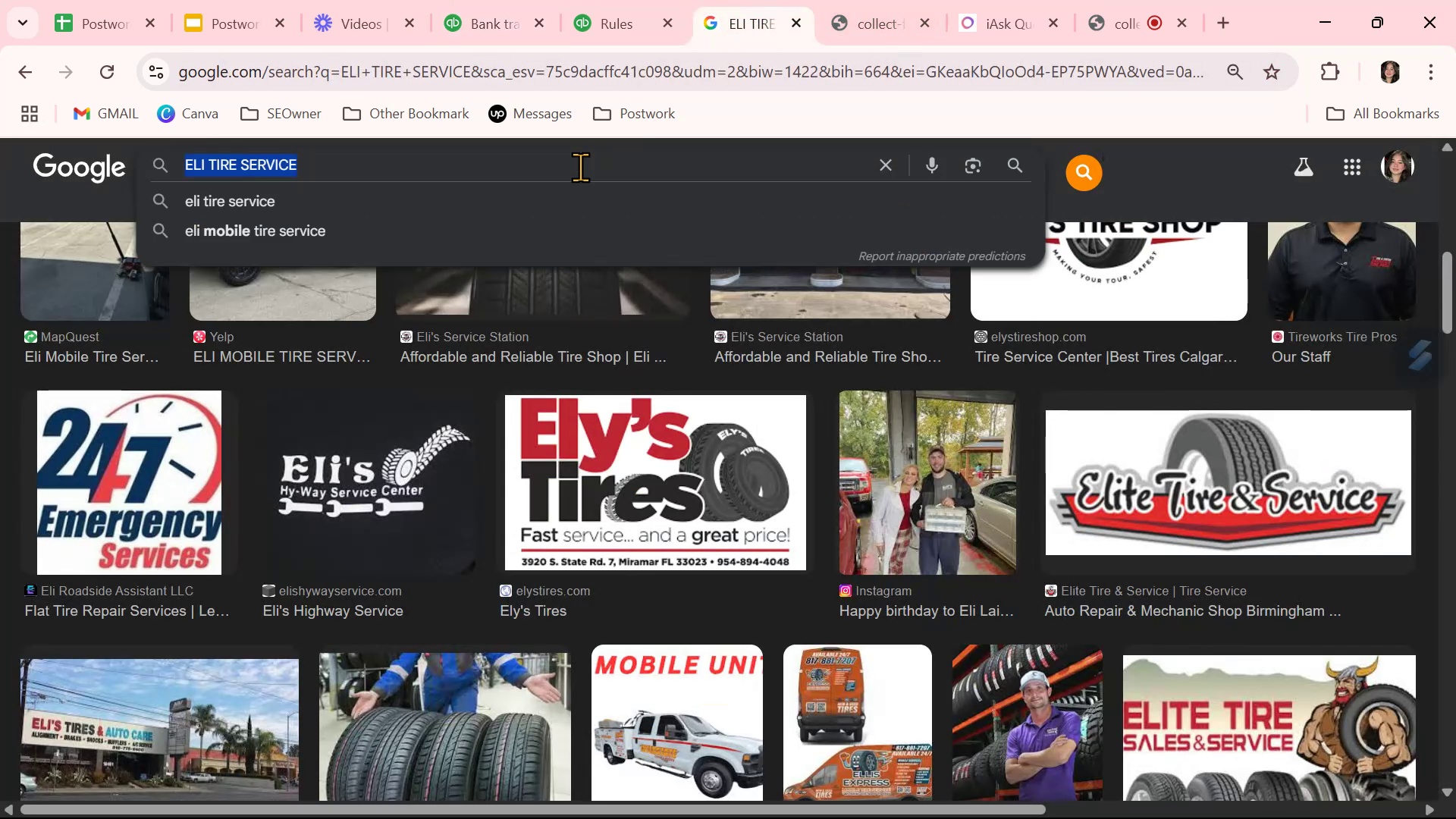 
key(Control+V)
 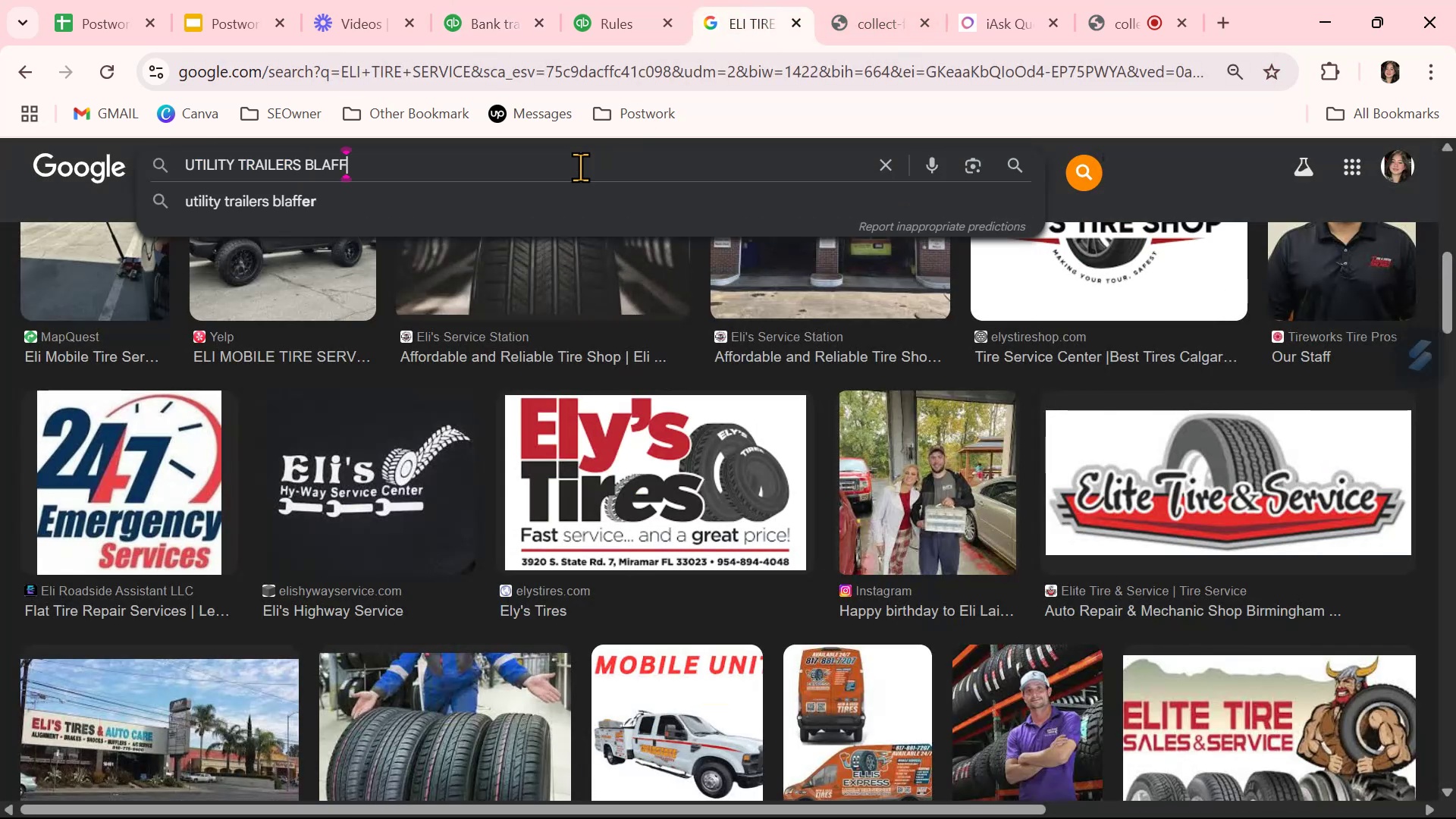 
key(NumpadEnter)
 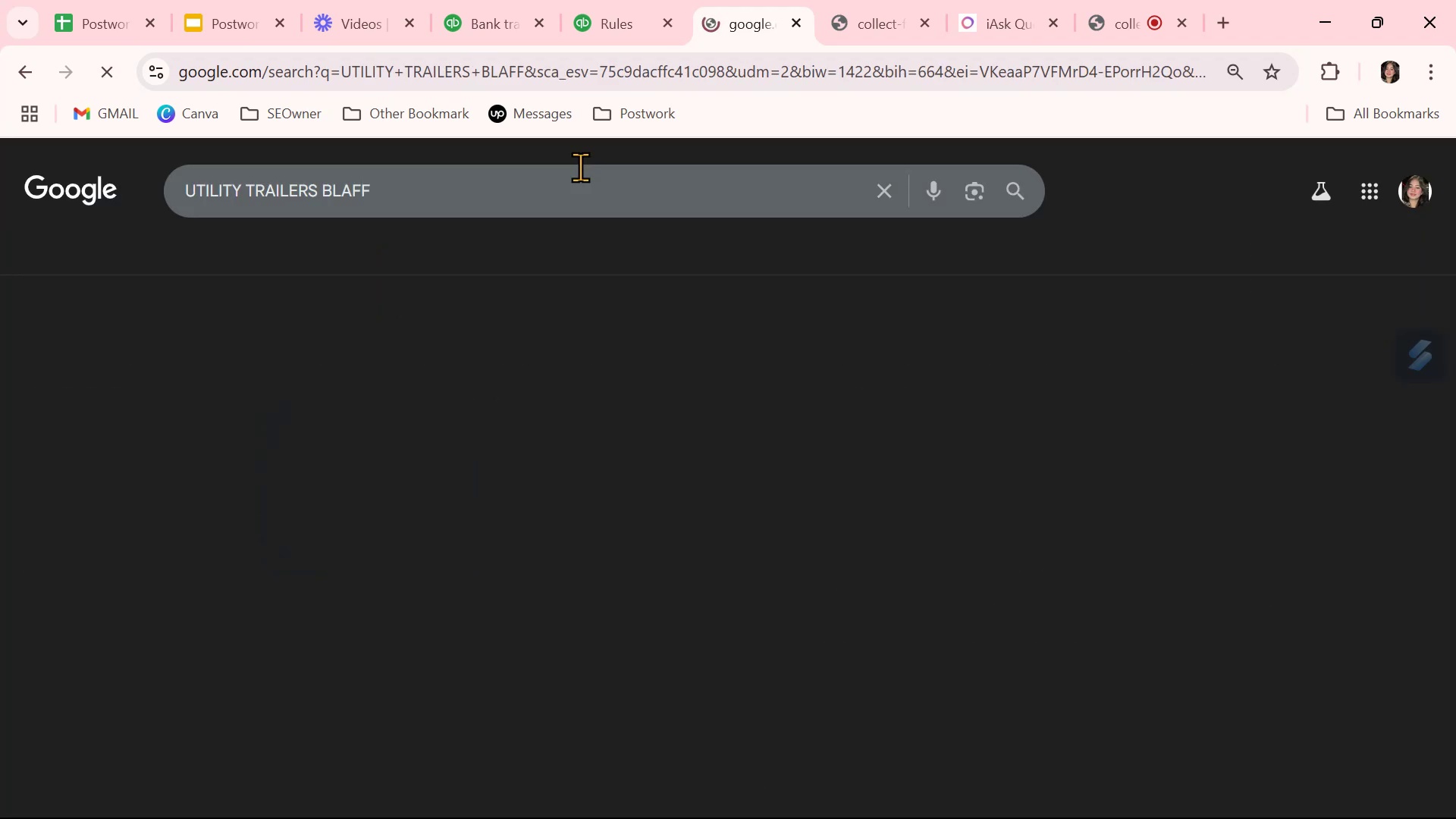 
mouse_move([741, 482])
 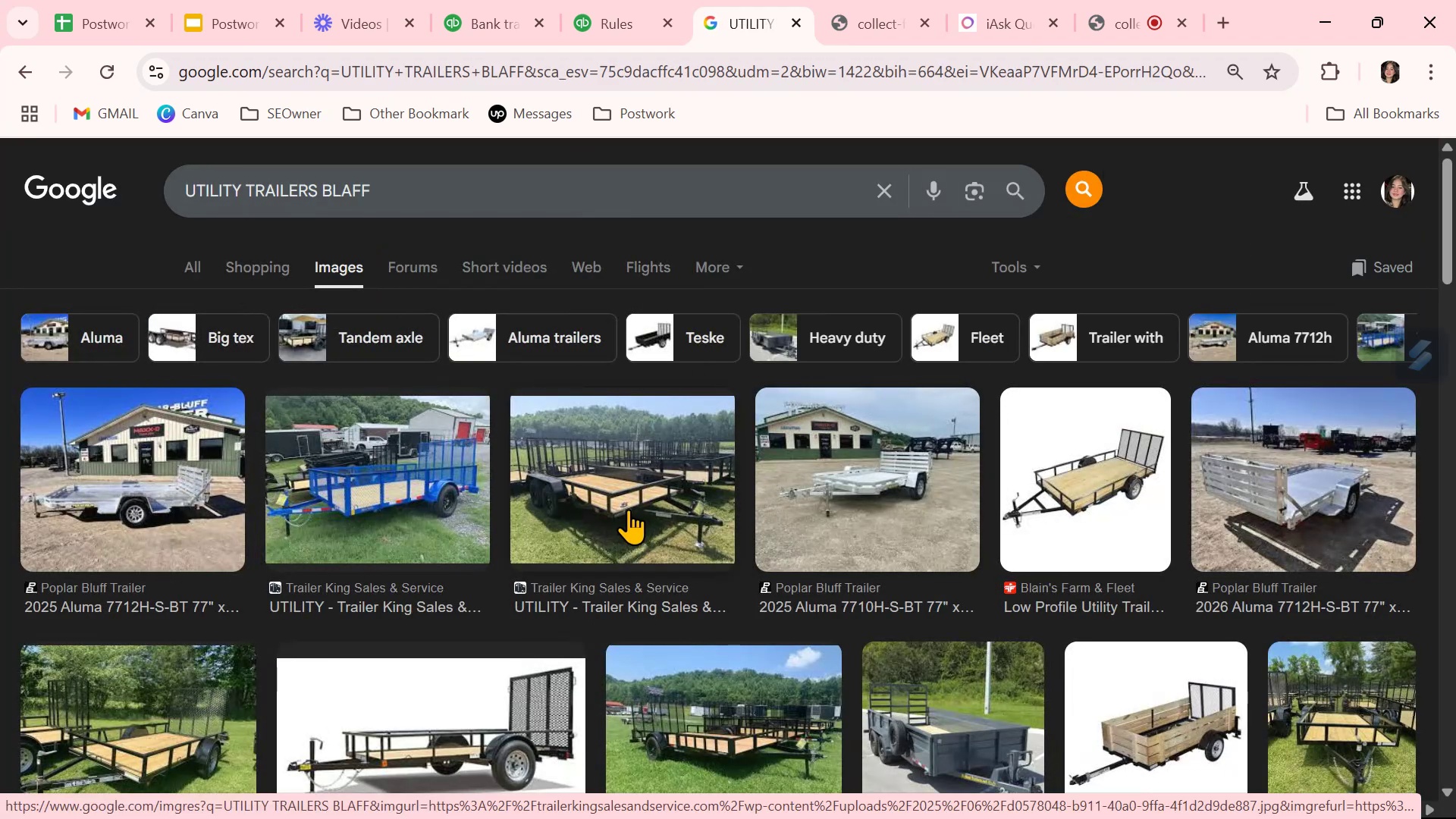 
scroll: coordinate [628, 508], scroll_direction: down, amount: 11.0
 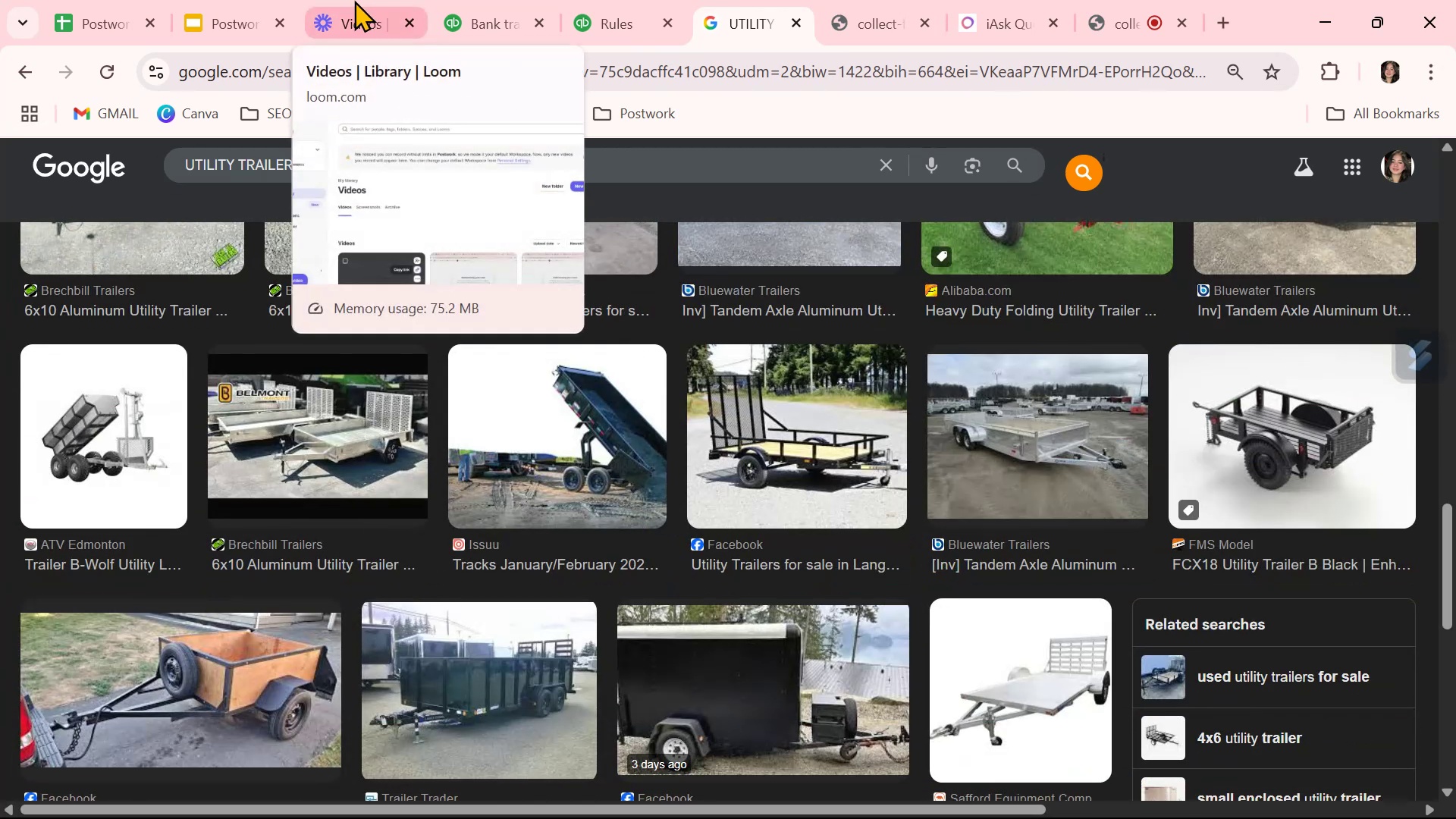 
left_click([464, 20])
 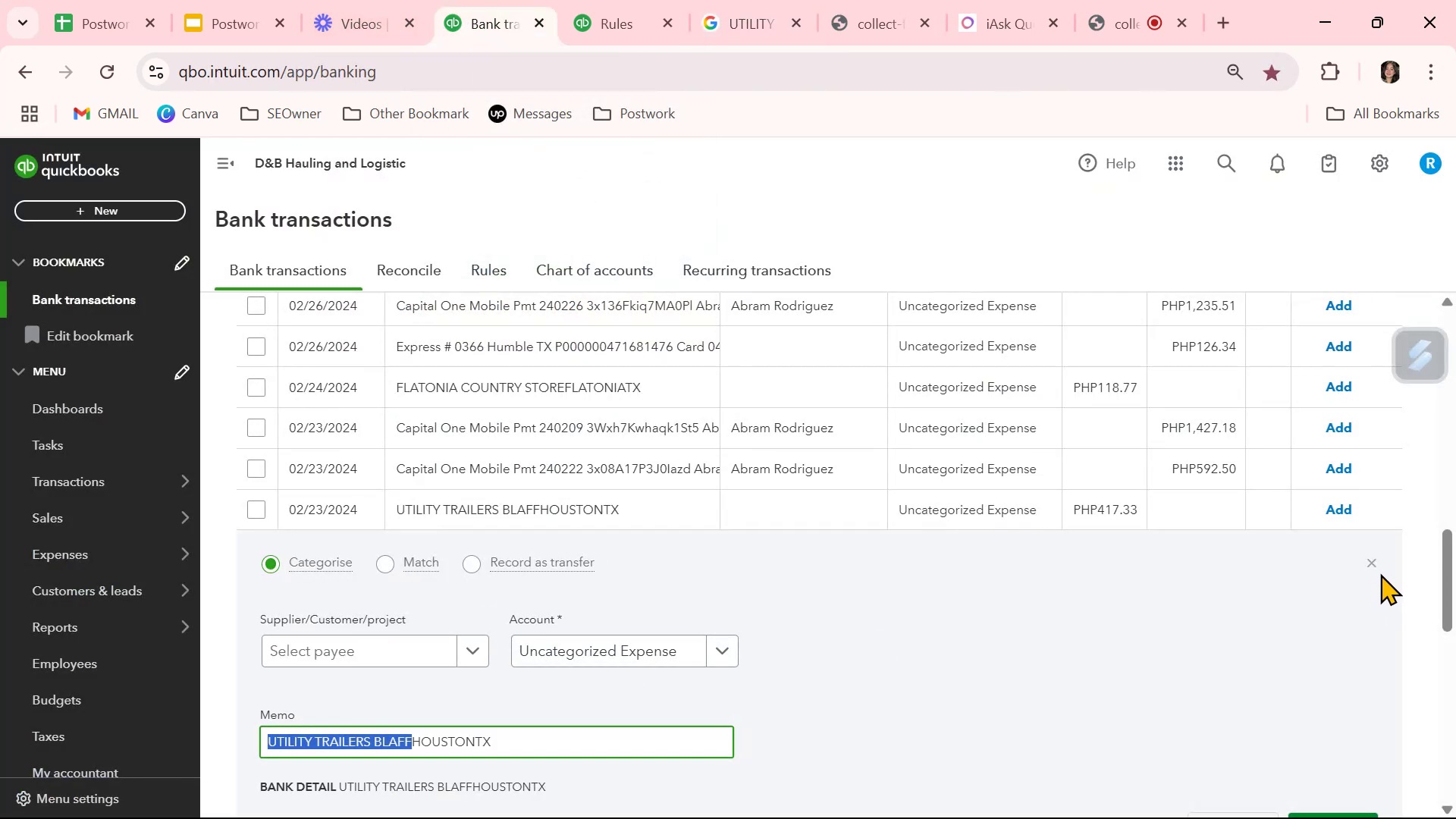 
left_click([1369, 560])
 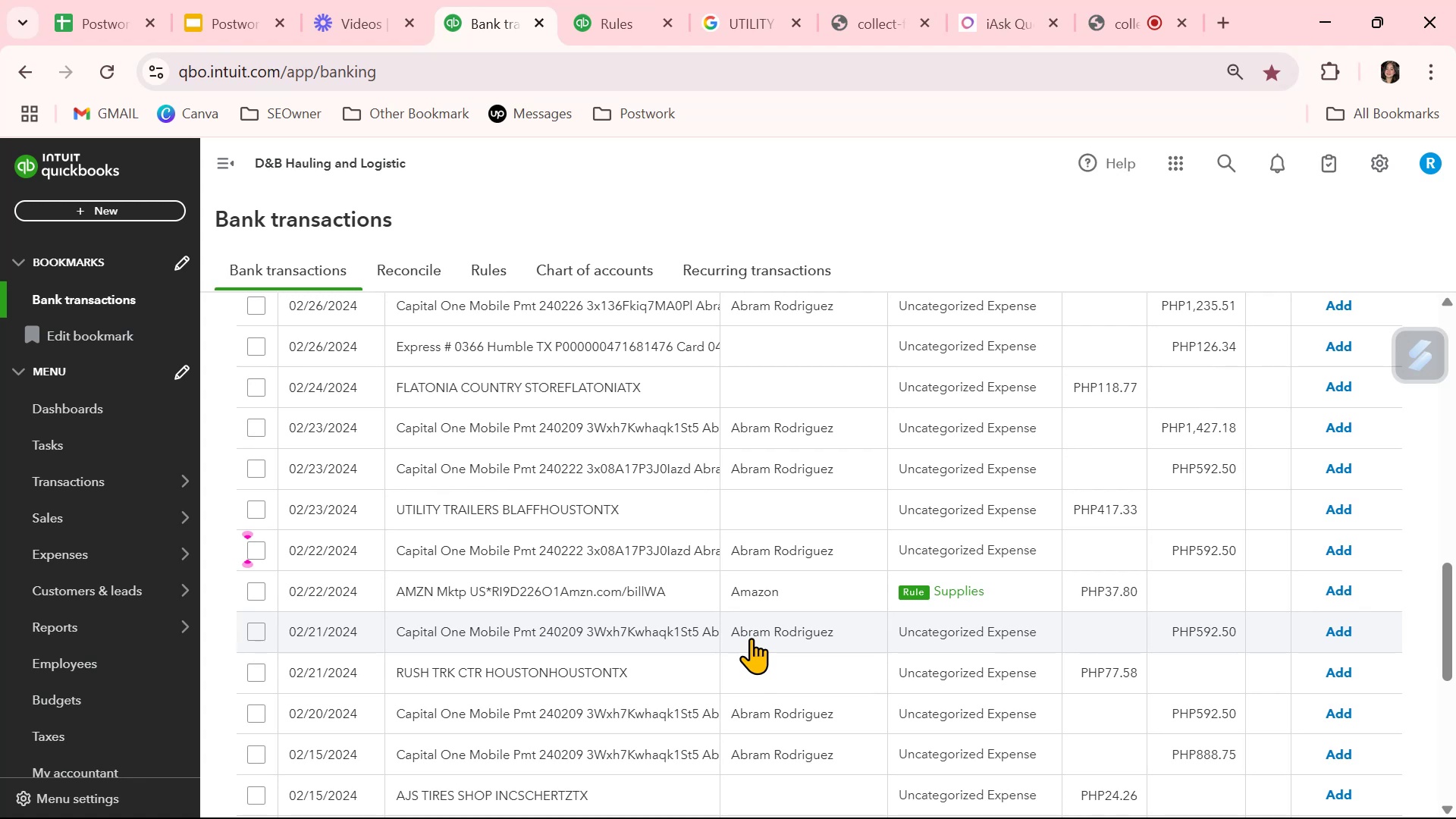 
scroll: coordinate [751, 638], scroll_direction: down, amount: 1.0
 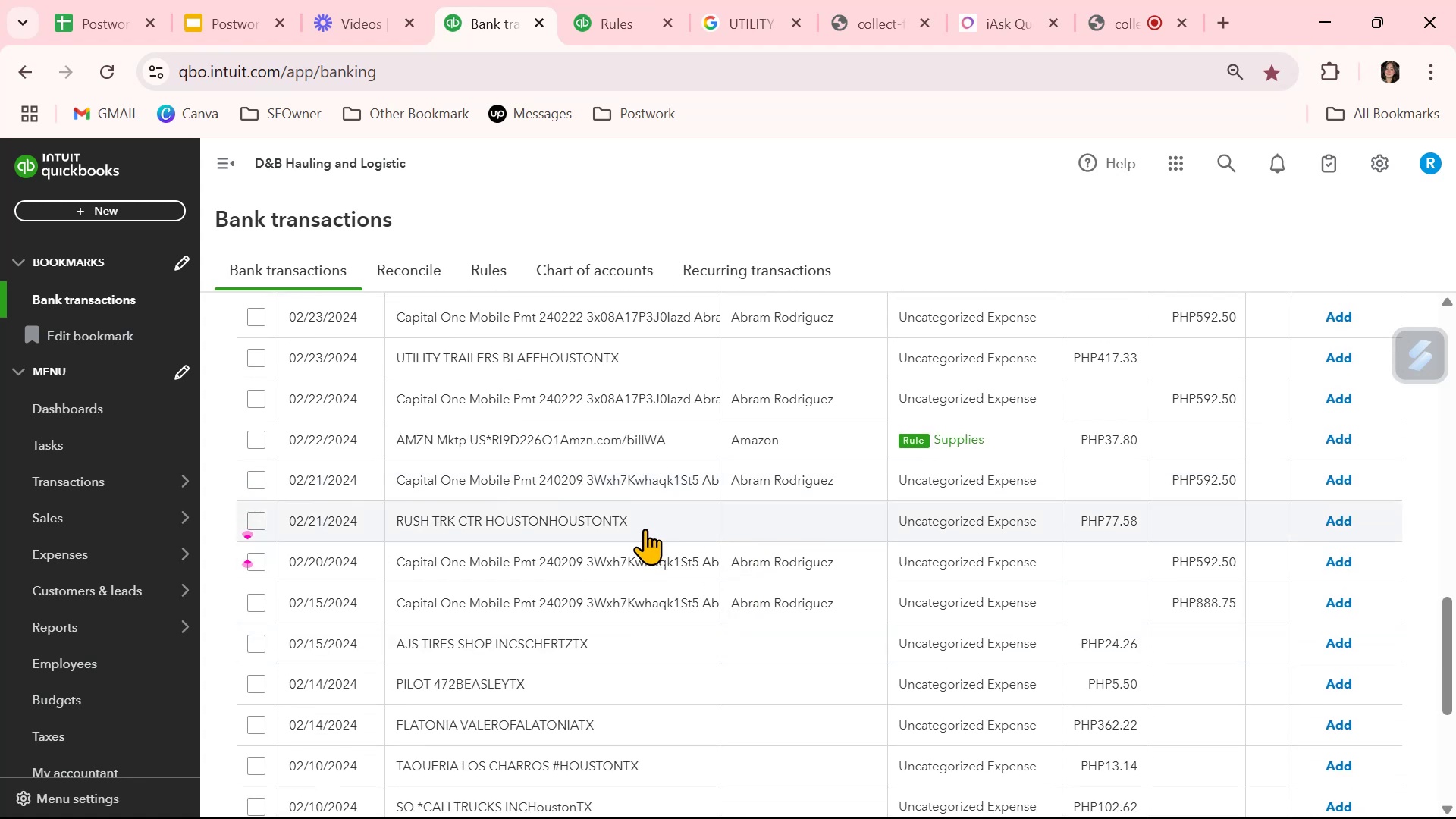 
left_click([645, 529])
 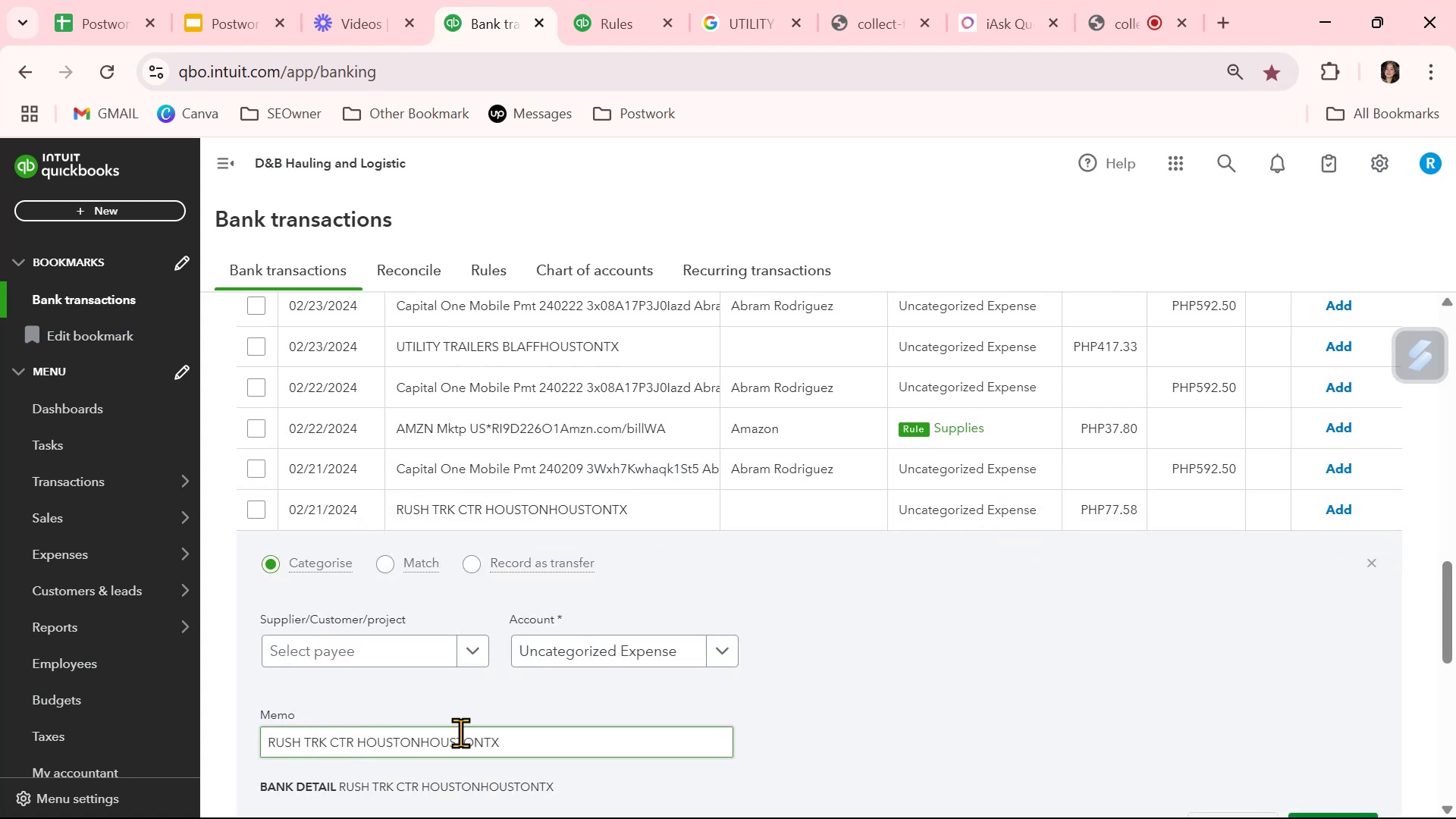 
double_click([438, 742])
 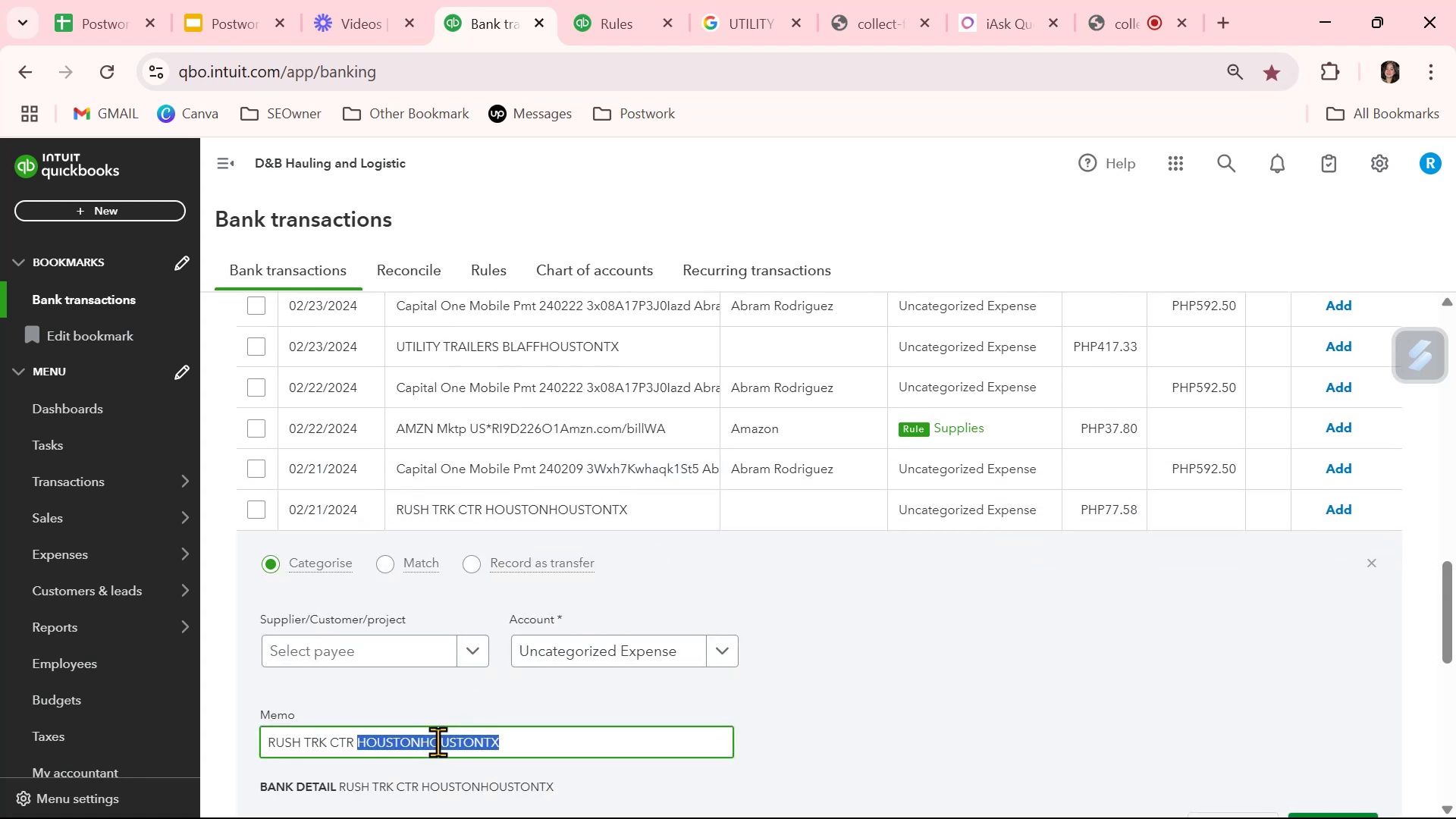 
triple_click([438, 742])
 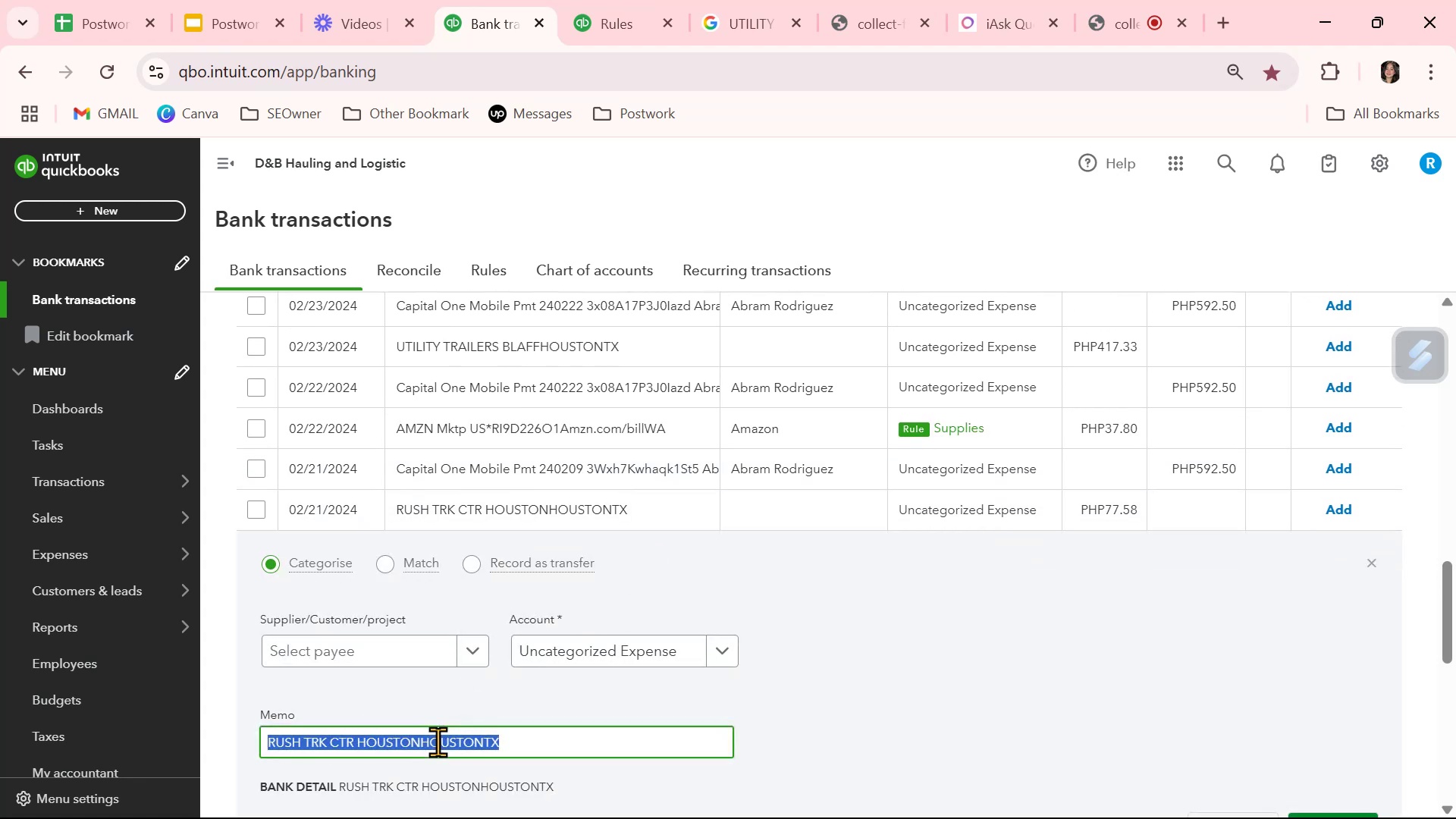 
key(Control+ControlLeft)
 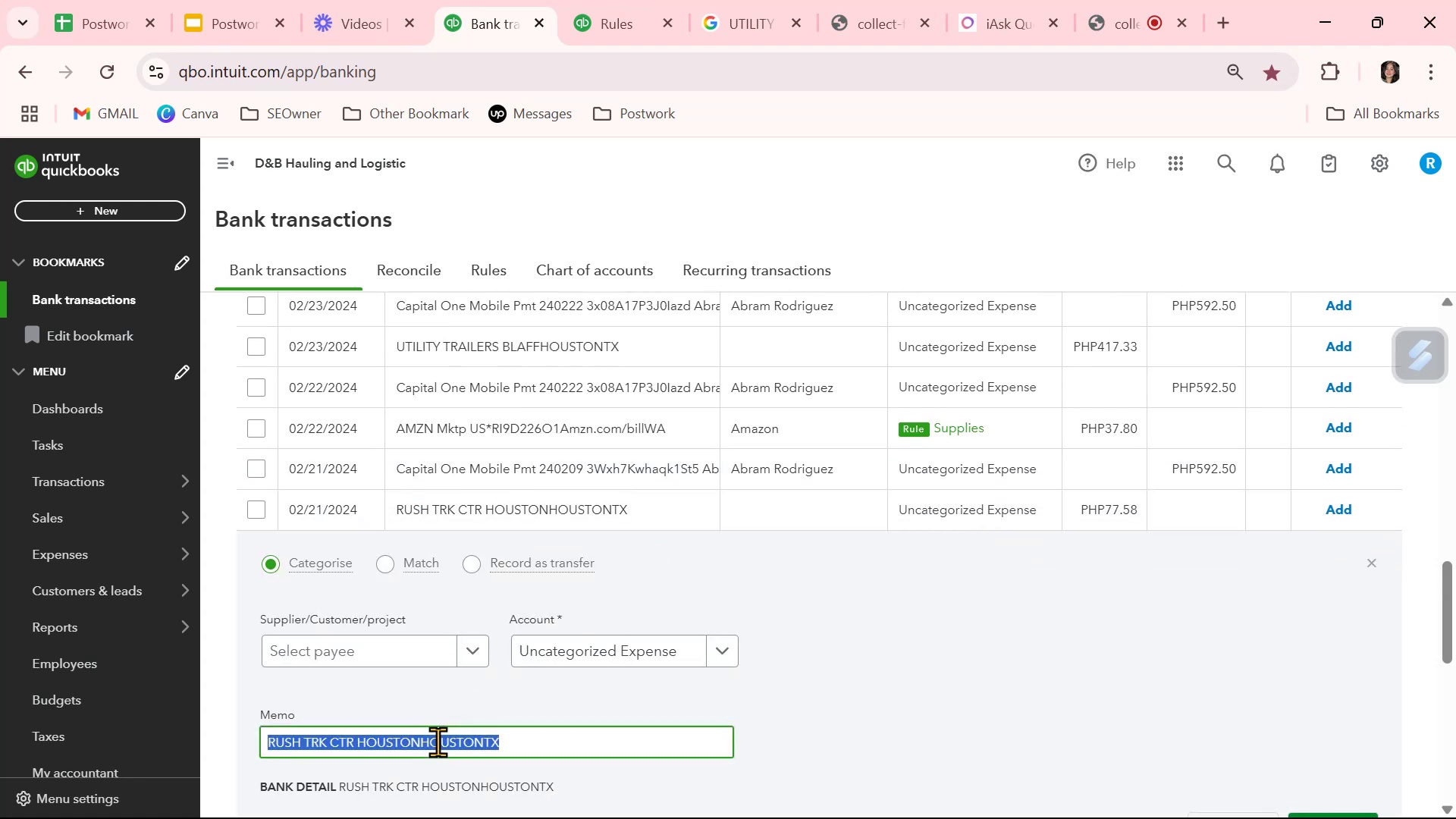 
key(Control+C)
 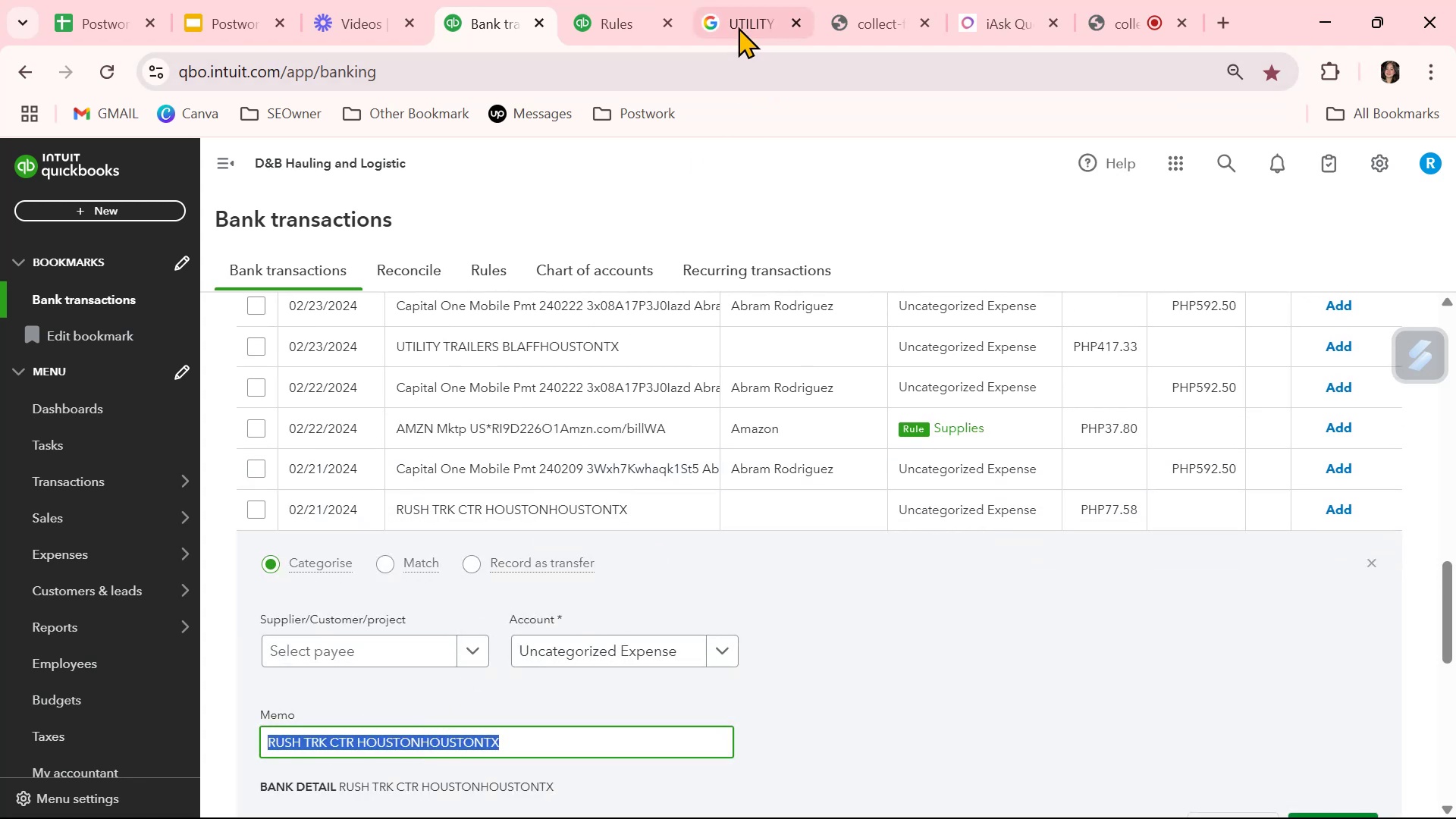 
left_click([736, 24])
 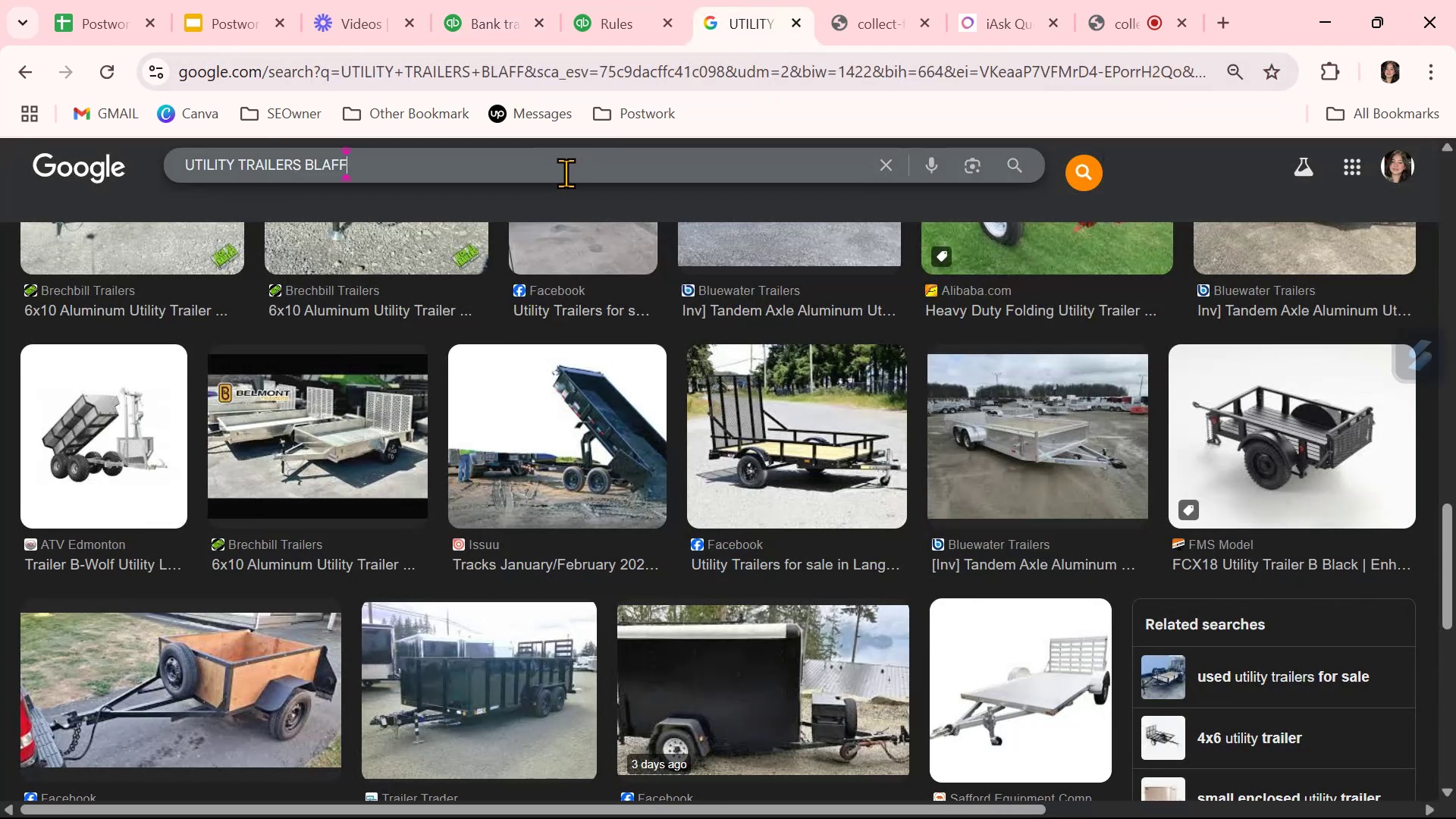 
double_click([566, 173])
 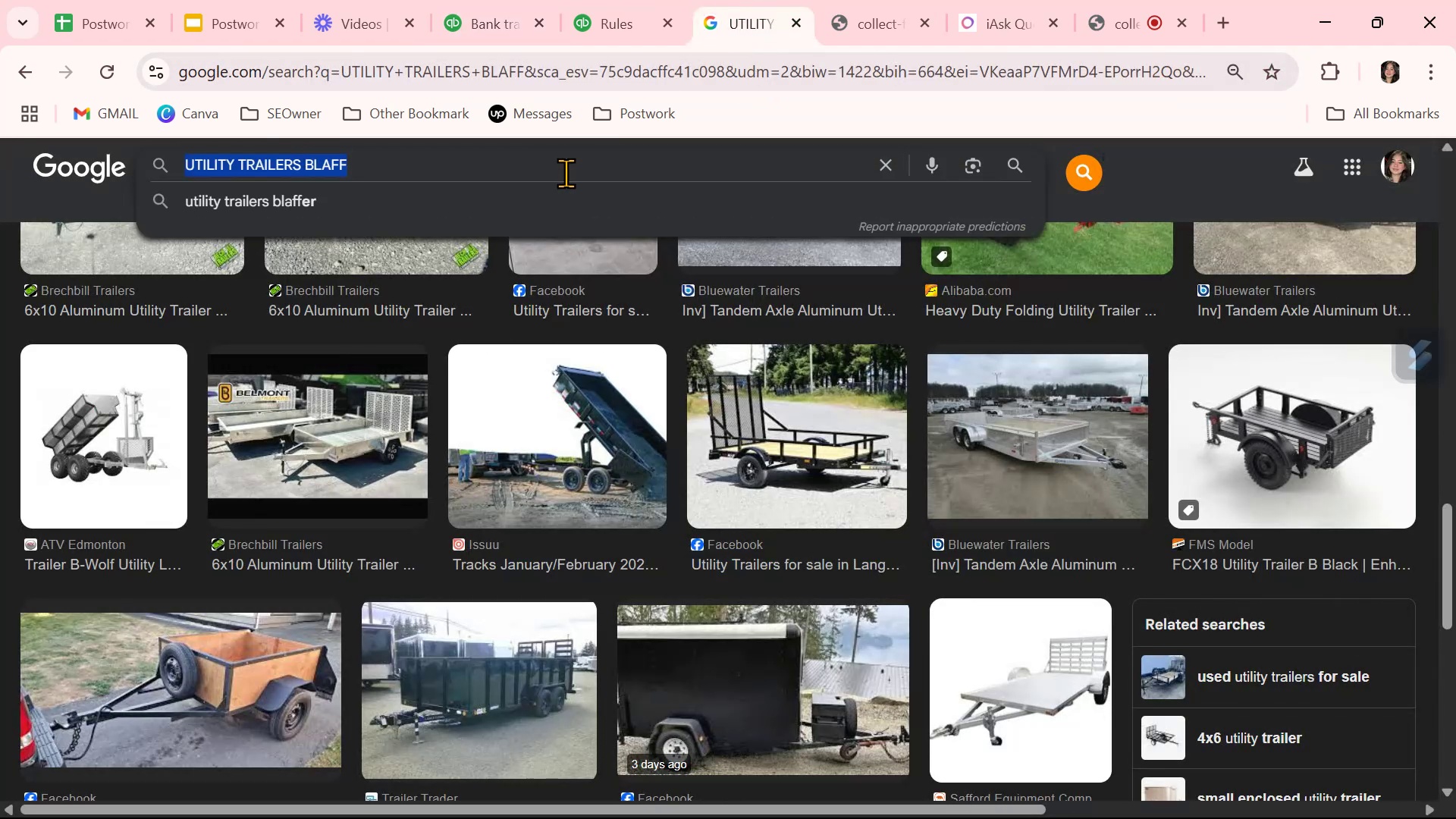 
triple_click([566, 173])
 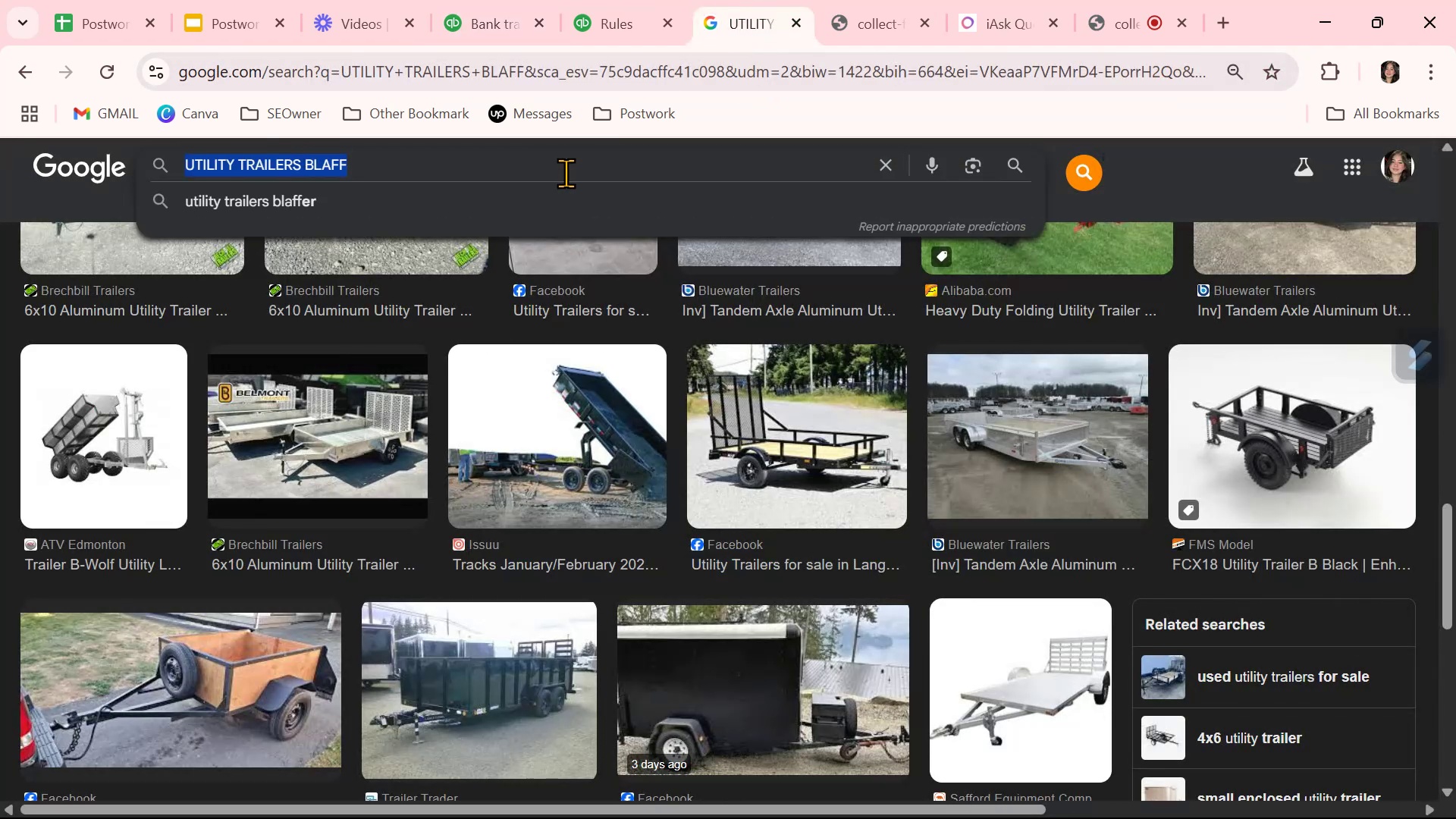 
key(Control+ControlLeft)
 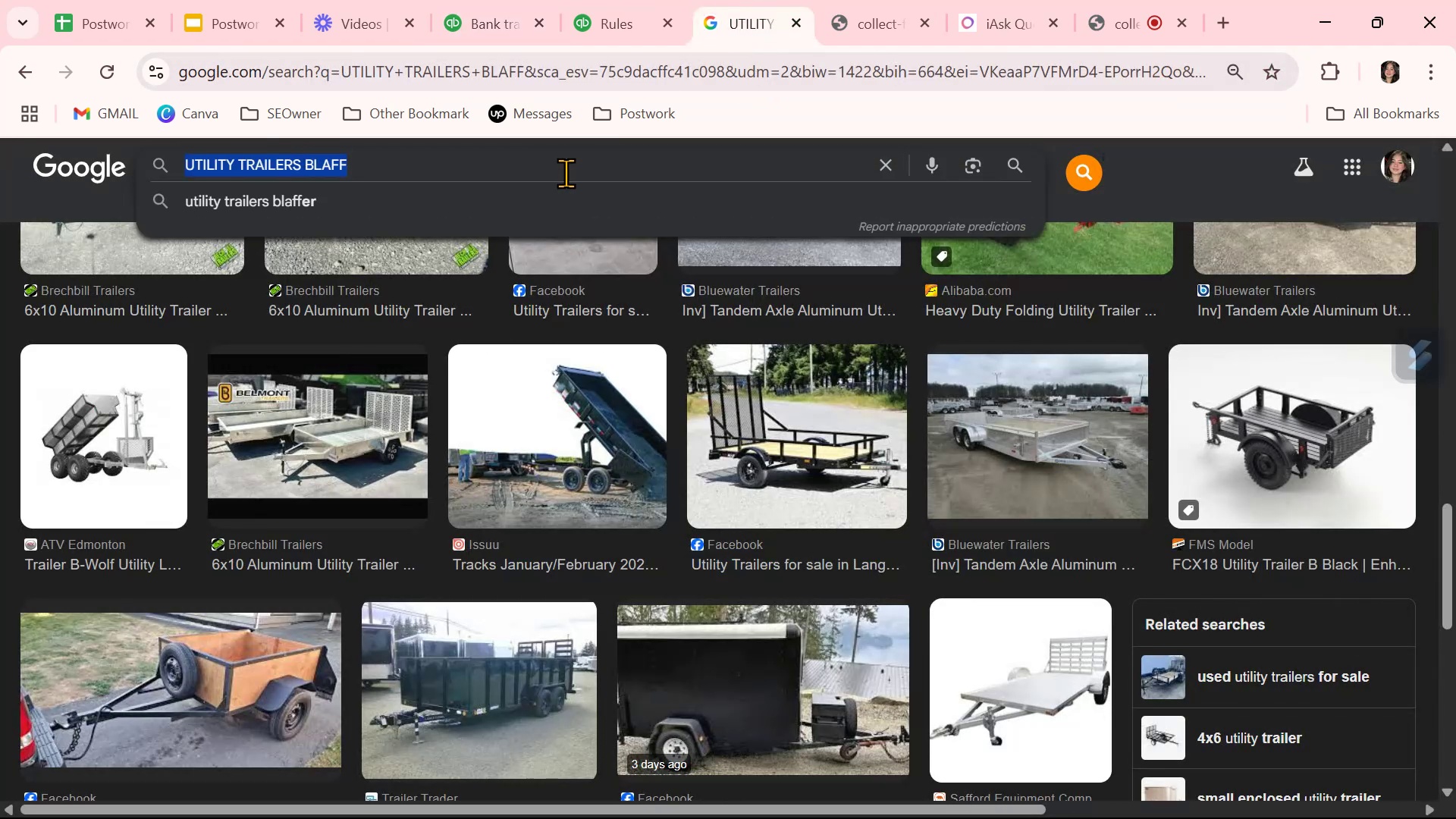 
key(Control+V)
 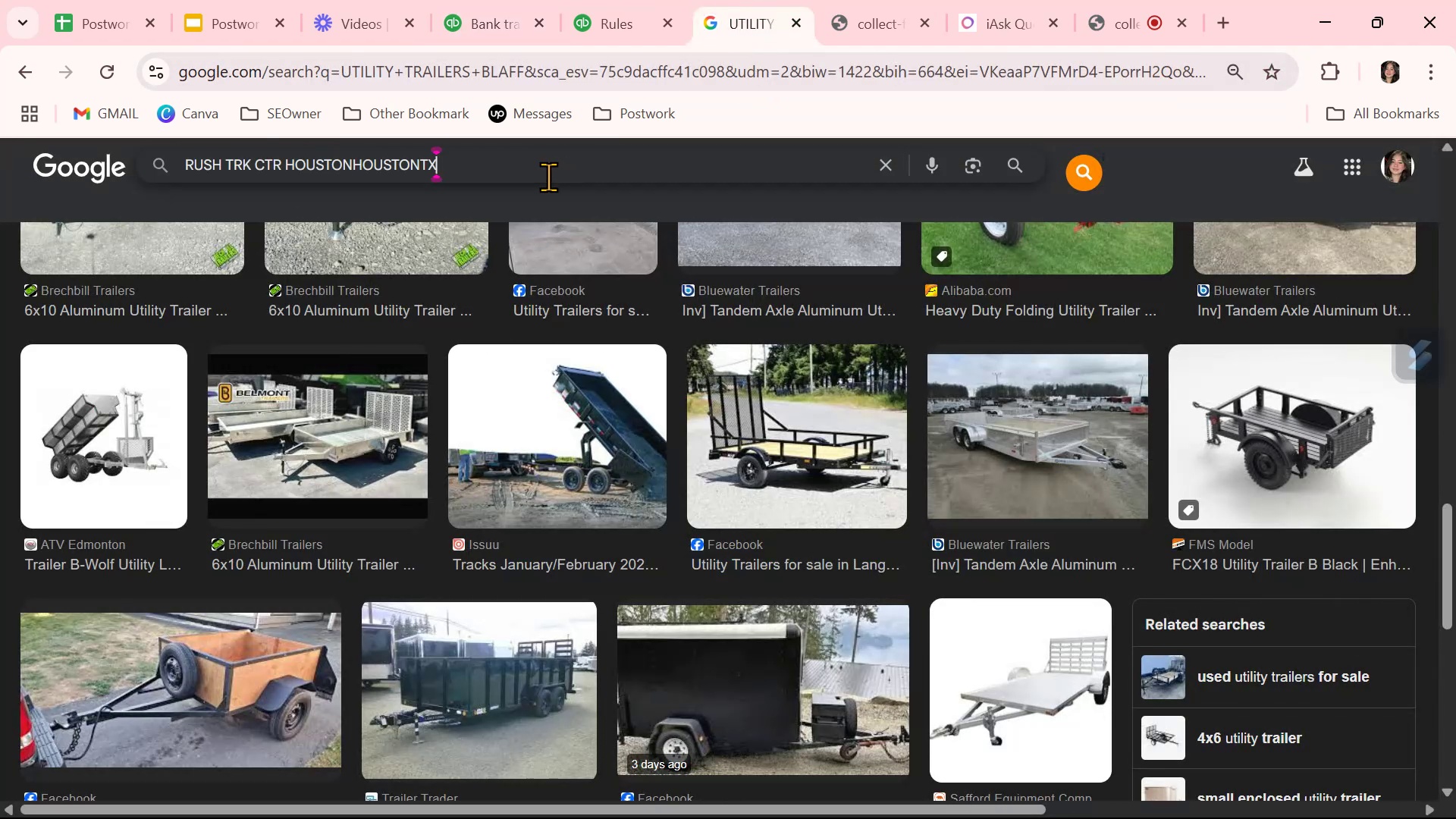 
key(NumpadEnter)
 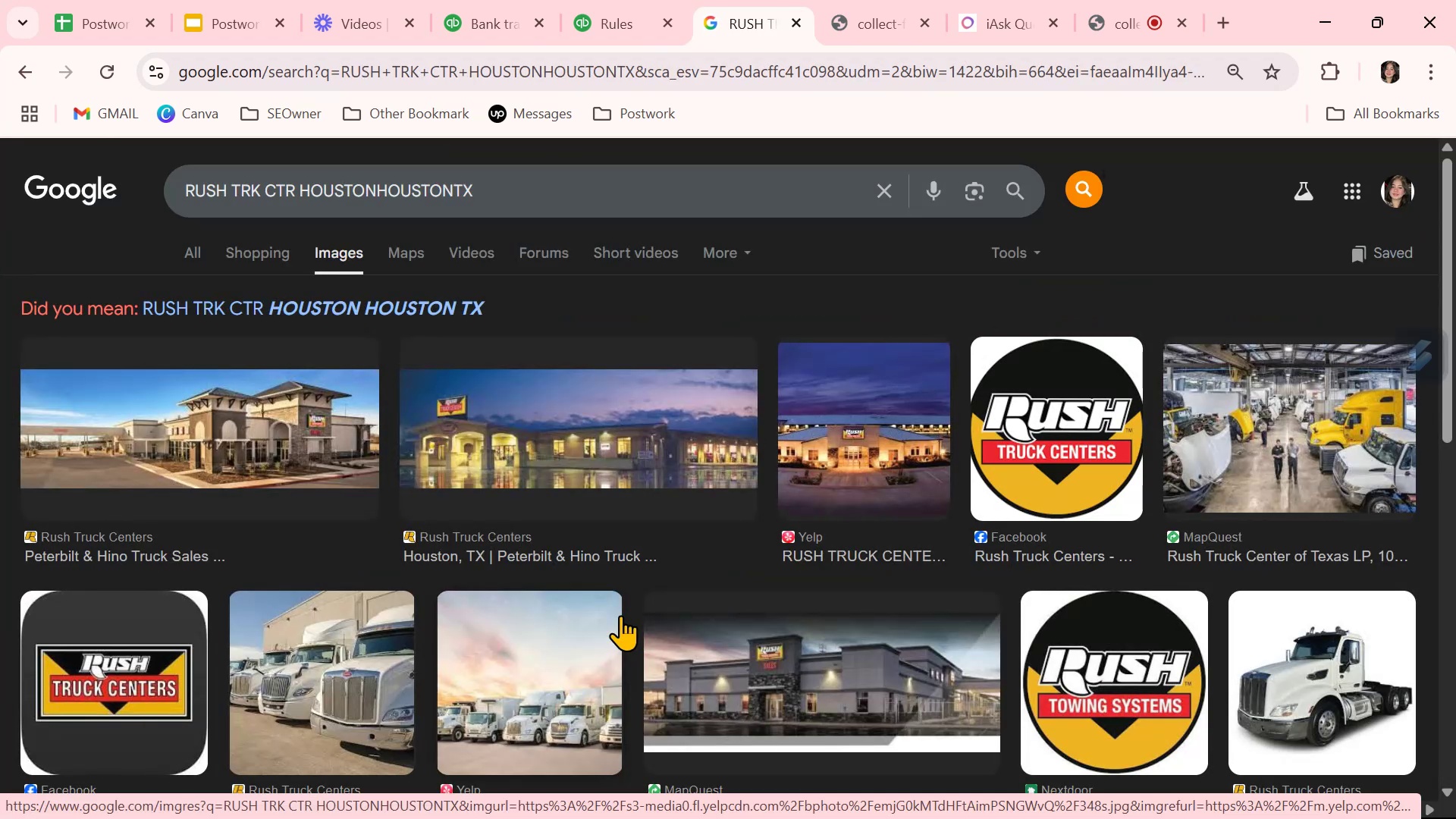 
left_click([472, 18])
 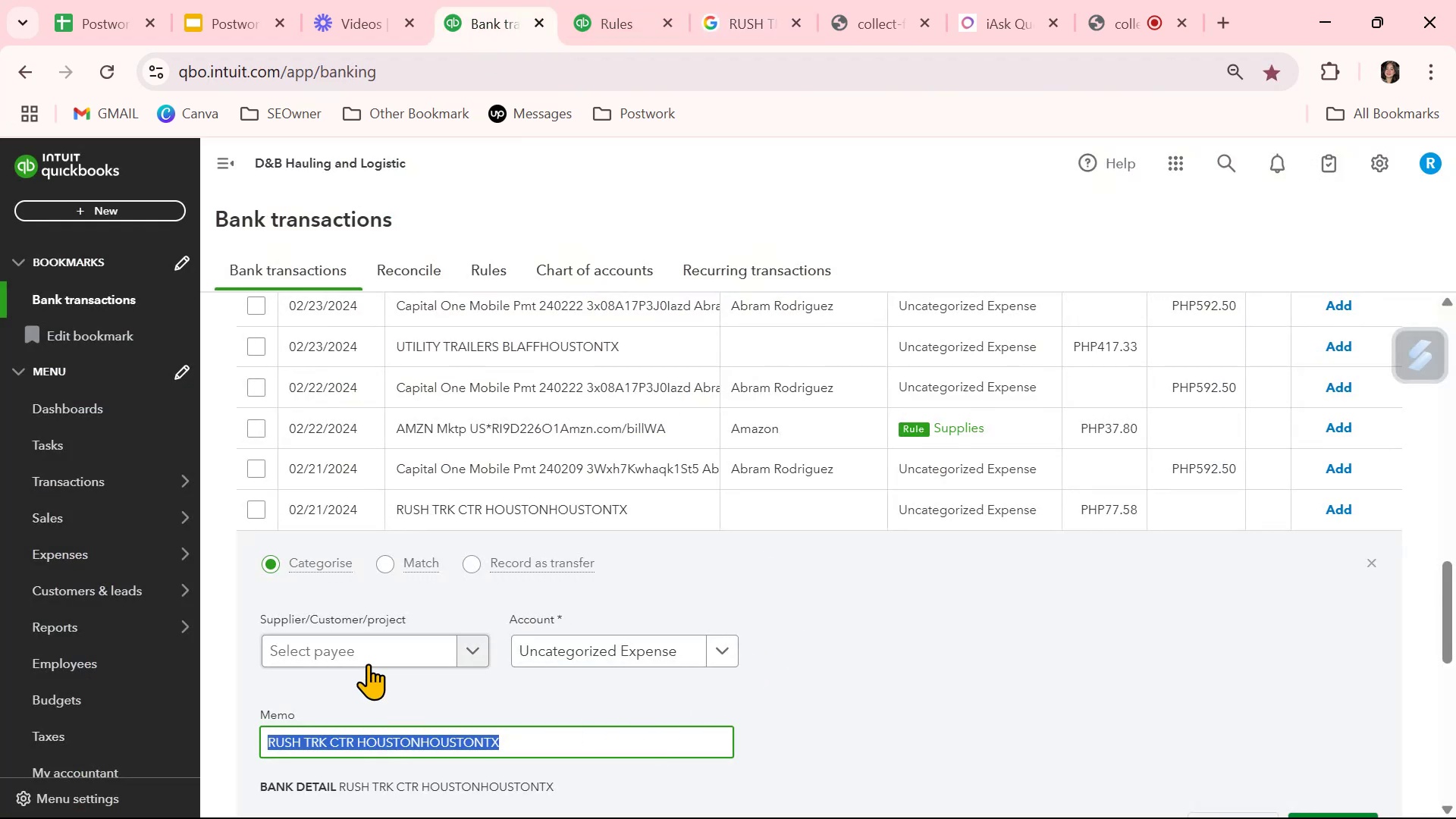 
left_click([369, 650])
 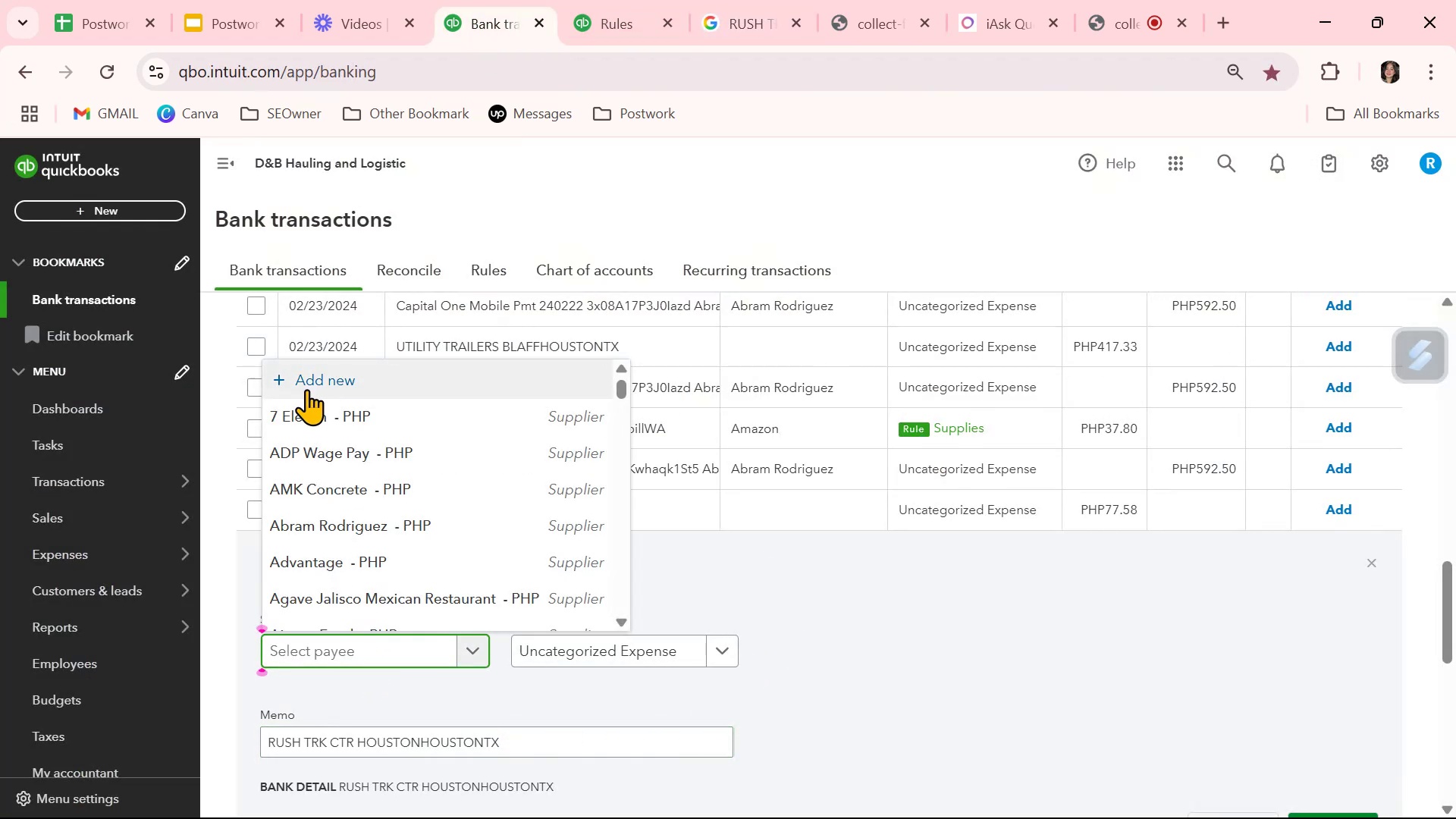 
left_click([307, 383])
 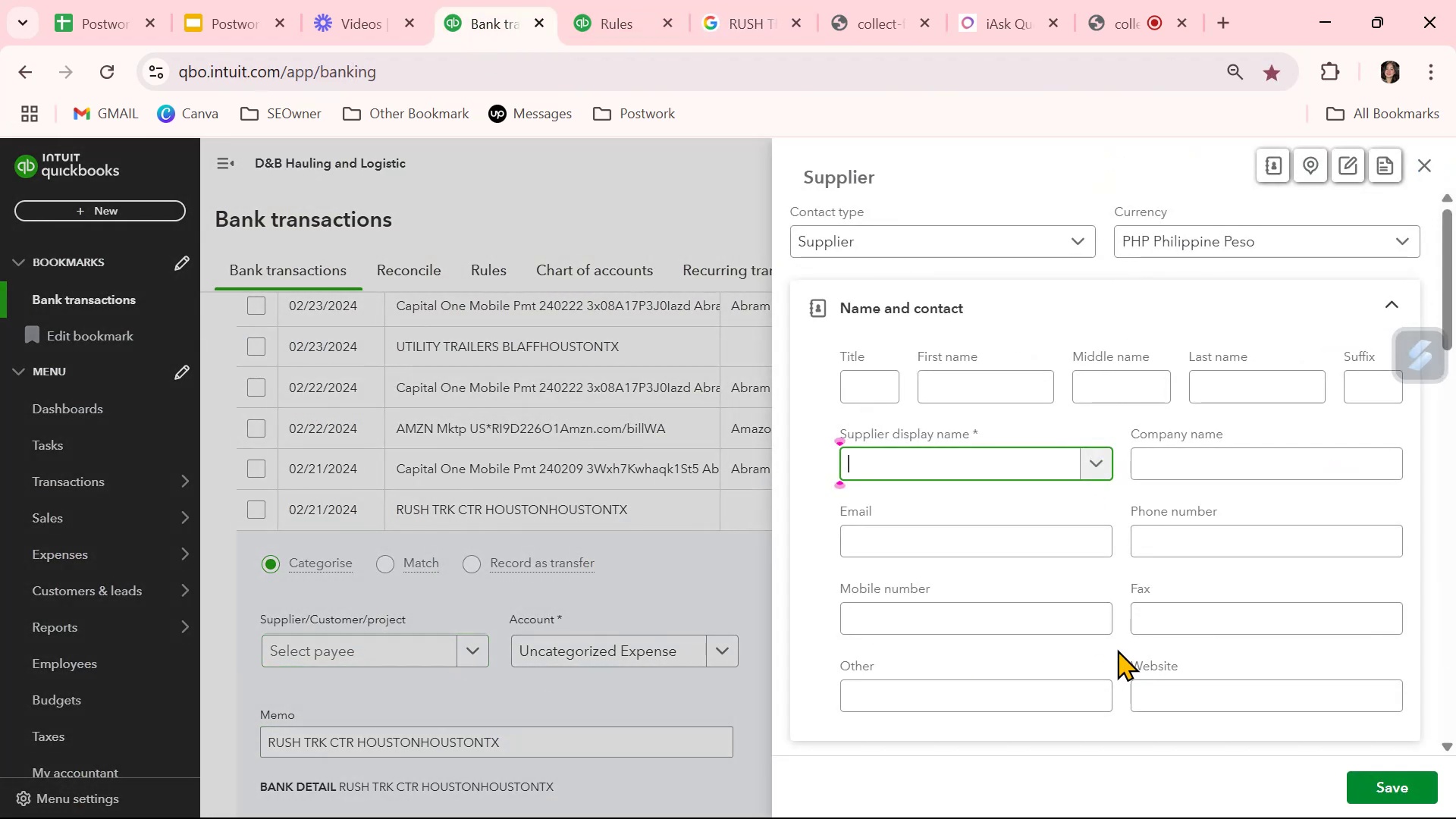 
type(rUSH Rush truck )
key(Backspace)
key(Backspace)
key(Backspace)
key(Backspace)
key(Backspace)
key(Backspace)
type(Truck Center)
 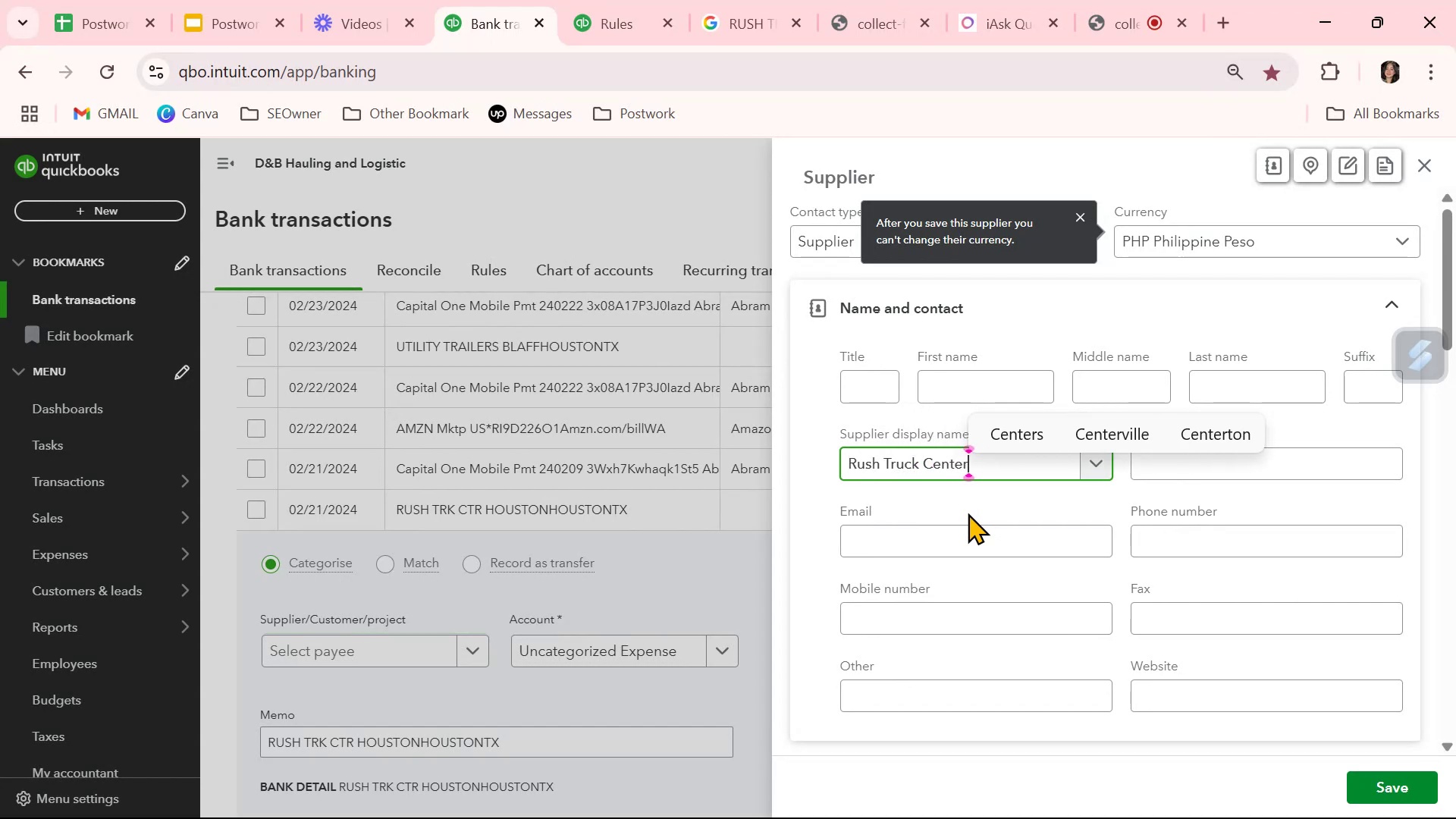 
double_click([897, 462])
 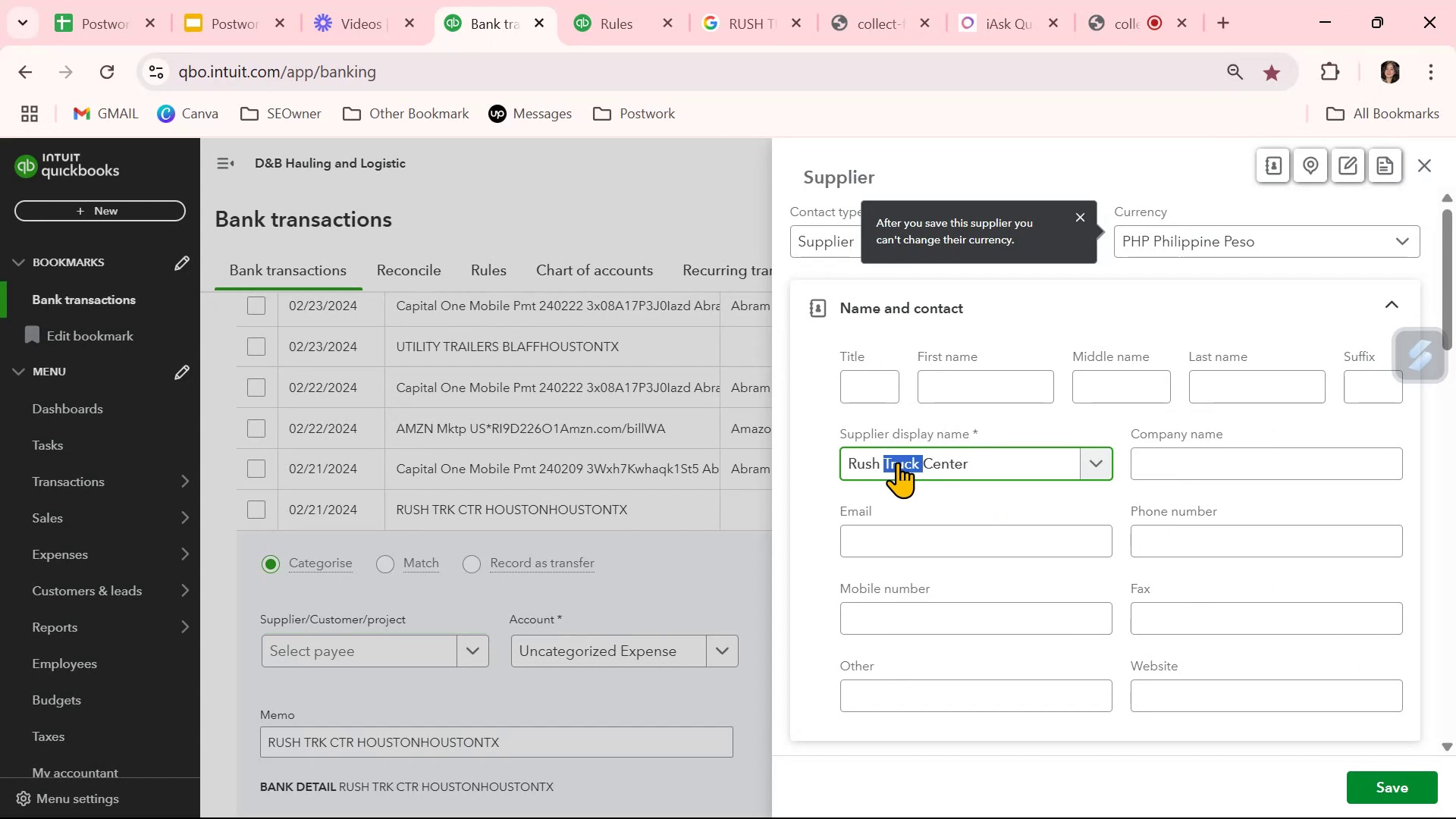 
triple_click([897, 462])
 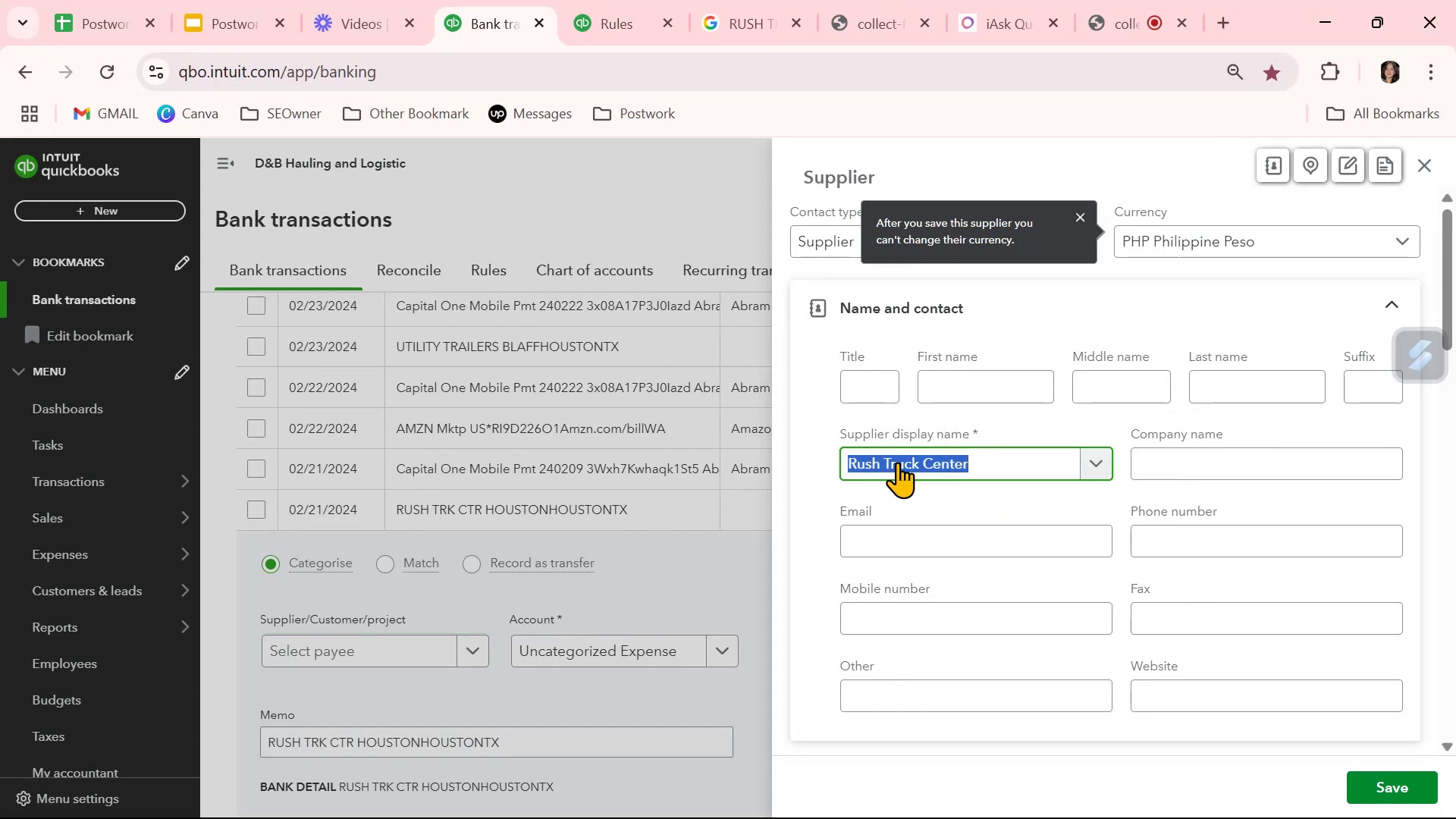 
key(Control+ControlLeft)
 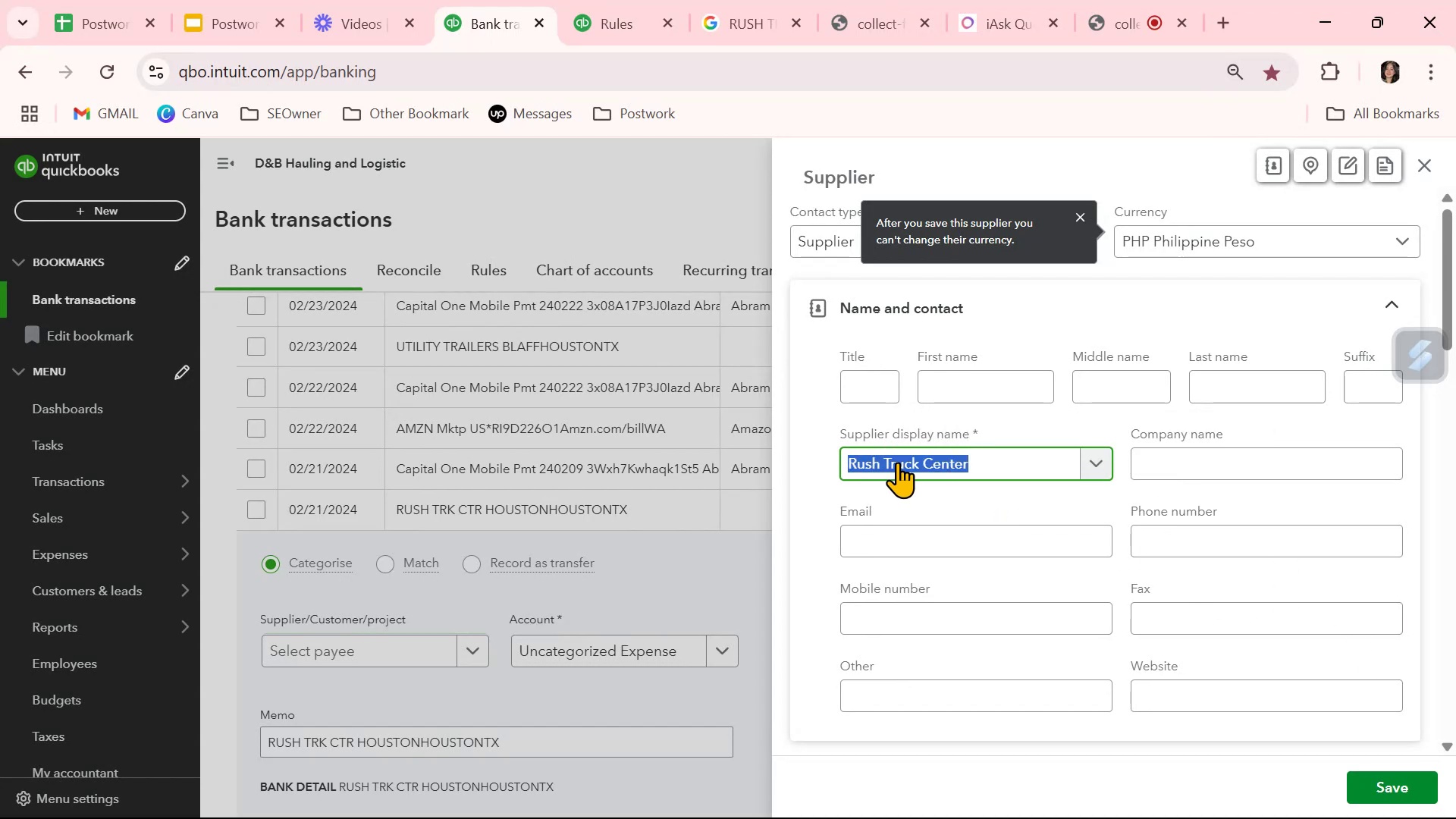 
key(Control+C)
 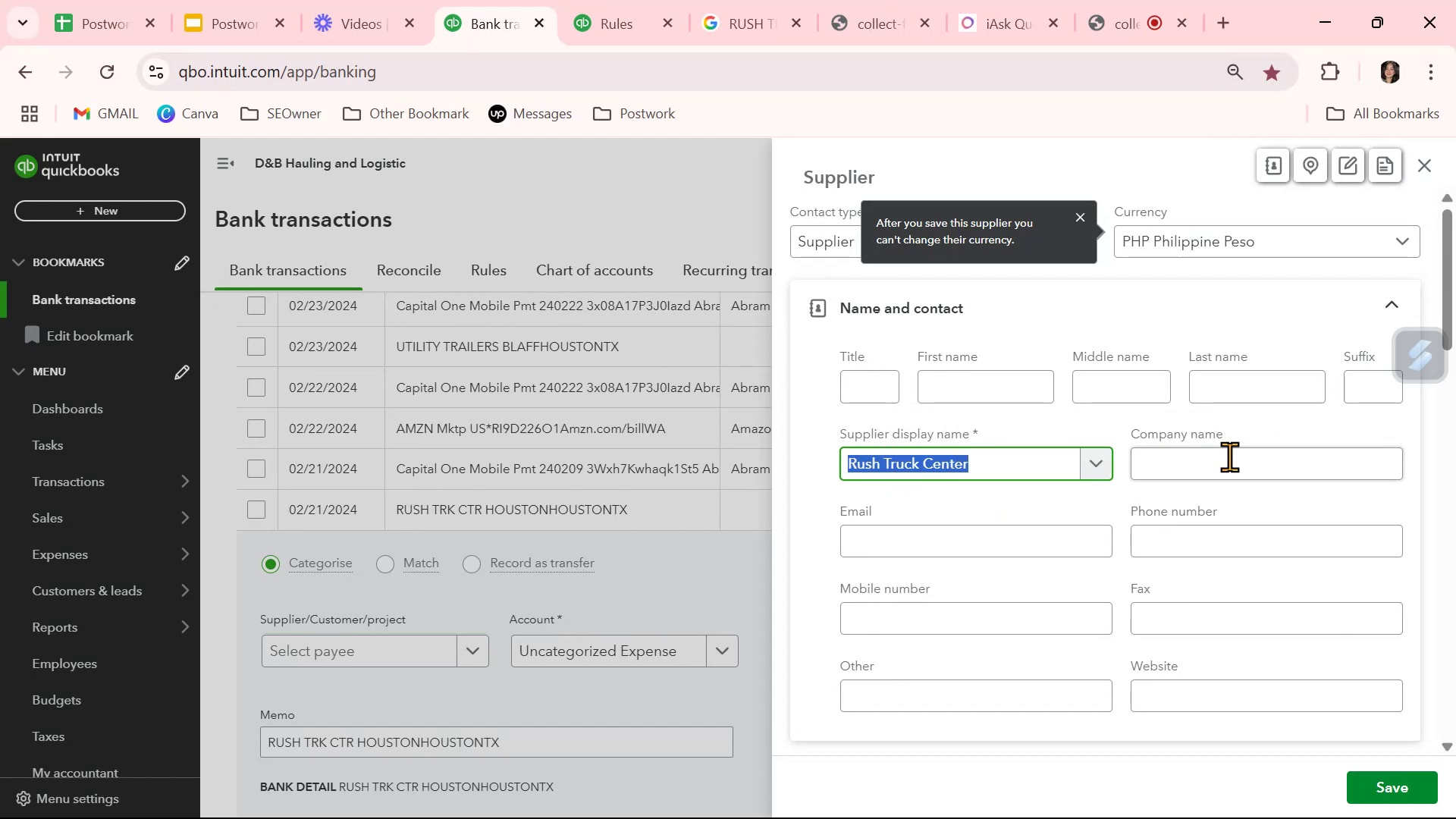 
left_click([1236, 459])
 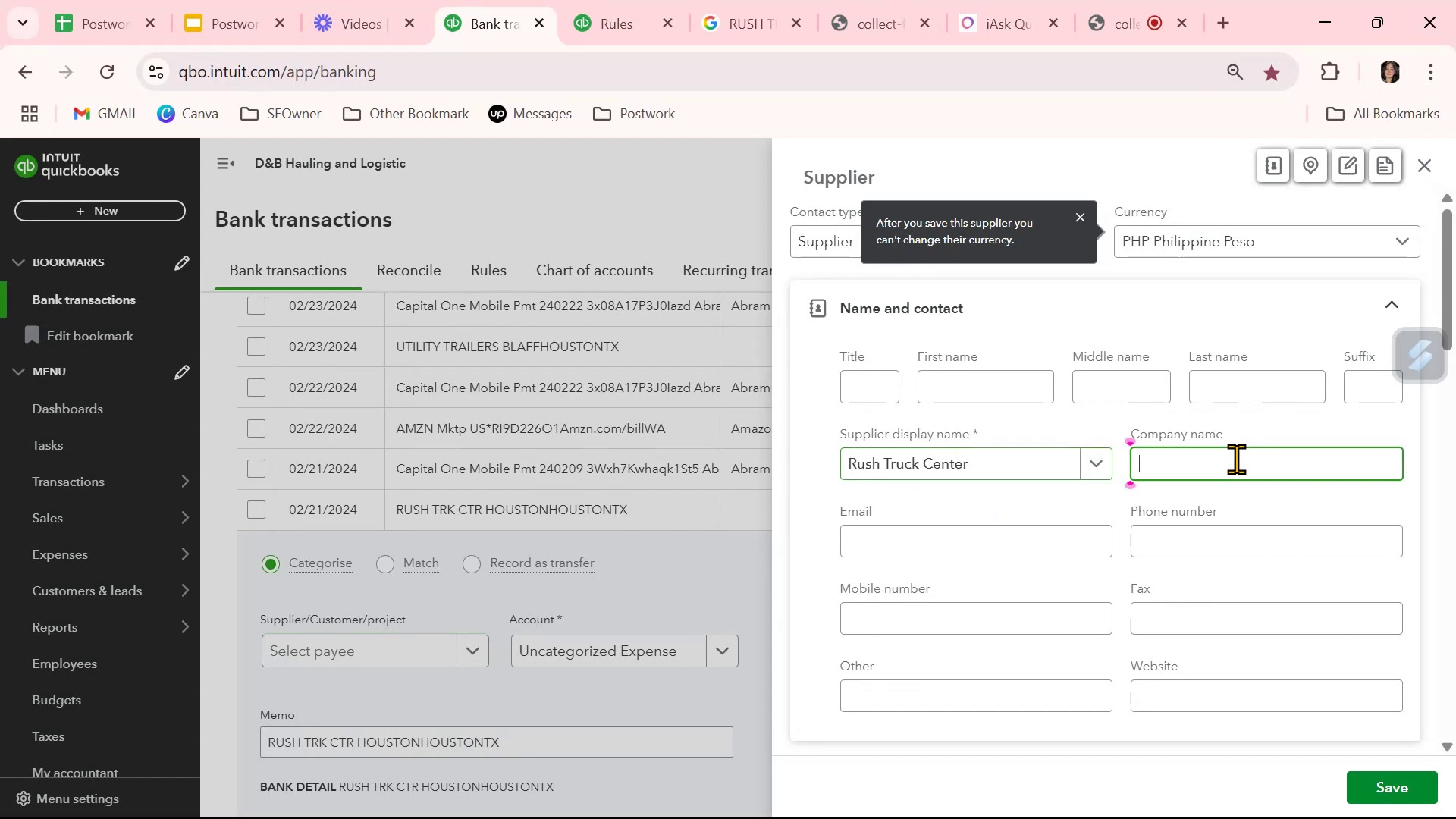 
key(Control+ControlLeft)
 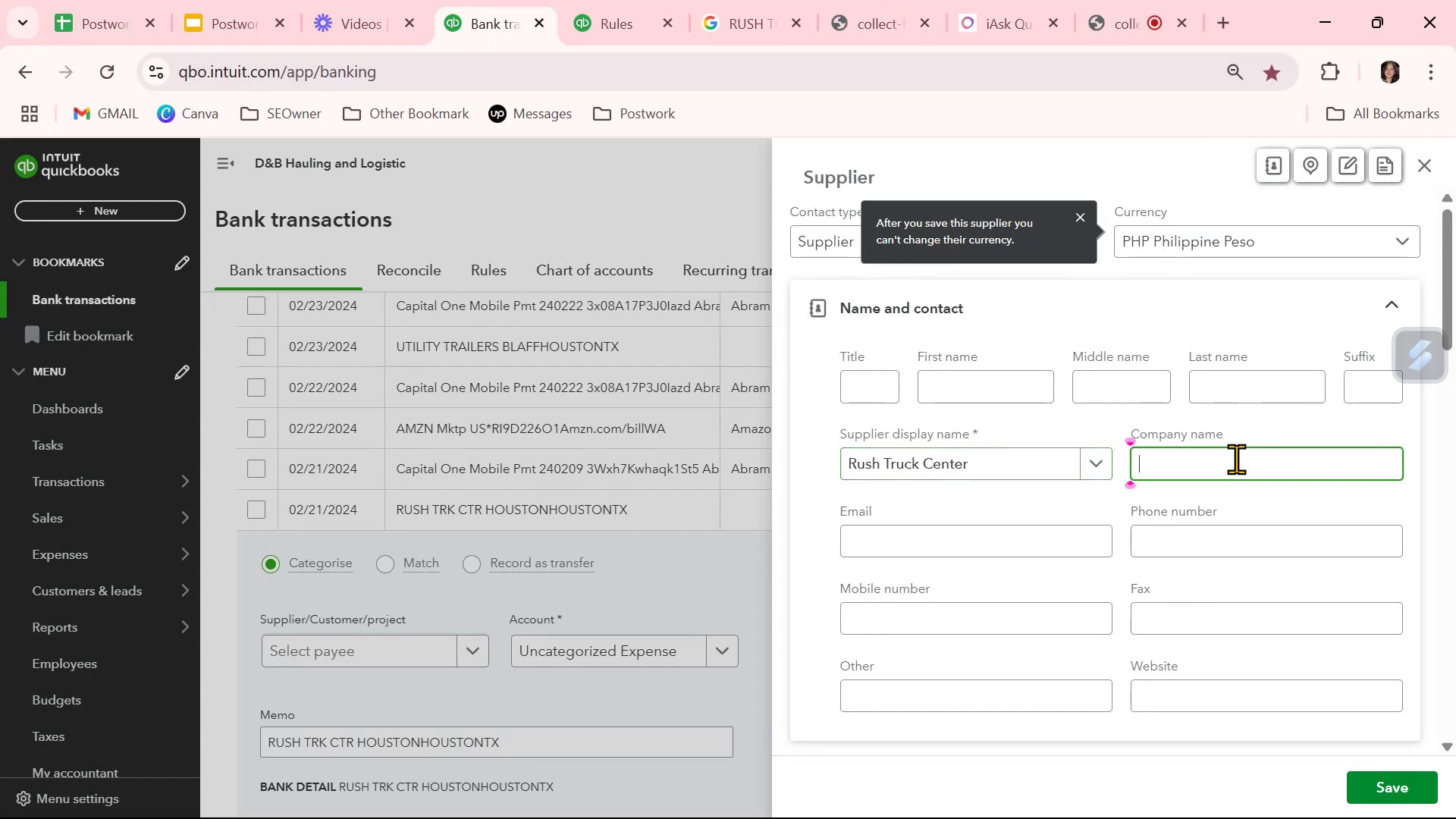 
key(Control+V)
 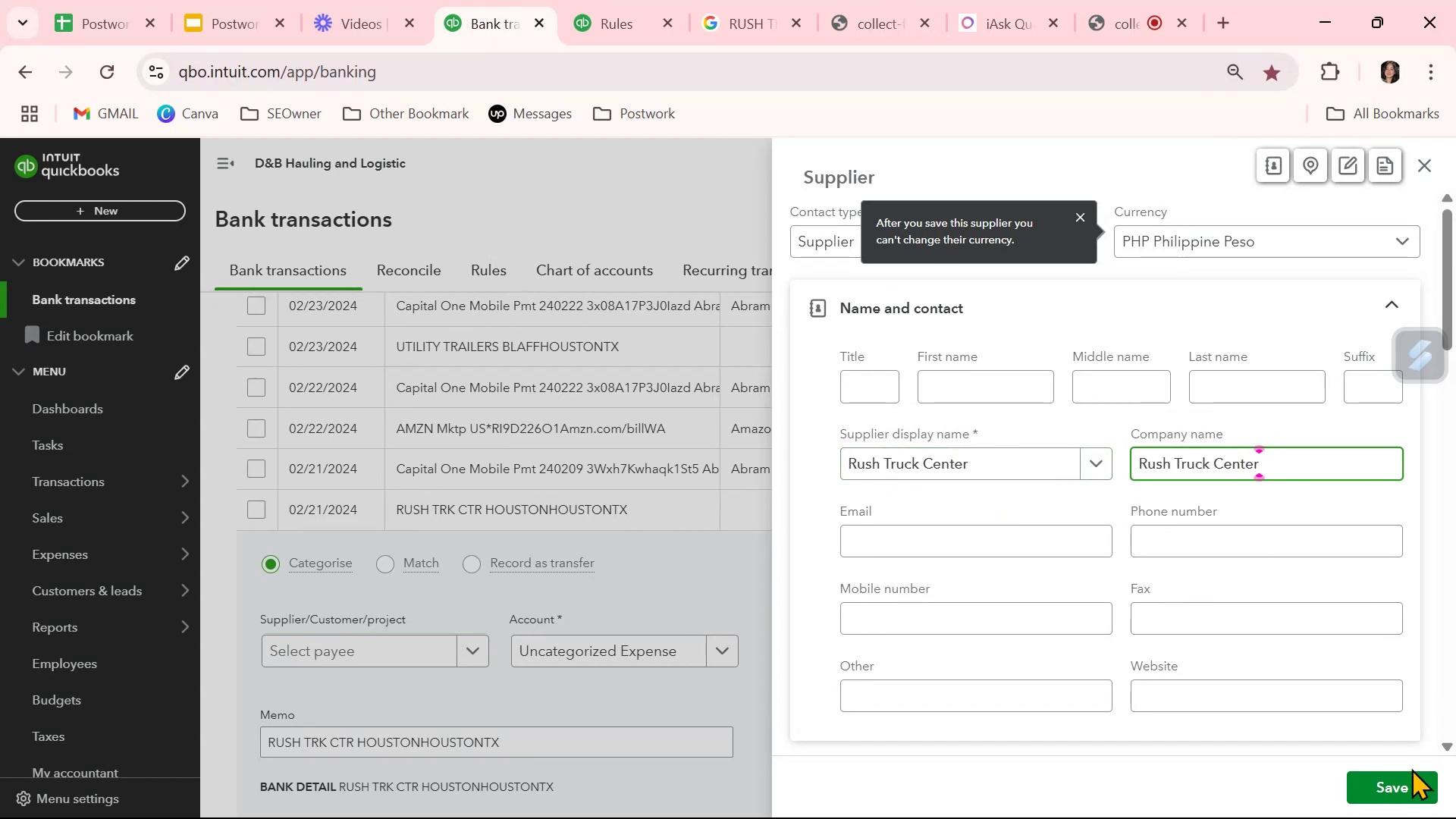 
left_click([1410, 785])
 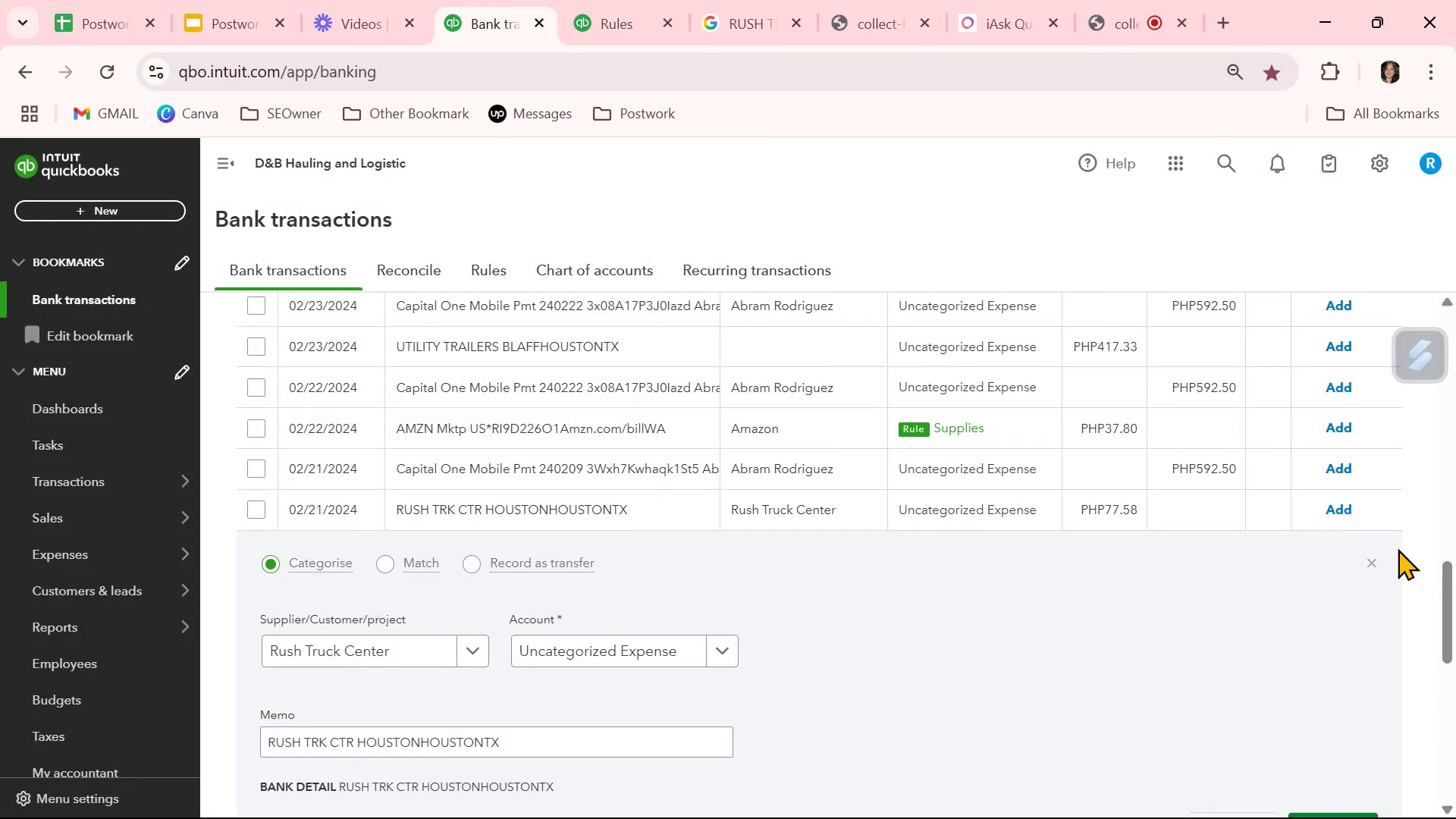 
left_click([1373, 565])
 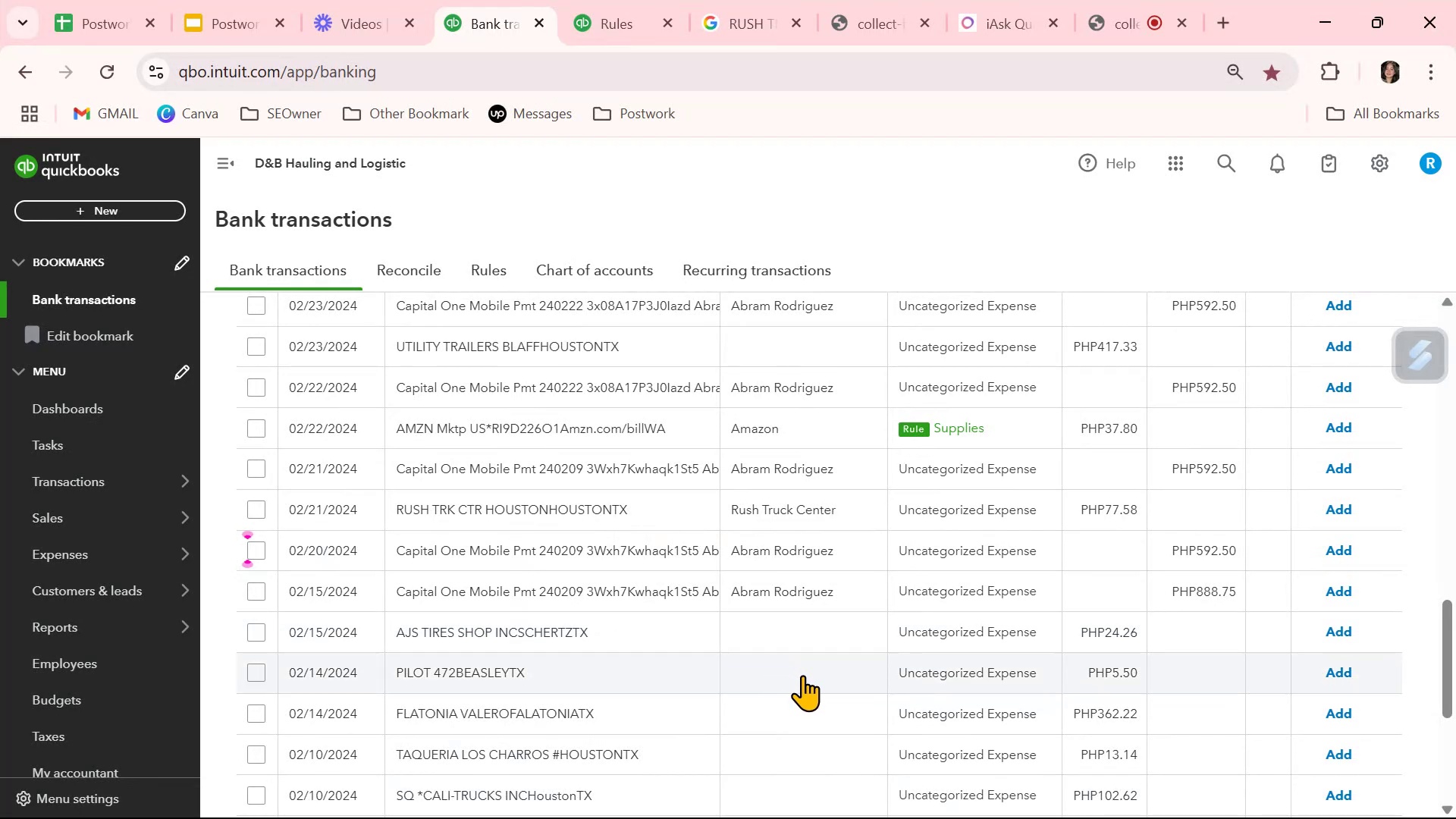 
scroll: coordinate [802, 675], scroll_direction: down, amount: 1.0
 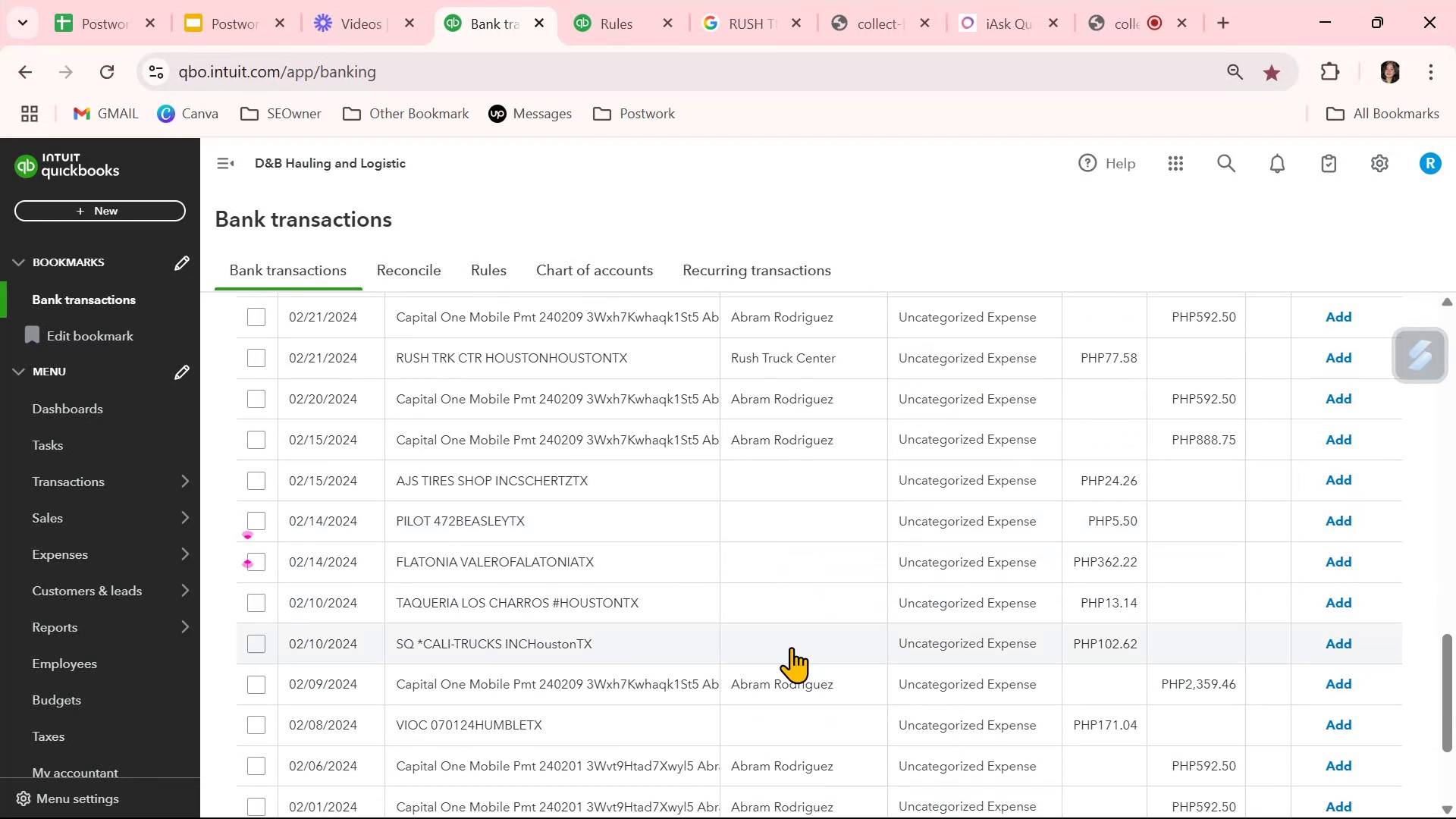 
left_click([777, 604])
 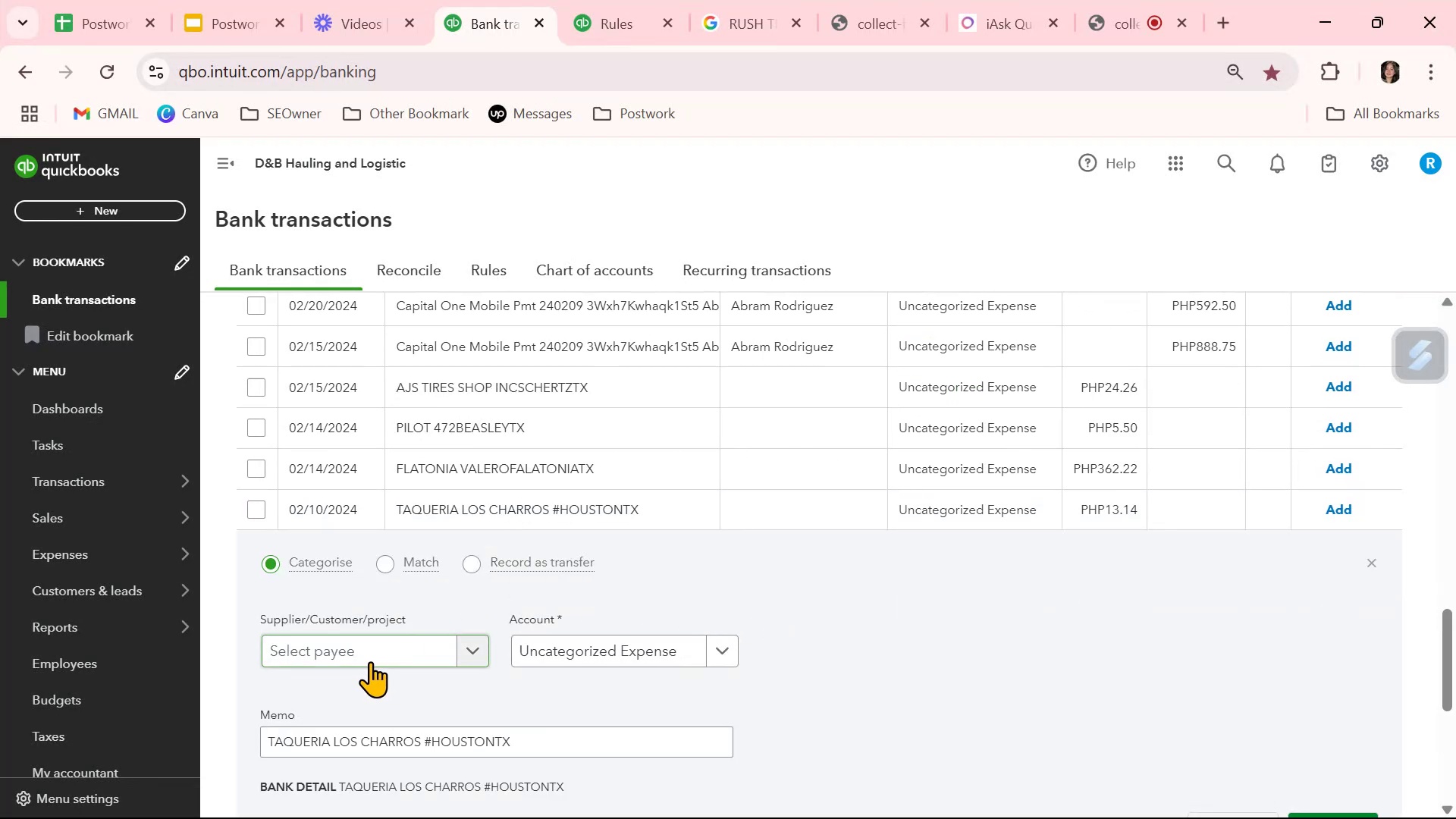 
left_click([375, 642])
 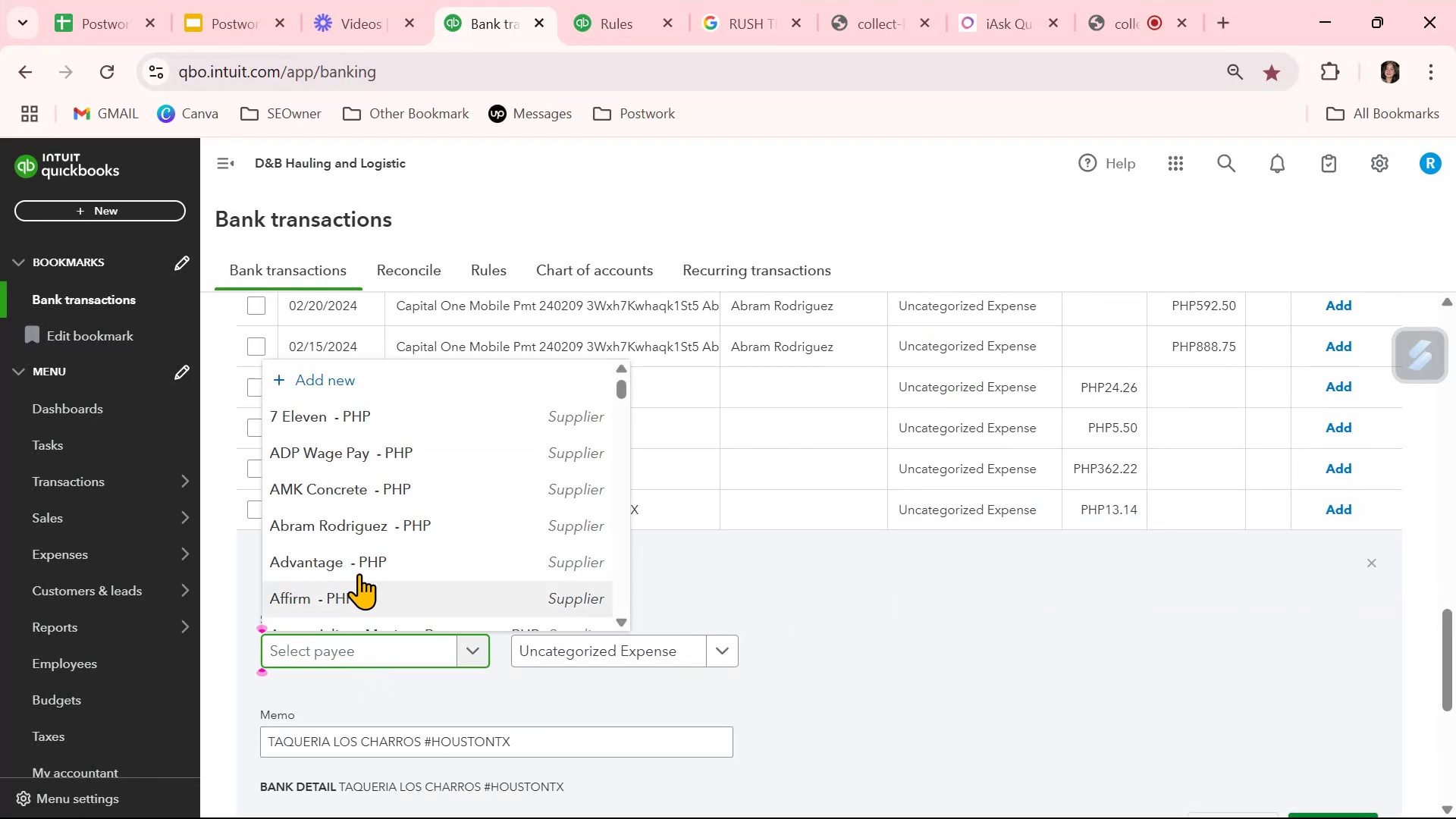 
type(taq)
 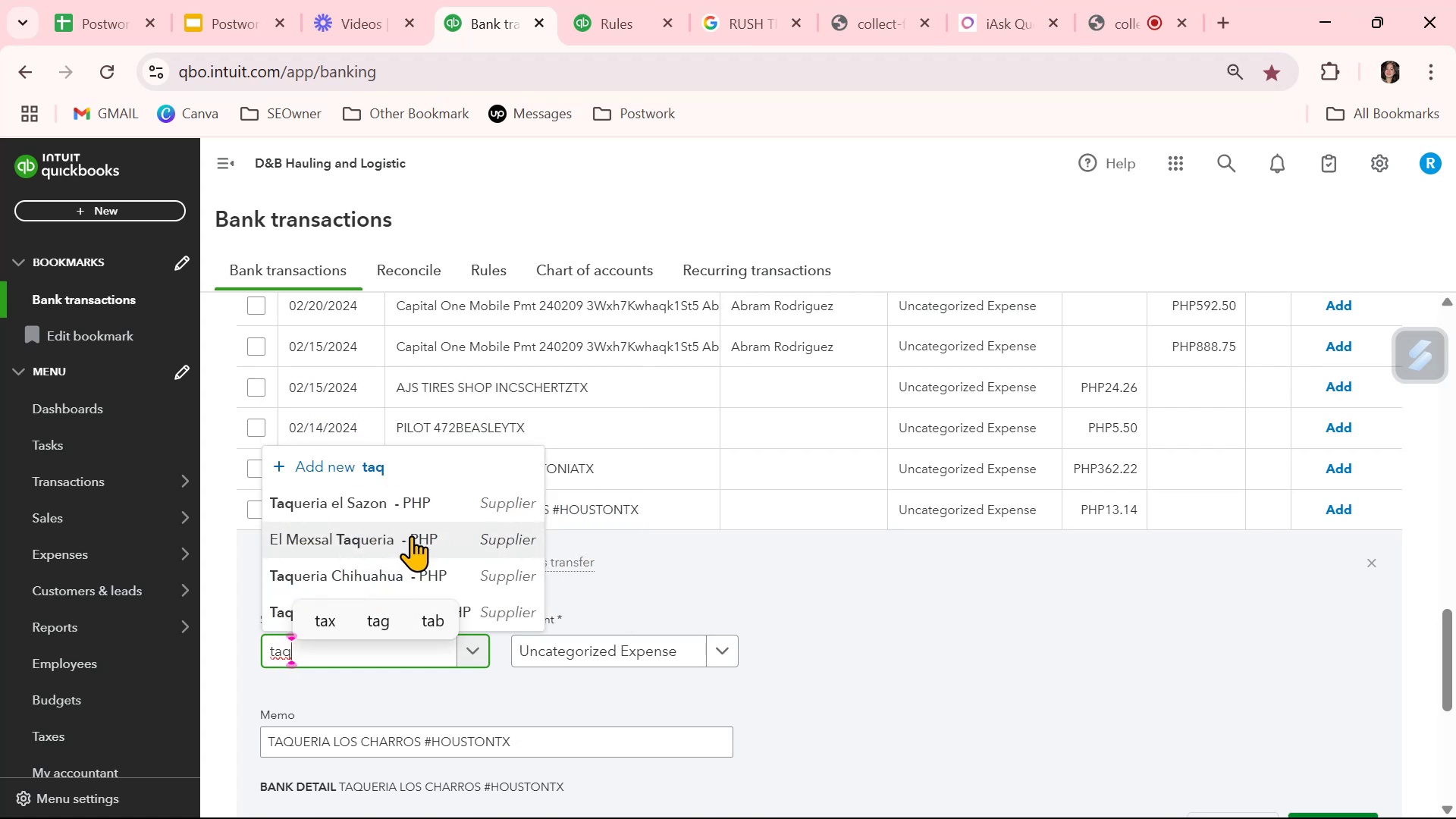 
scroll: coordinate [411, 535], scroll_direction: down, amount: 1.0
 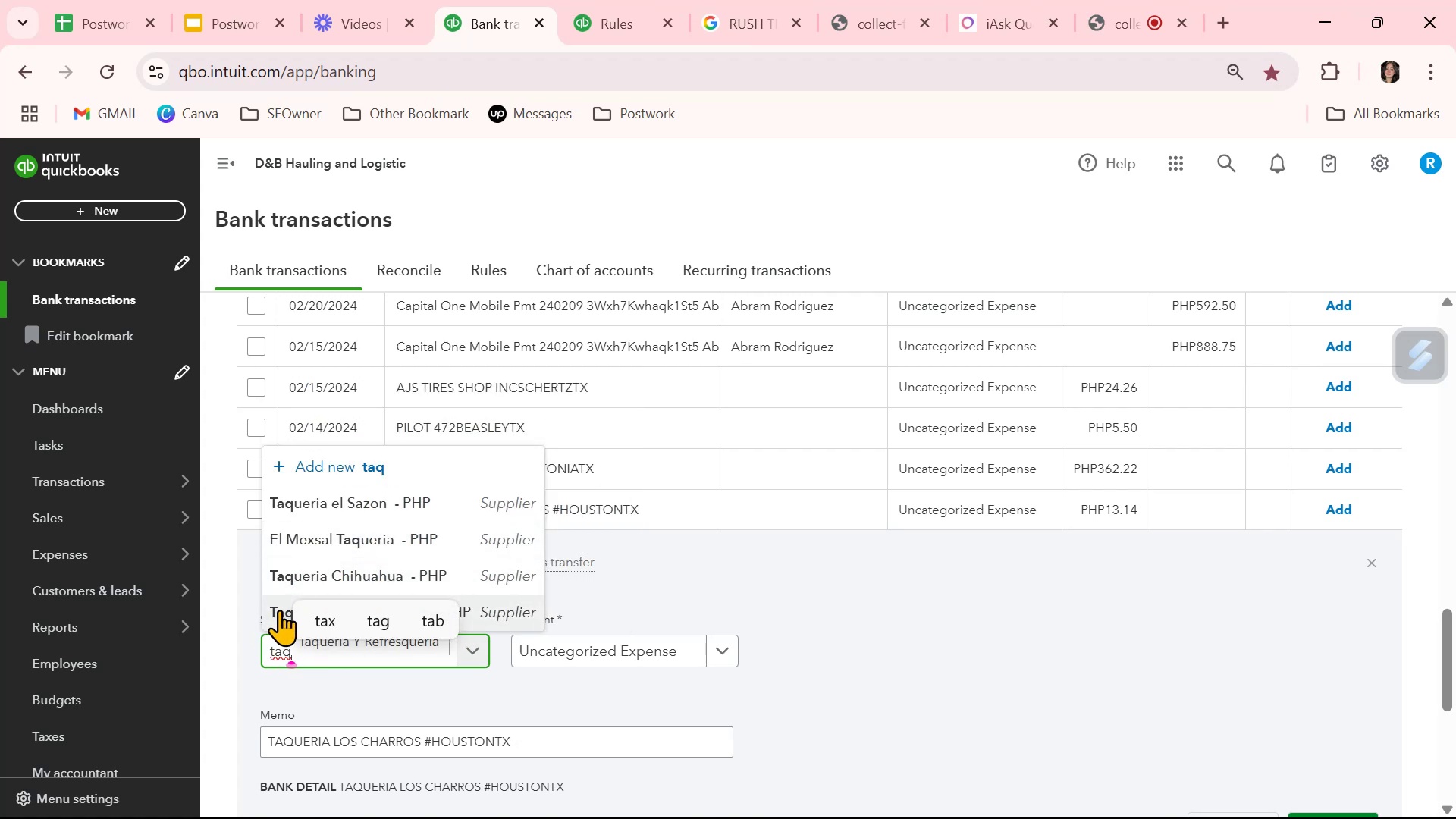 
left_click([276, 610])
 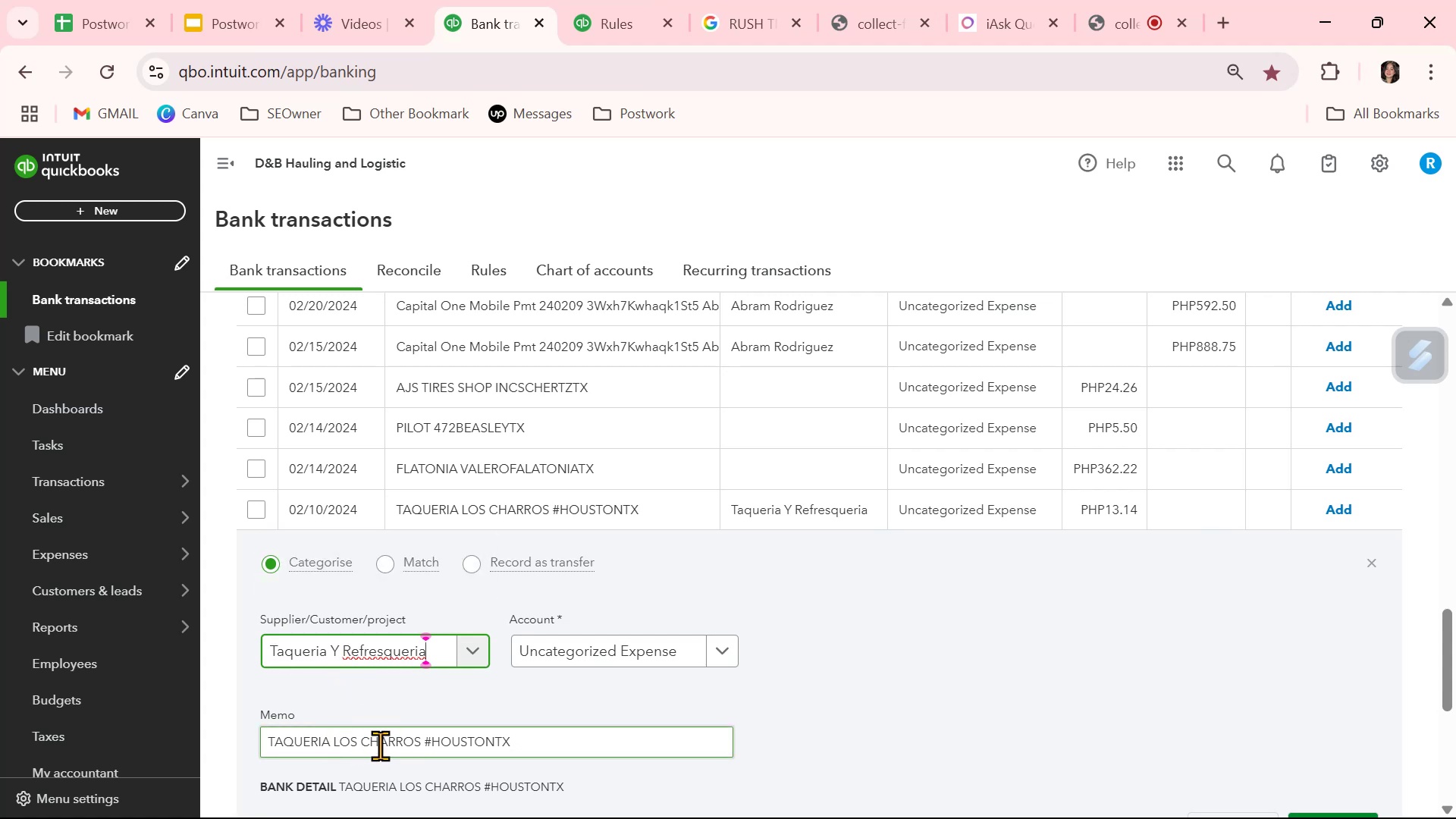 
left_click_drag(start_coordinate=[421, 745], to_coordinate=[231, 739])
 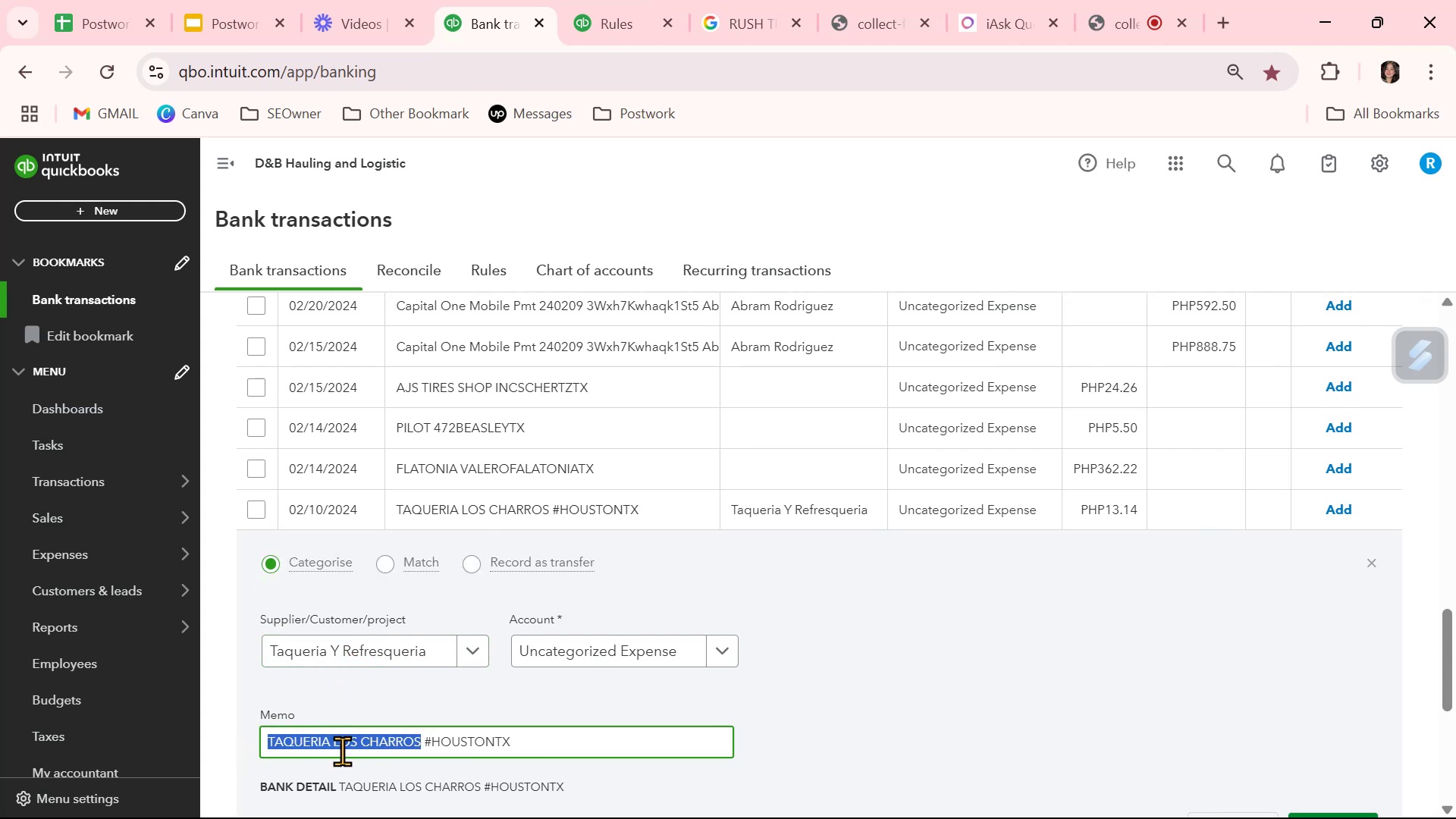 
key(Control+ControlLeft)
 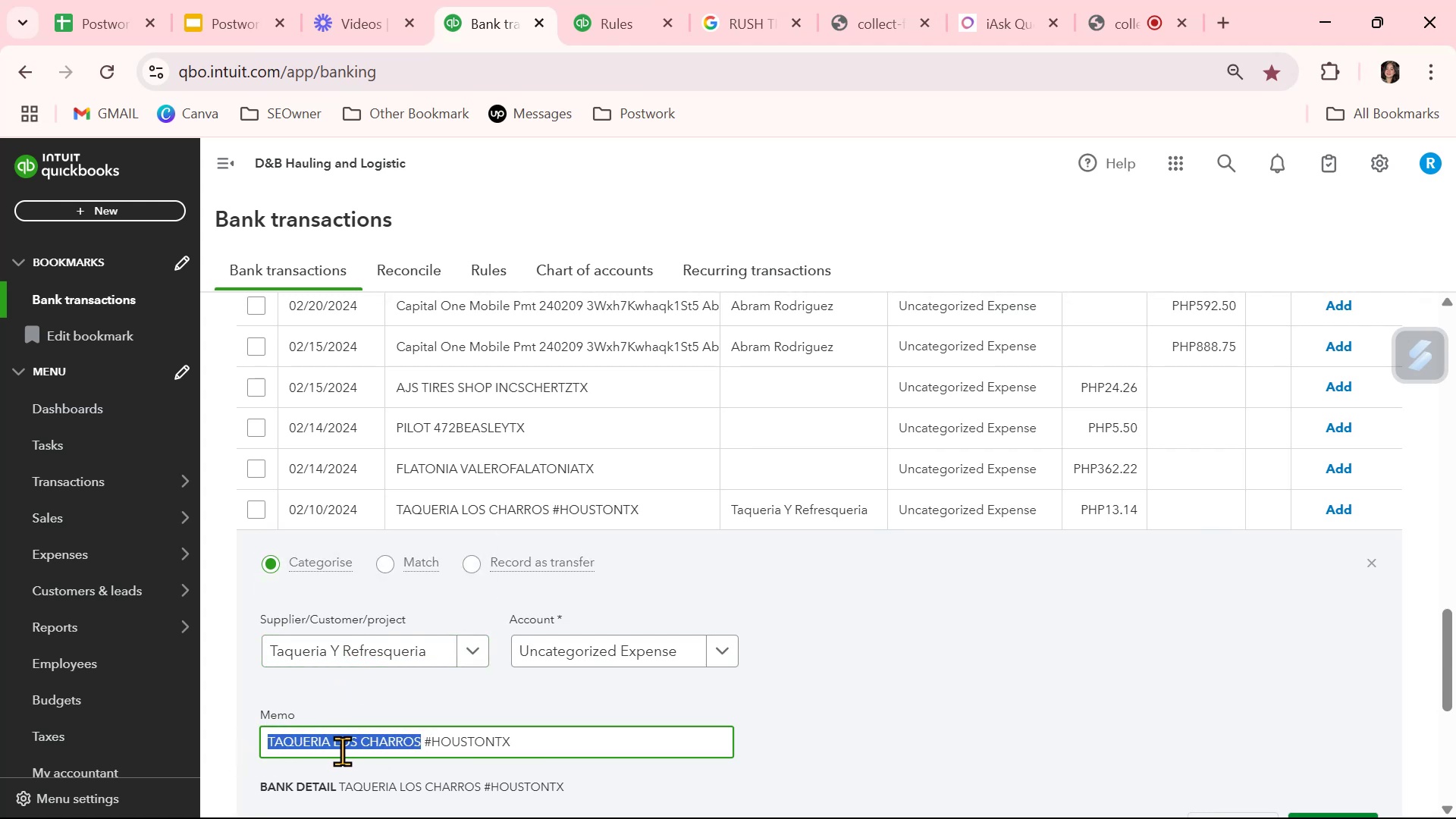 
key(Control+C)
 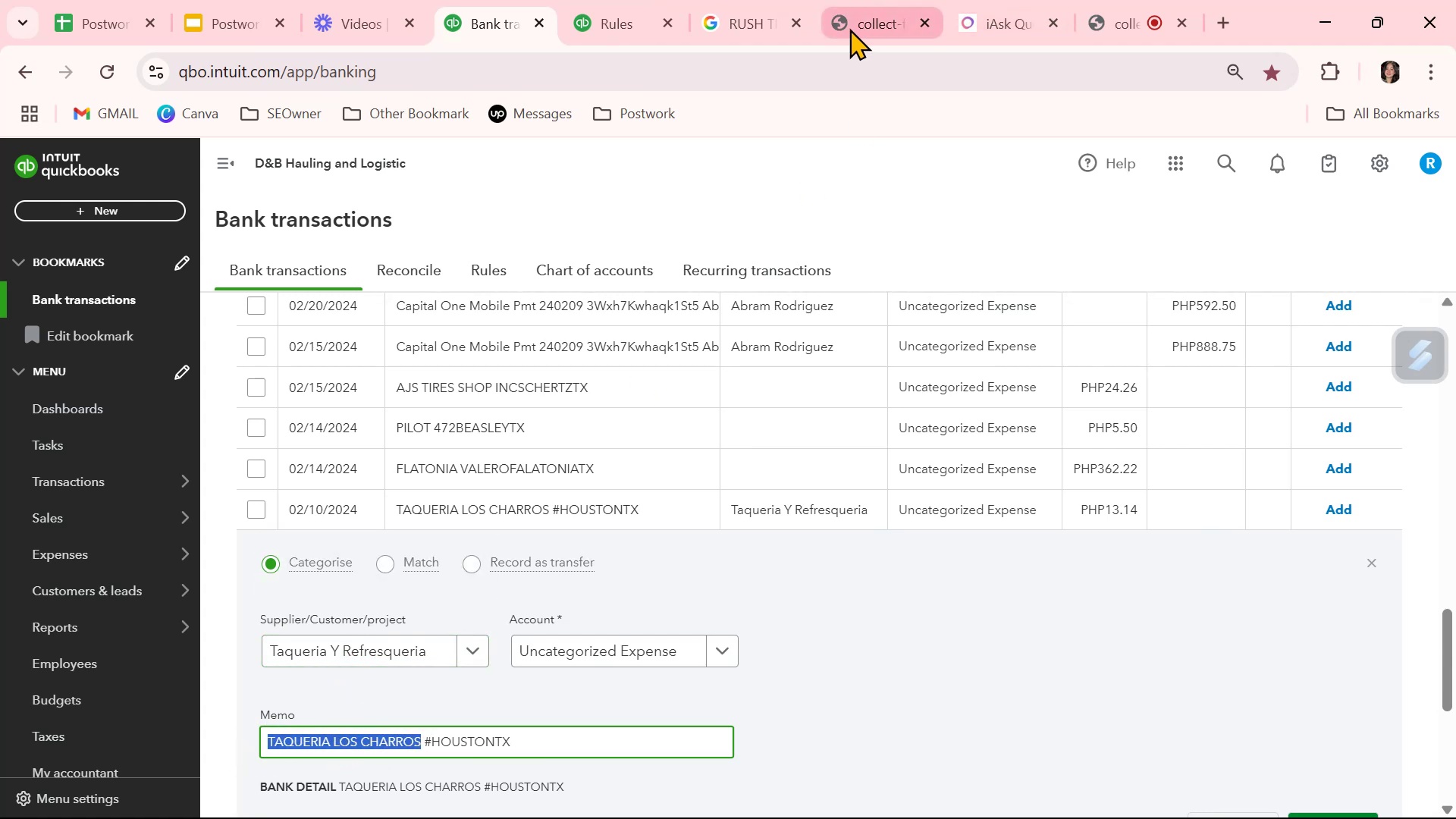 
left_click([742, 17])
 